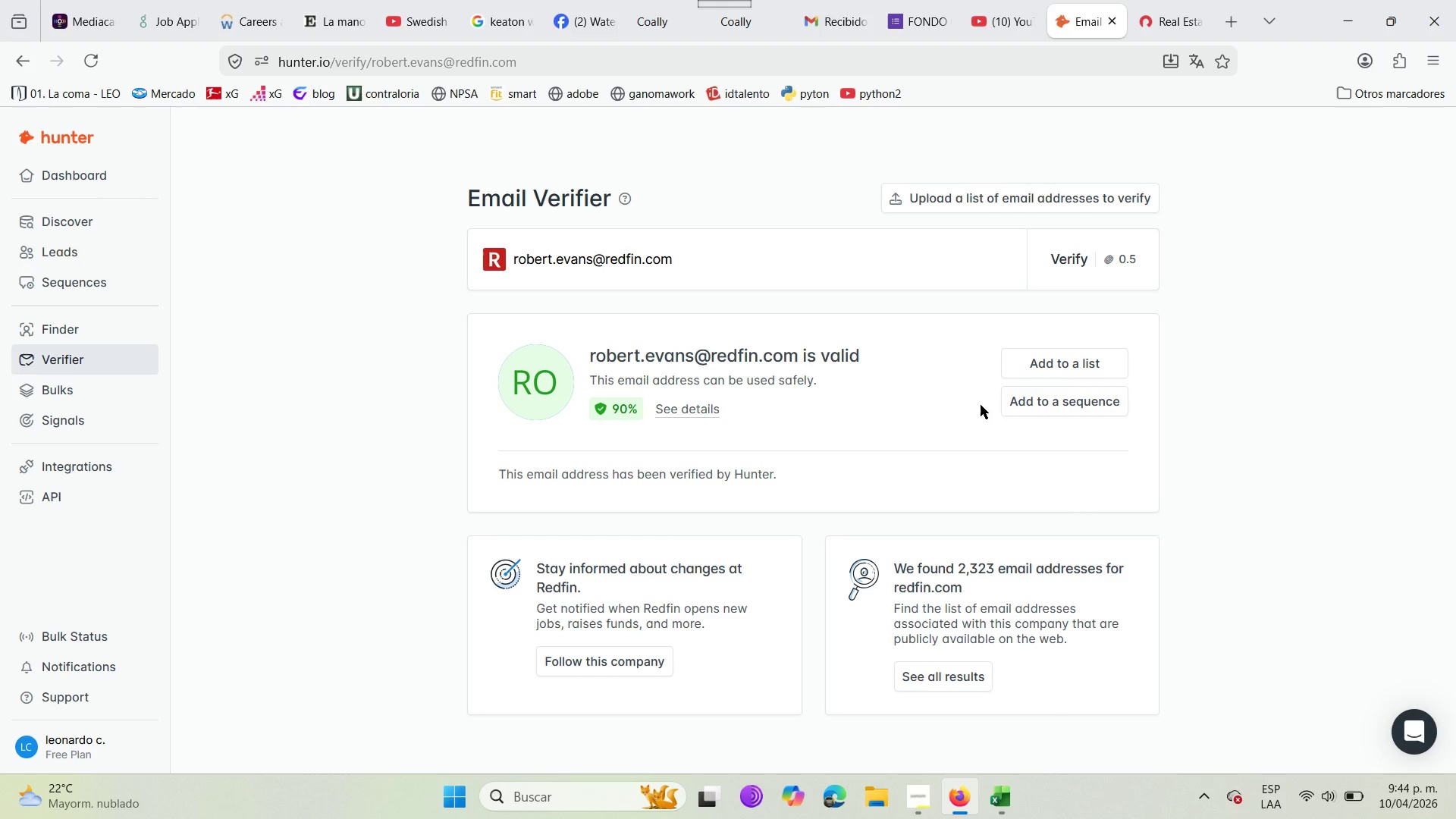 
left_click([1067, 368])
 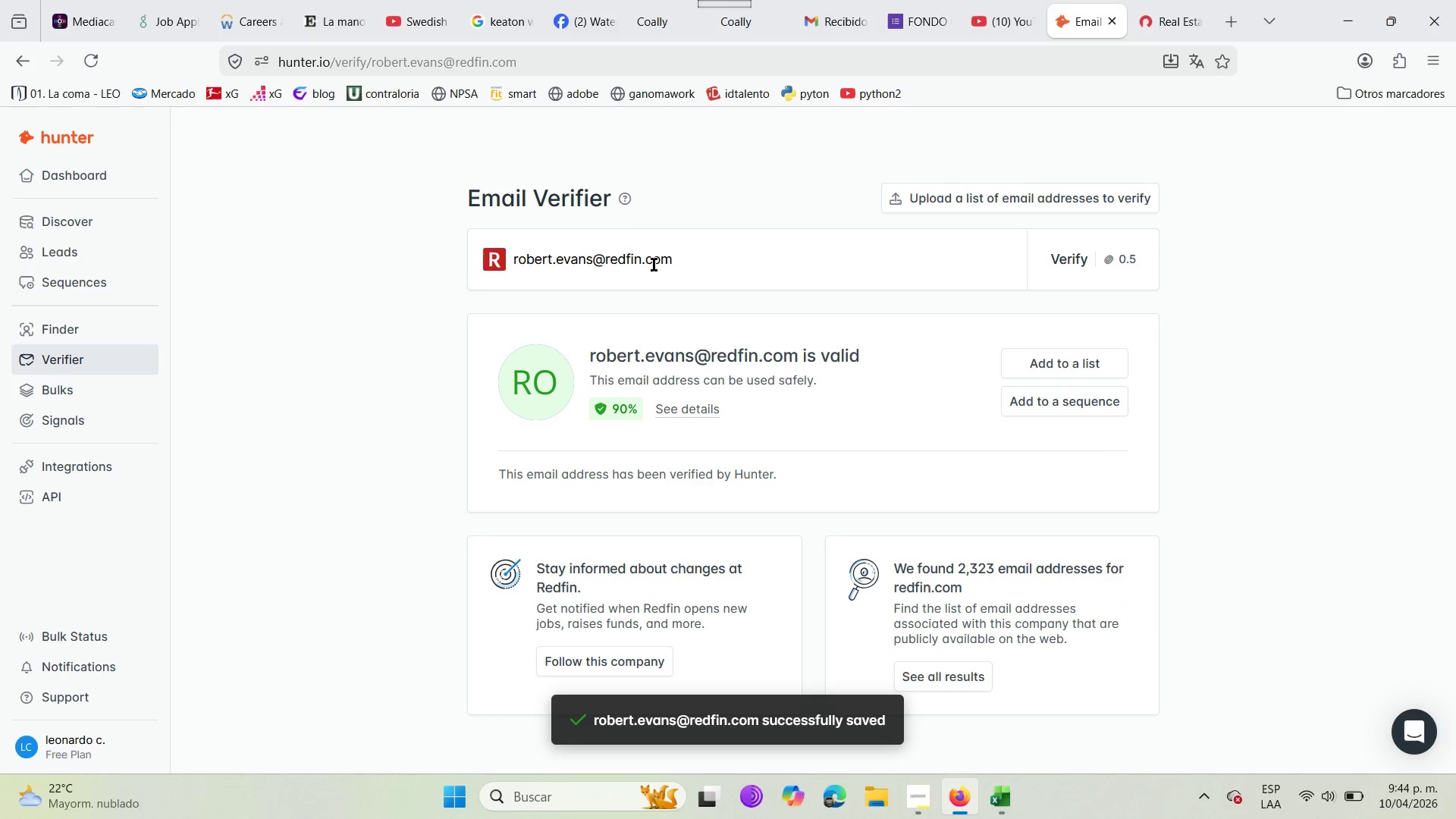 
scroll: coordinate [597, 231], scroll_direction: up, amount: 4.0
 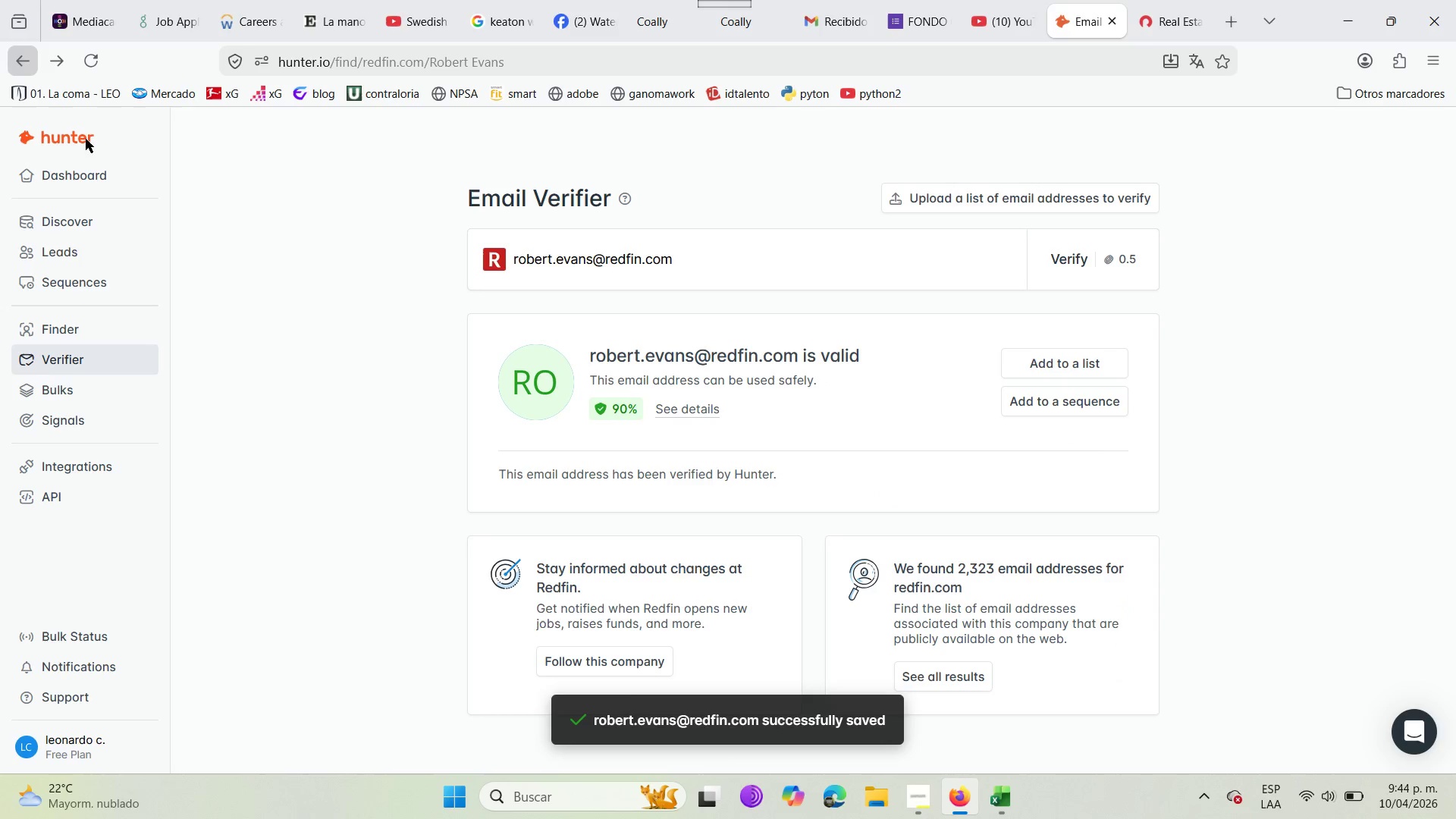 
left_click([996, 806])
 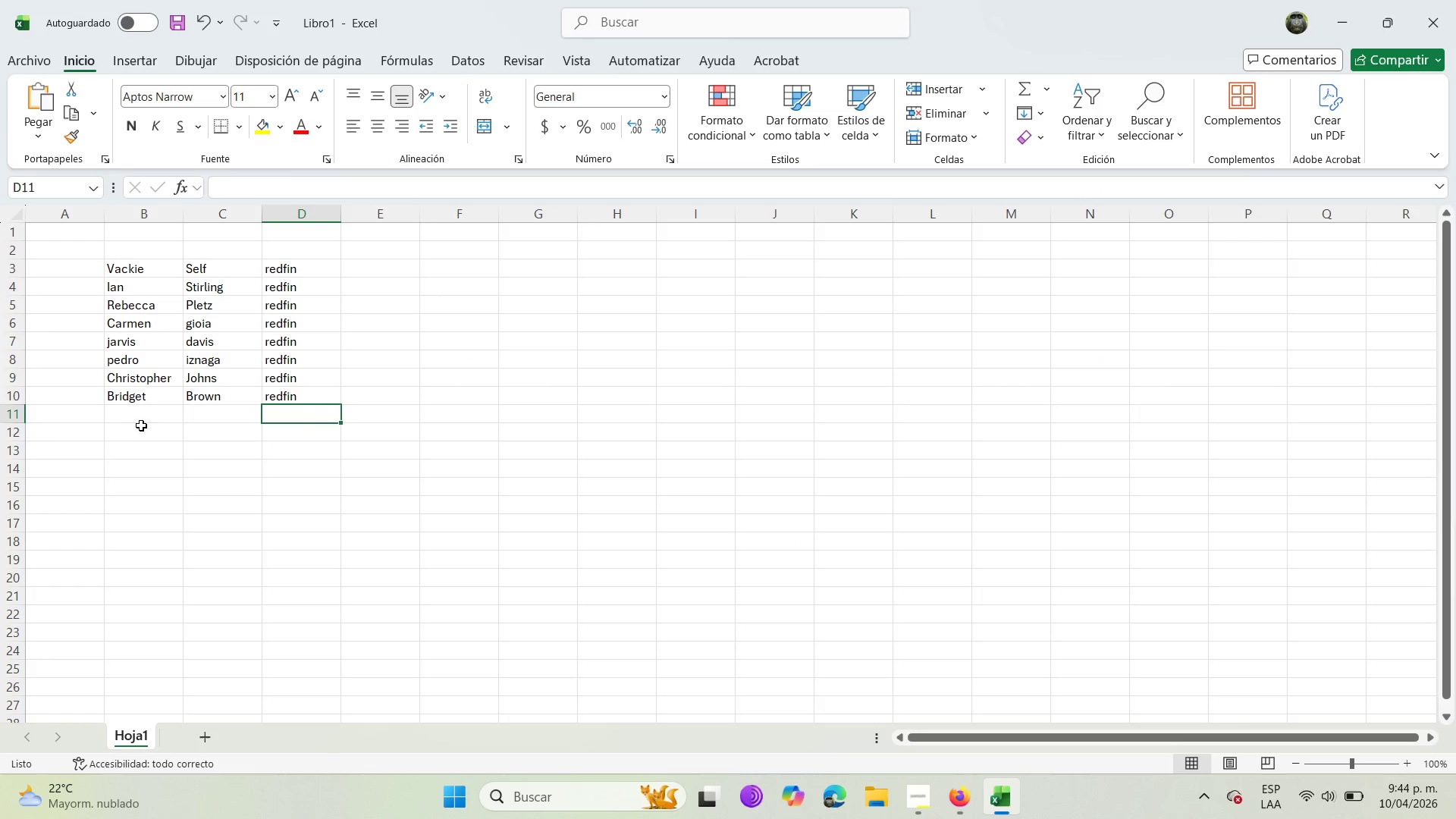 
left_click([140, 420])
 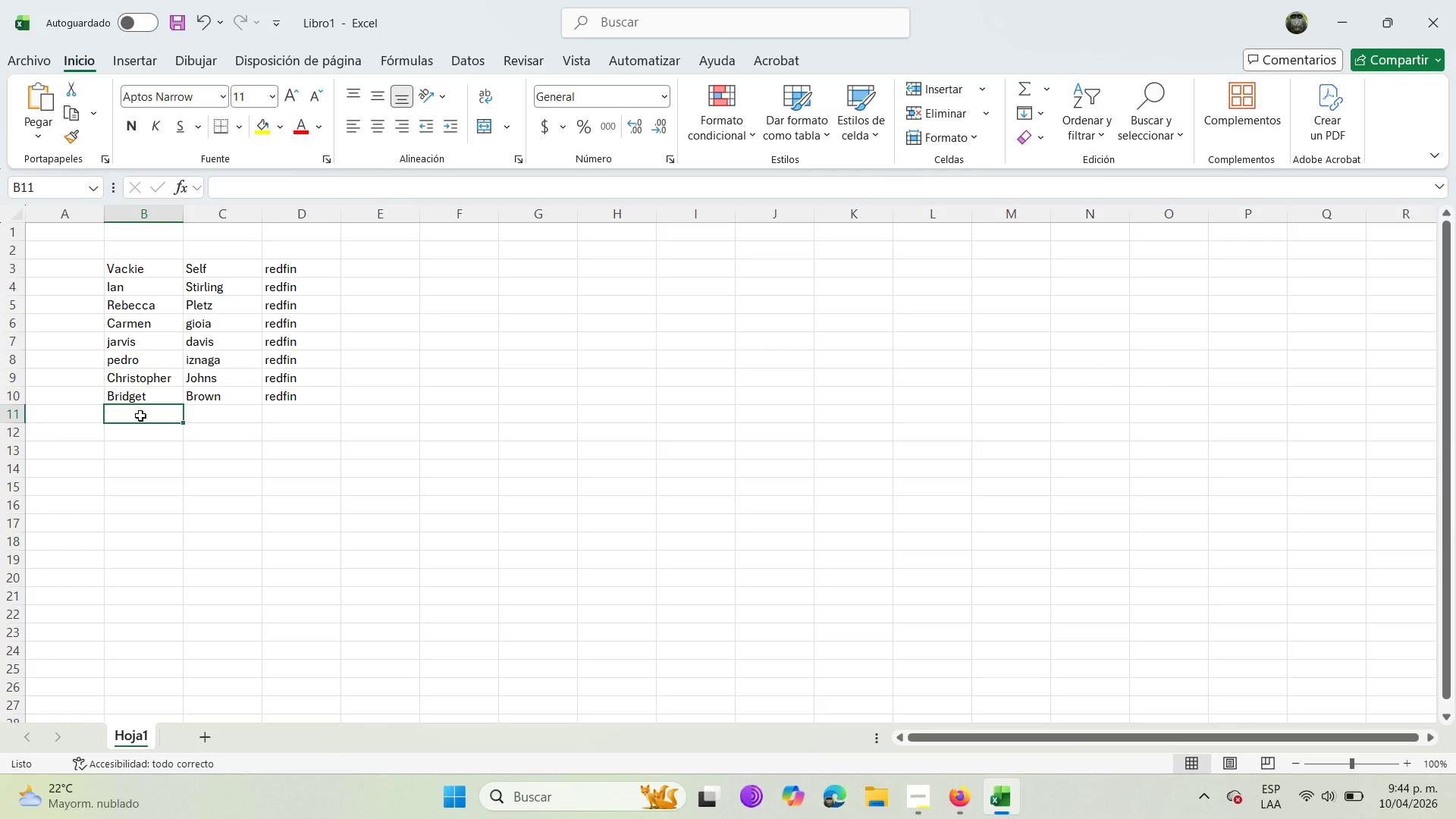 
type(robert )
 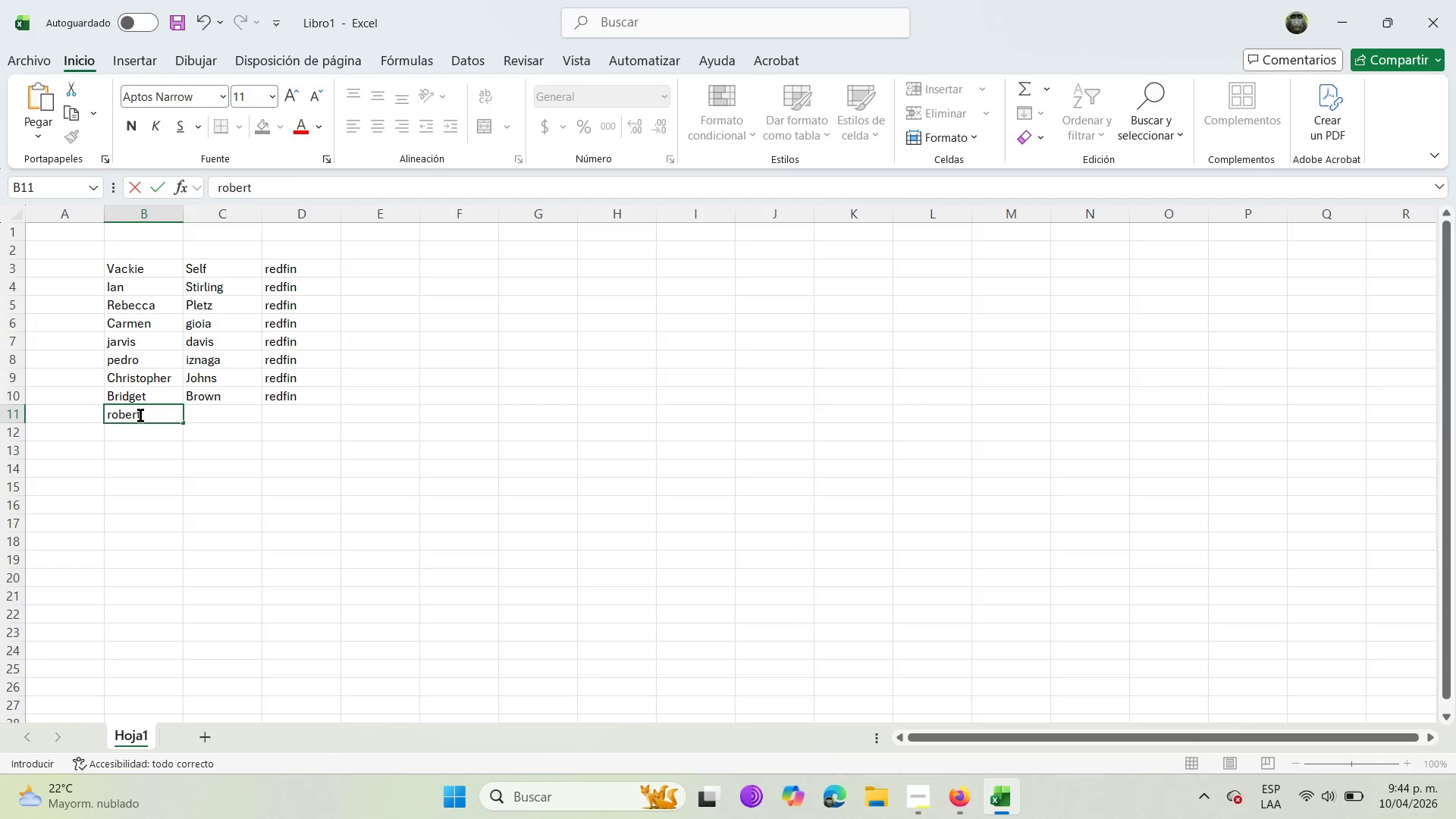 
key(Enter)
 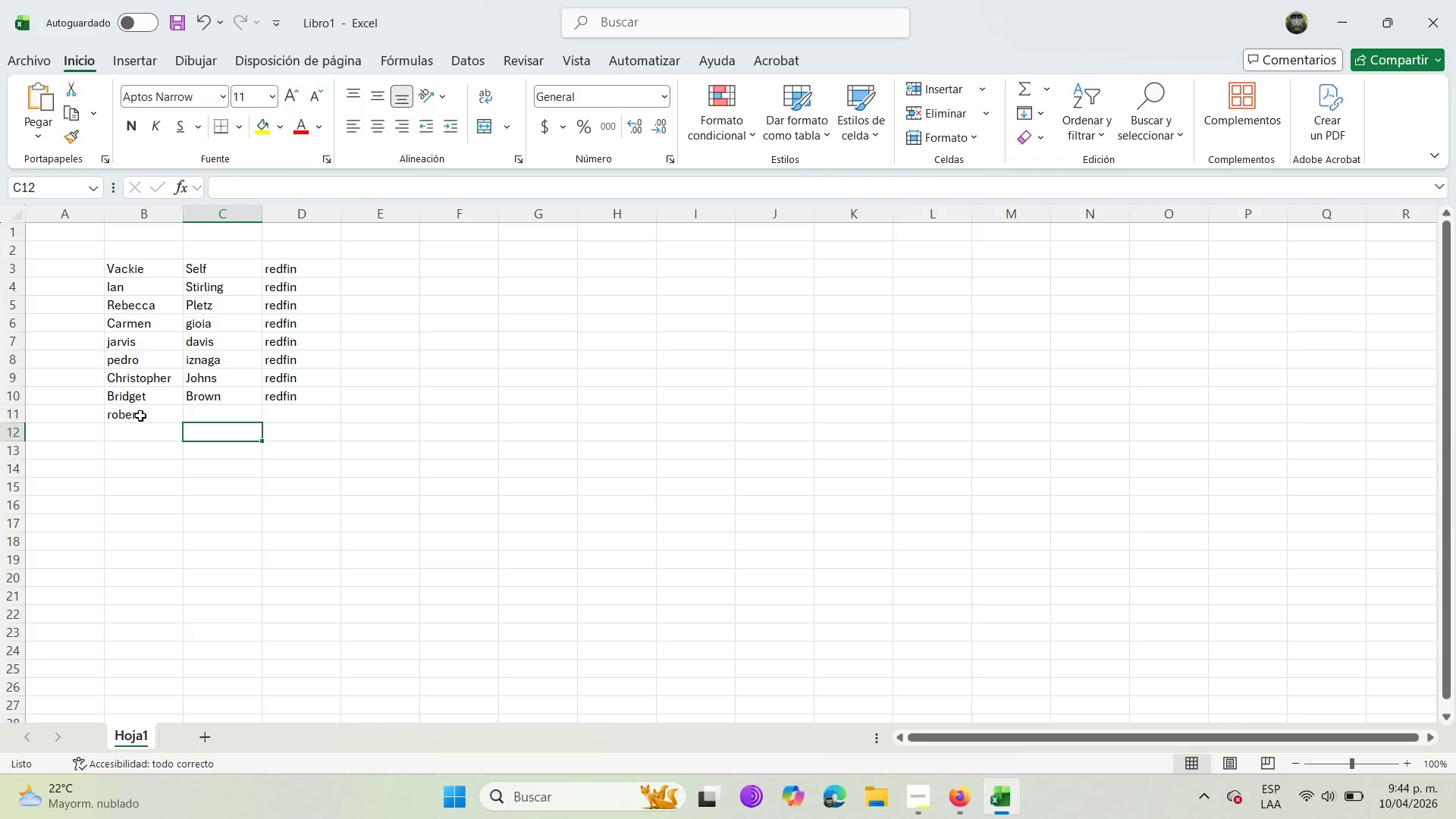 
key(ArrowRight)
 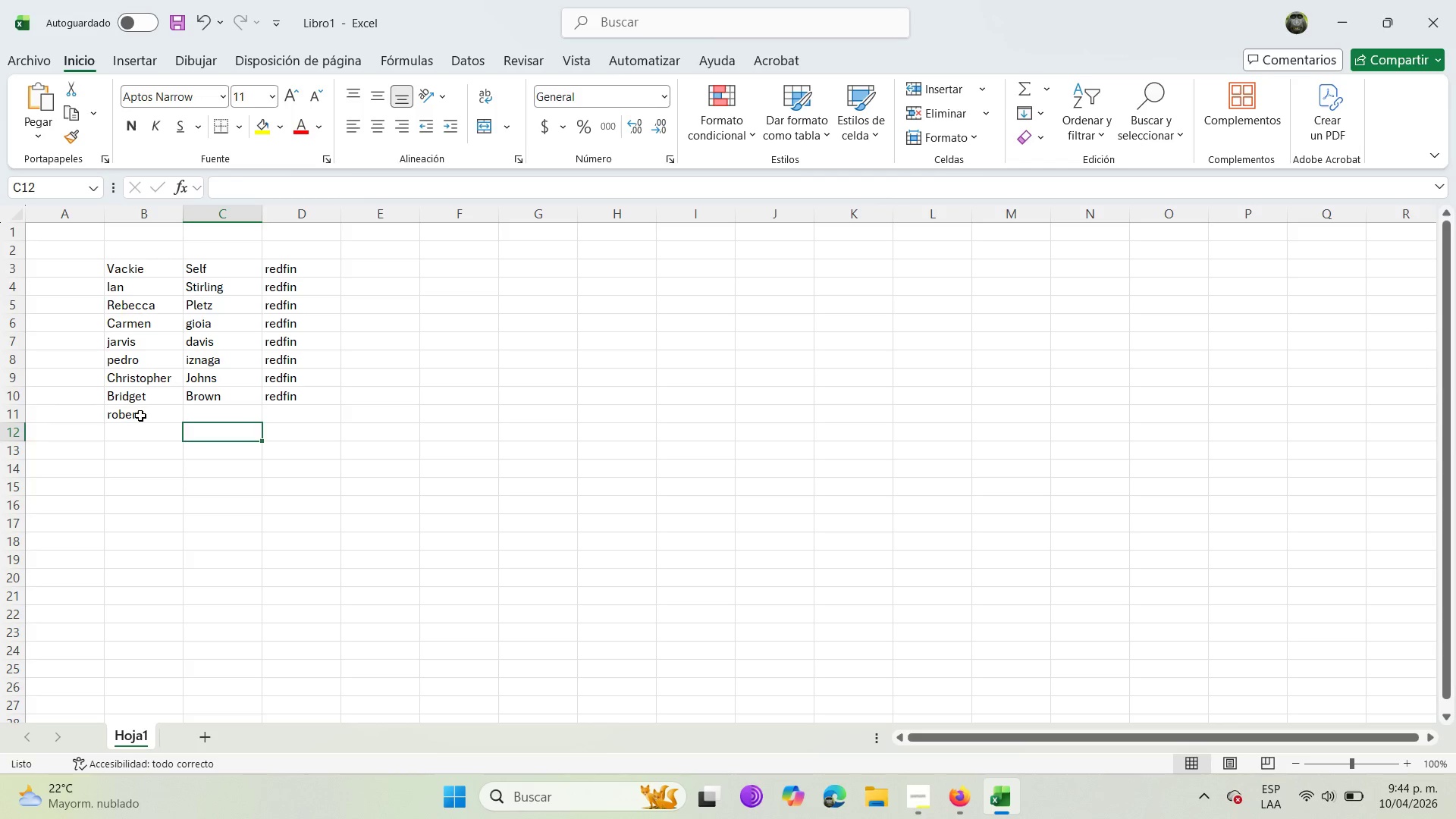 
key(ArrowUp)
 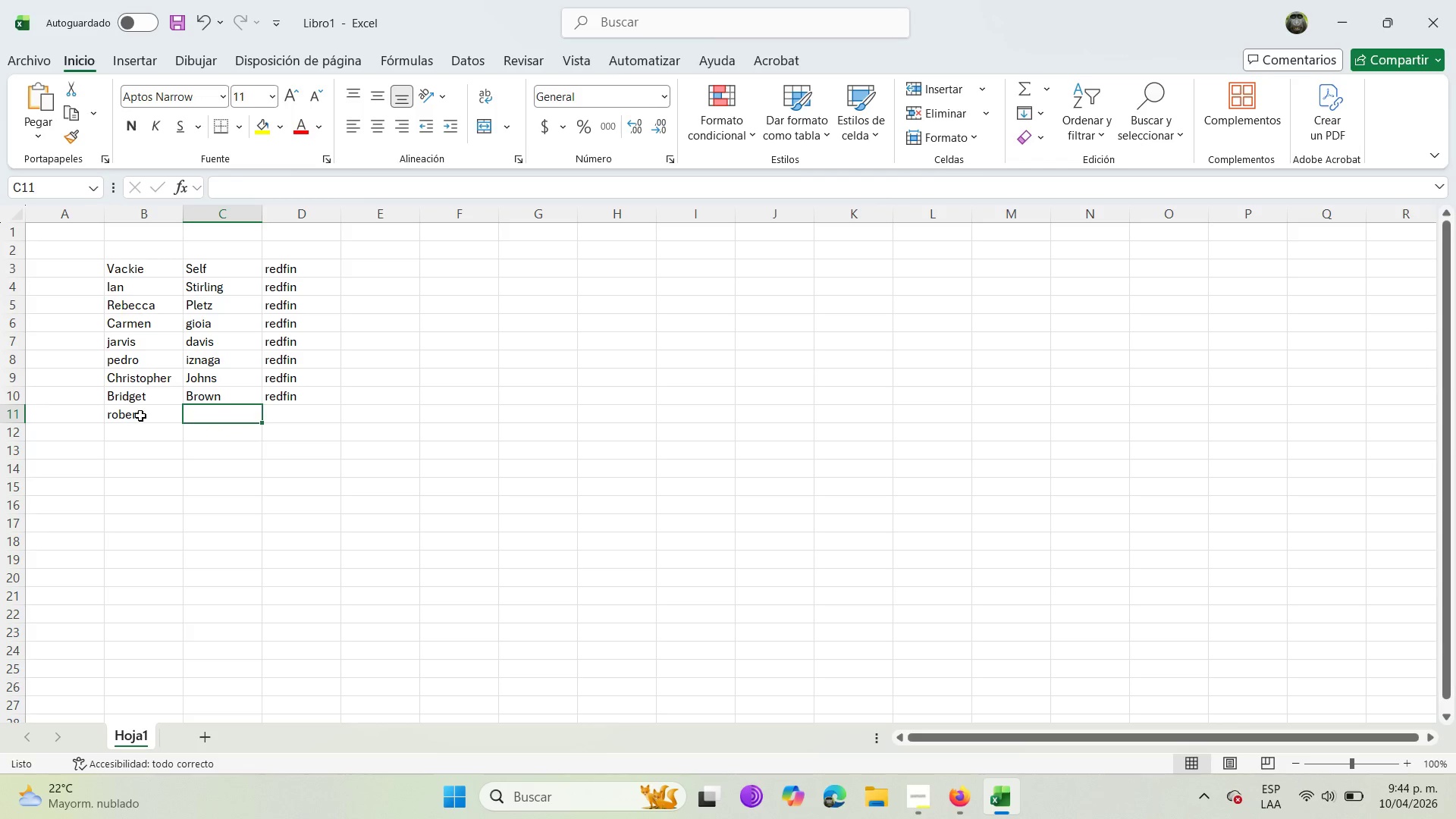 
type(evans )
 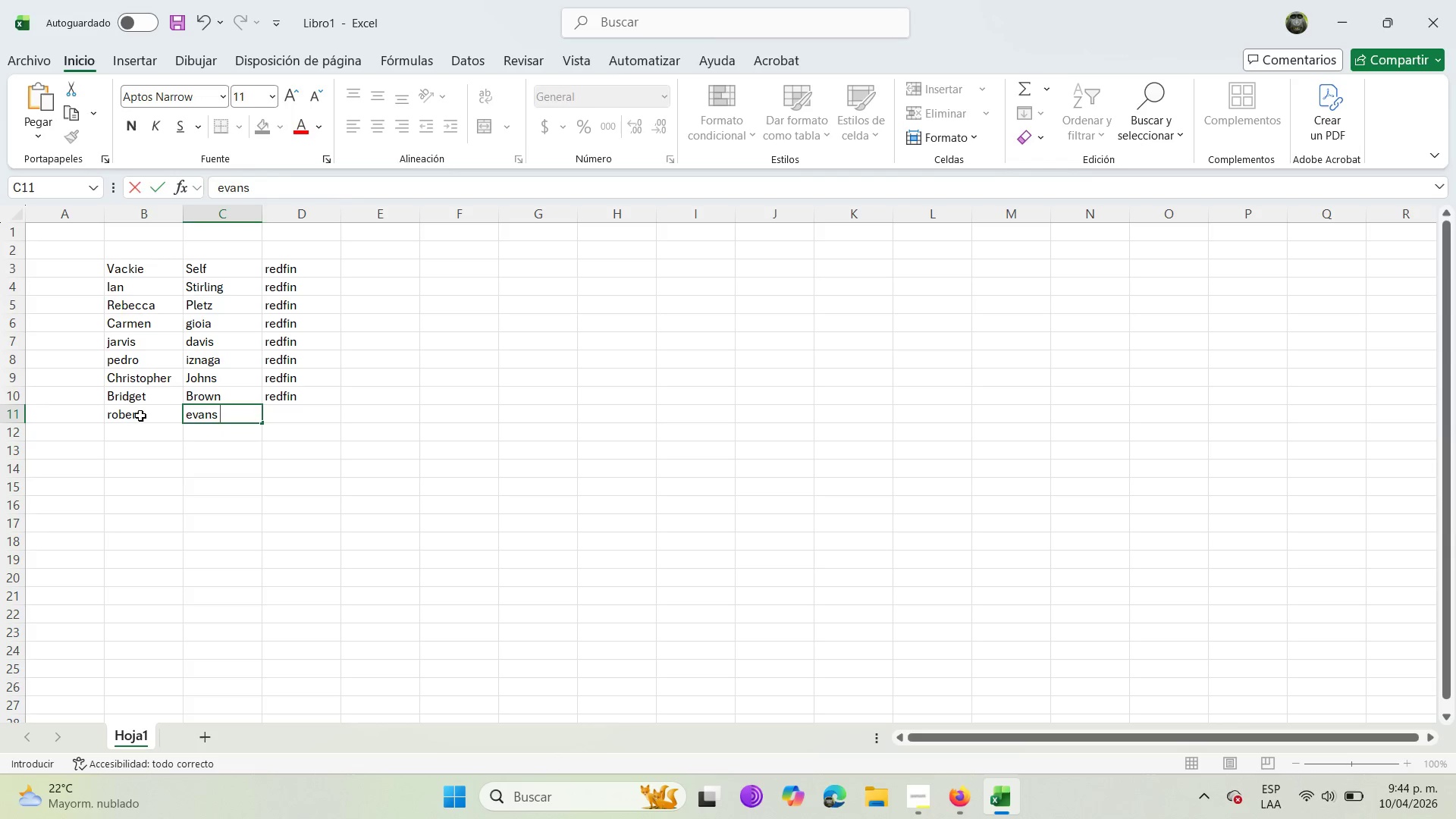 
key(ArrowRight)
 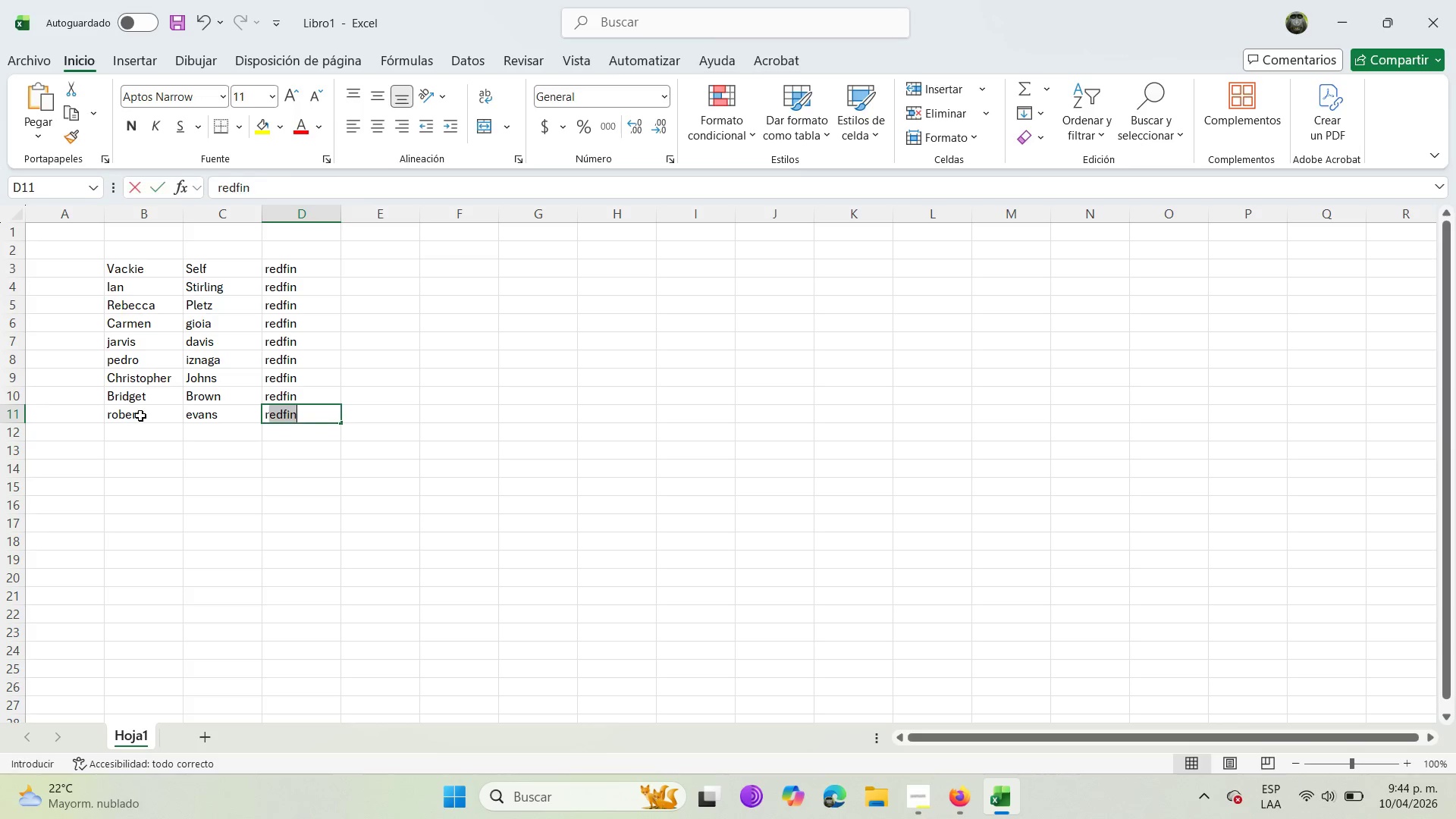 
type(redfin)
 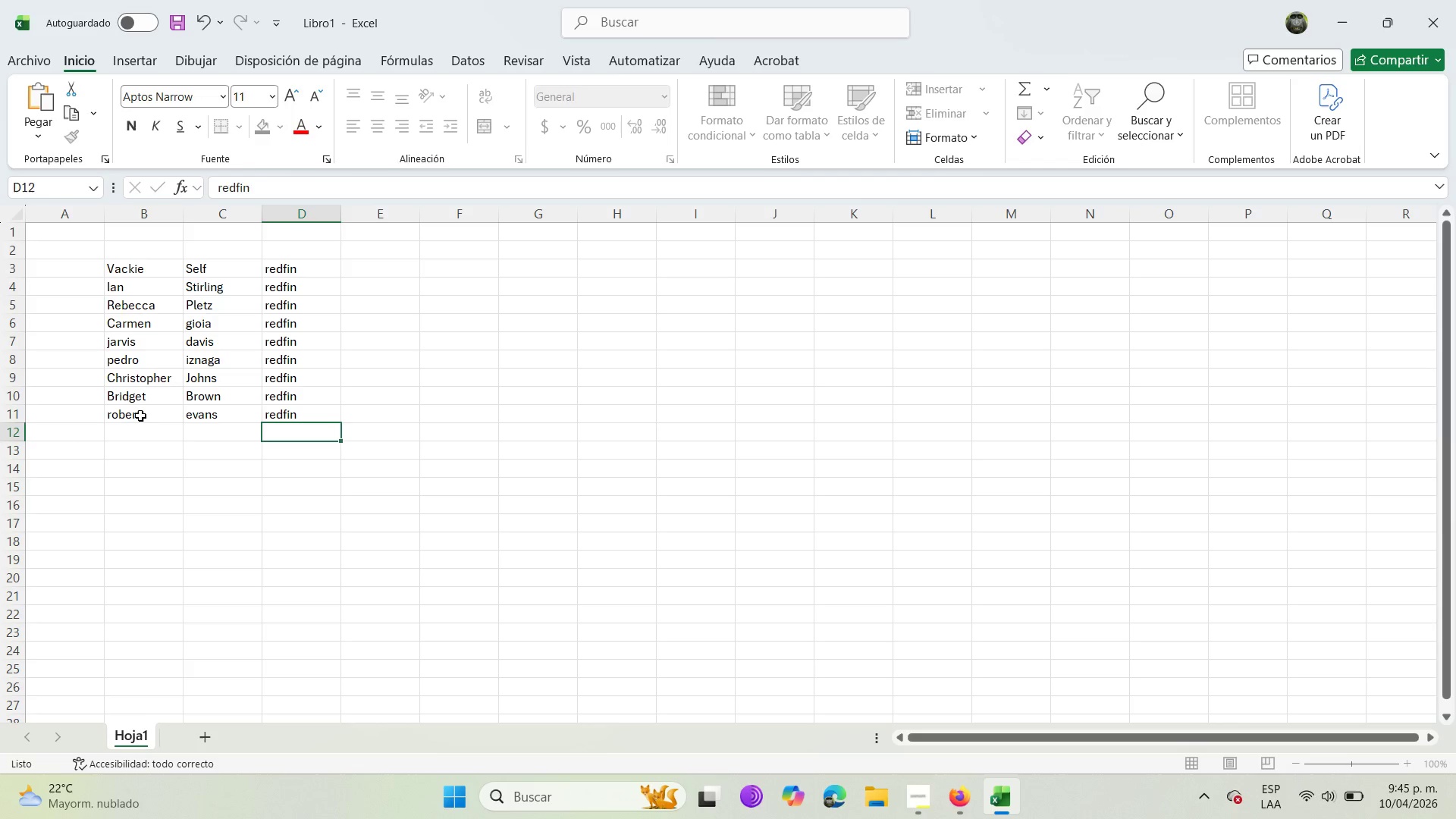 
key(Enter)
 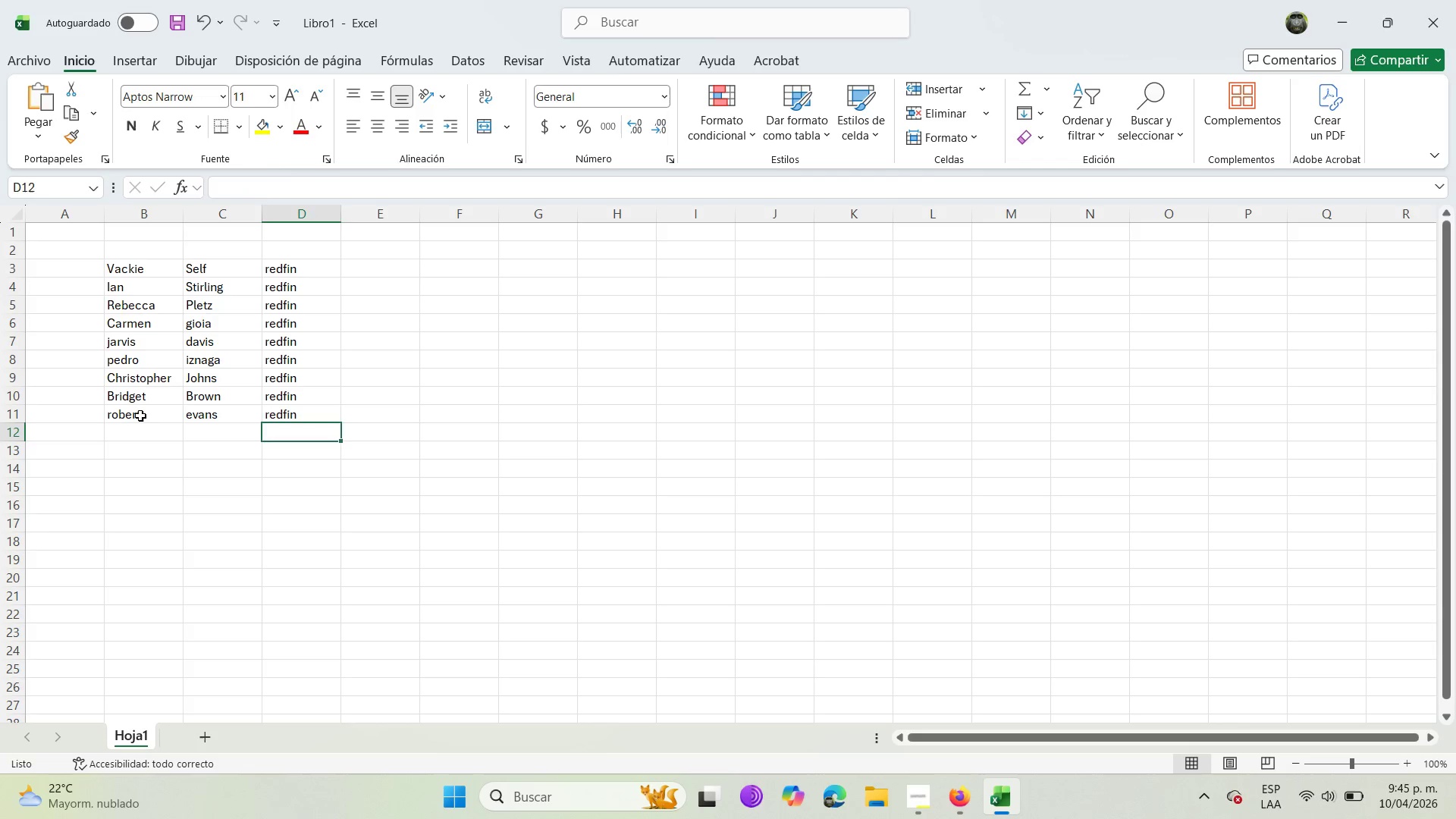 
key(ArrowLeft)
 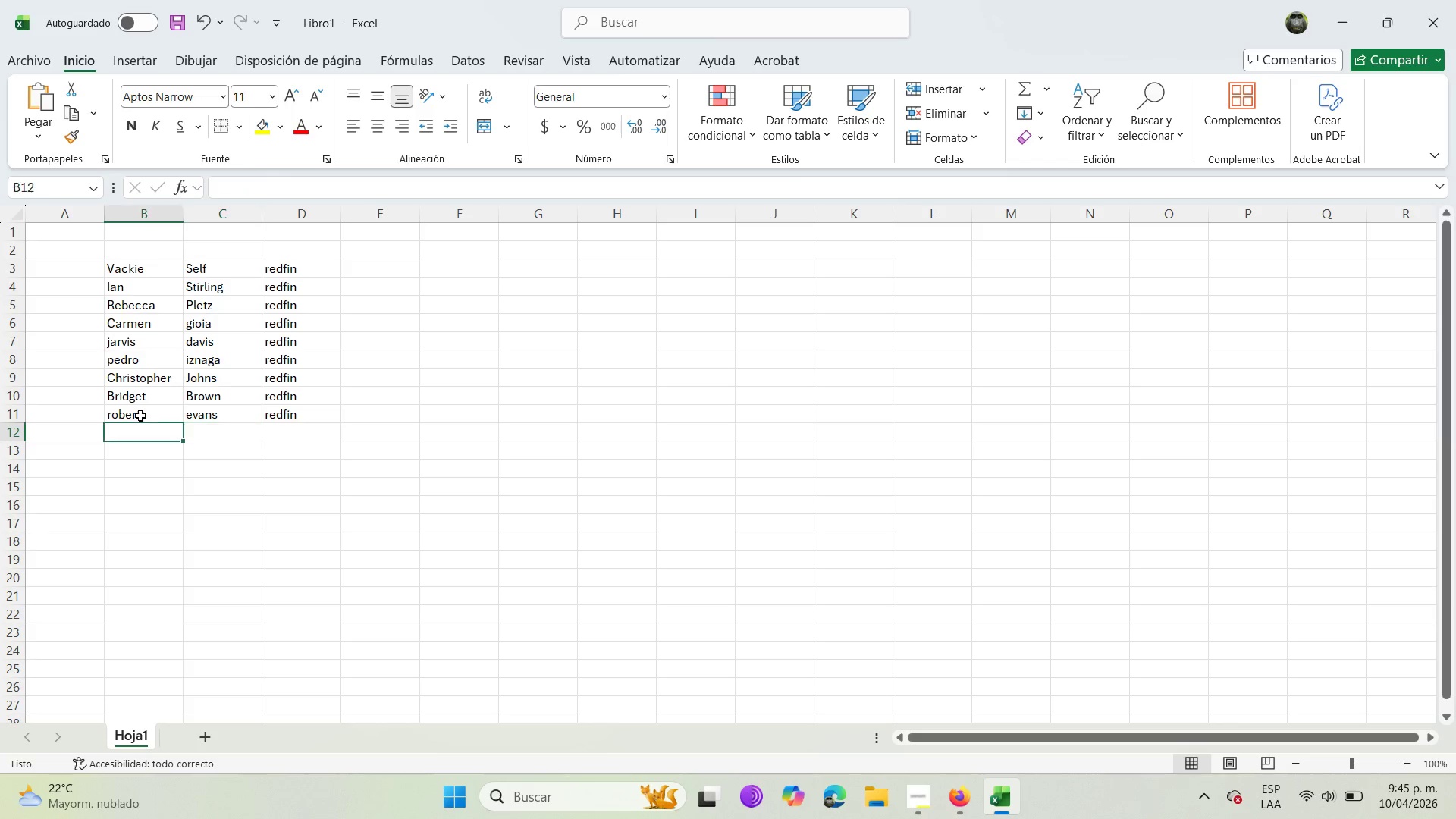 
key(ArrowLeft)
 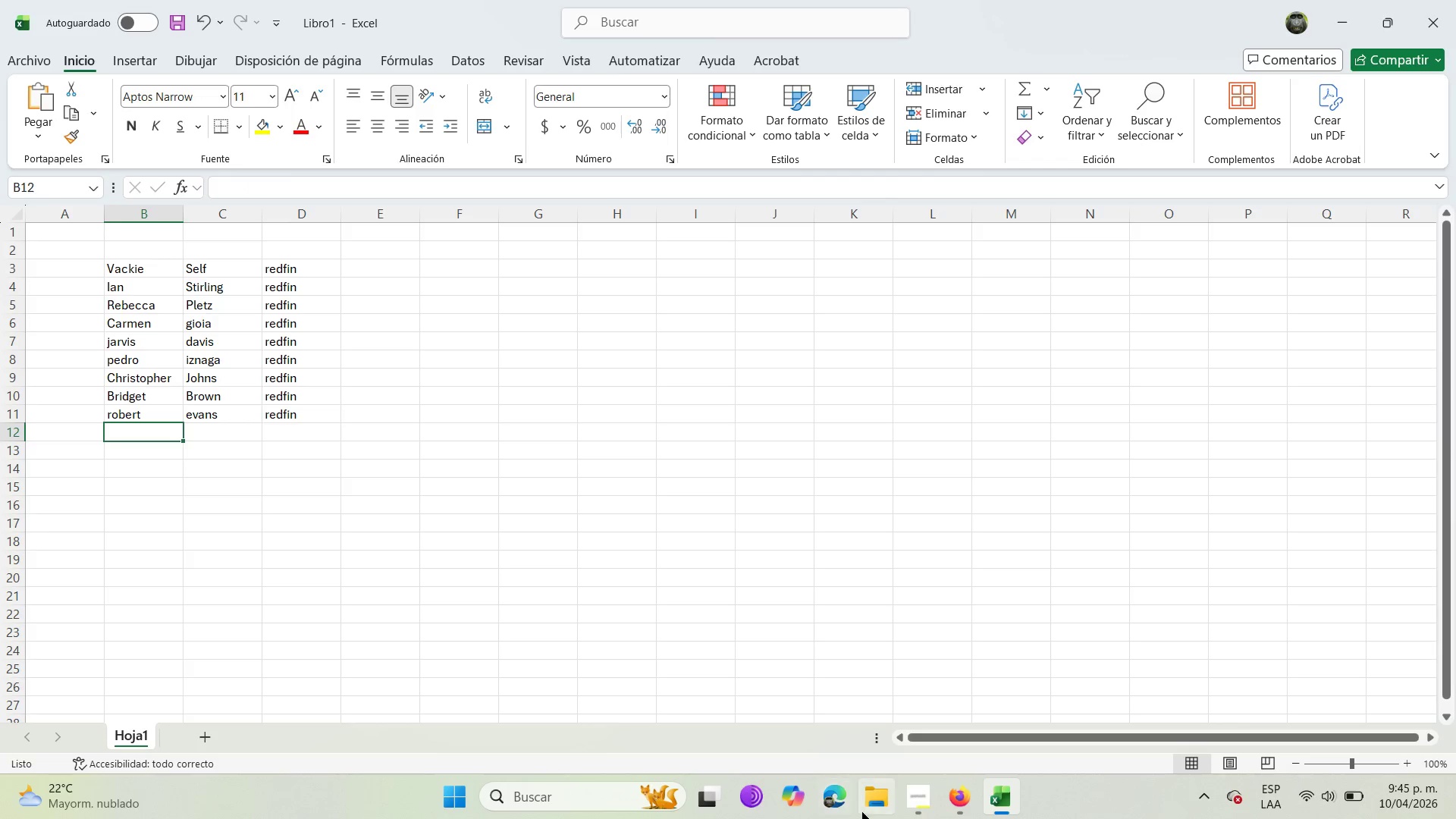 
left_click([963, 791])
 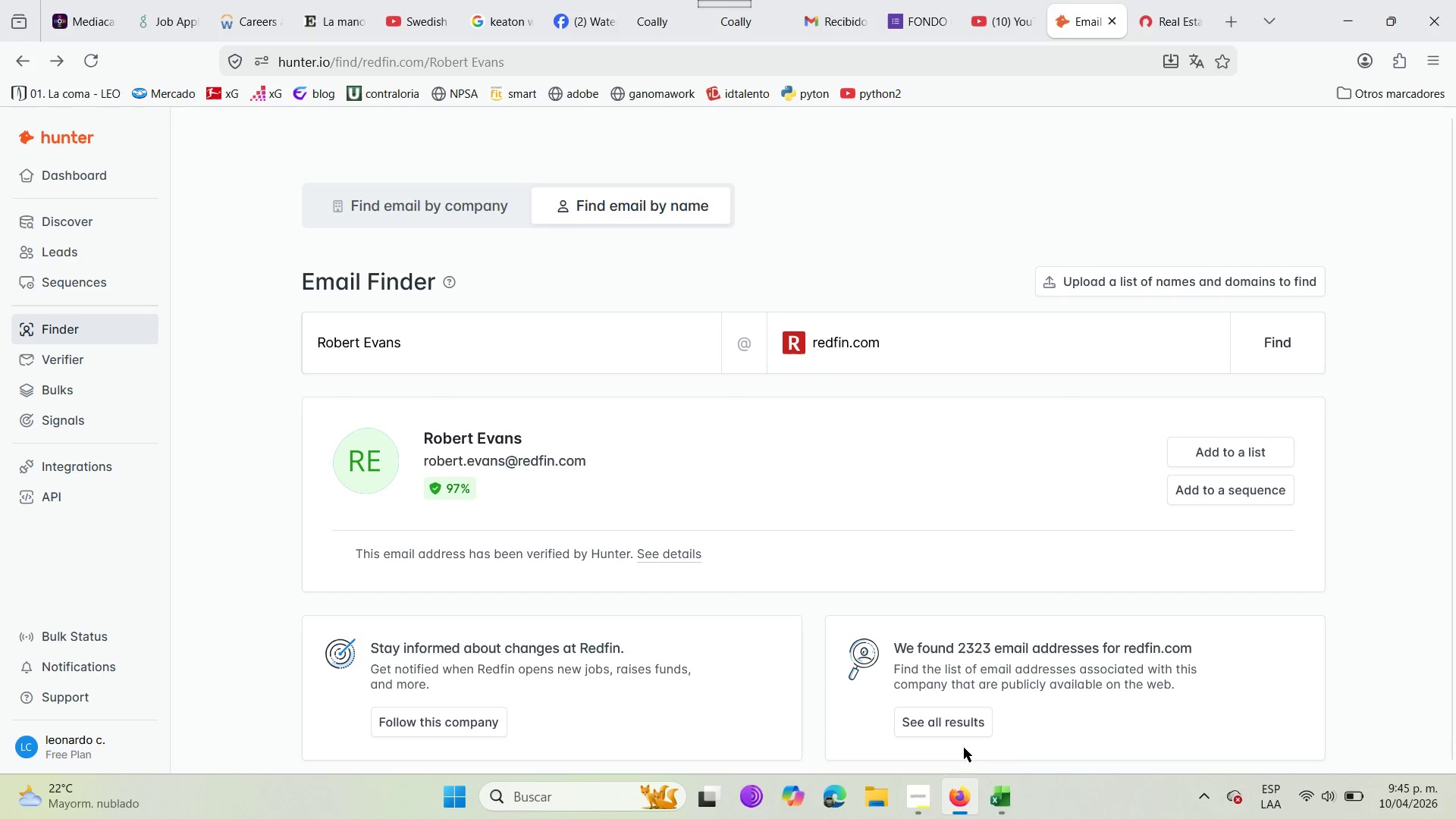 
wait(13.98)
 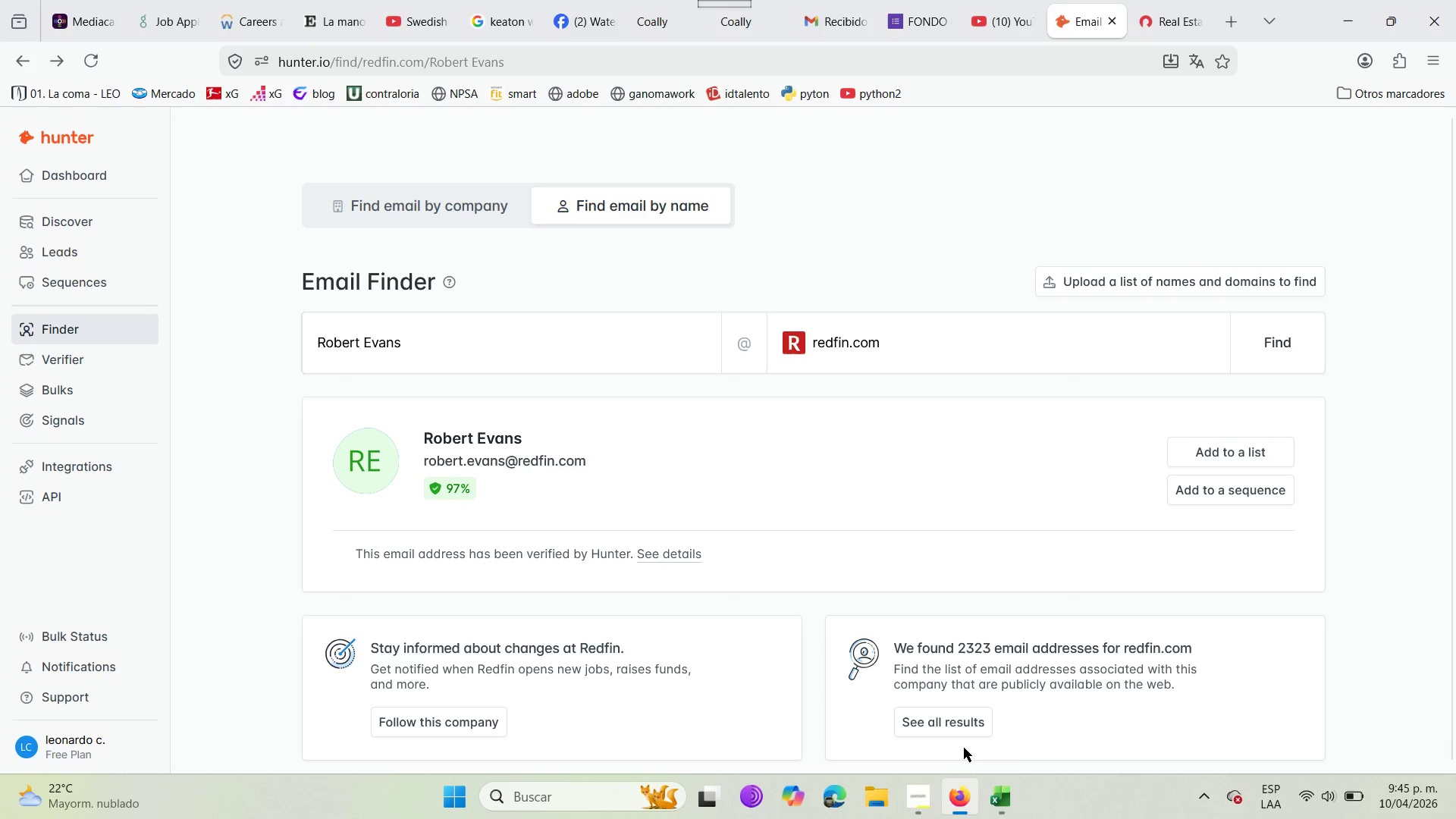 
left_click([64, 63])
 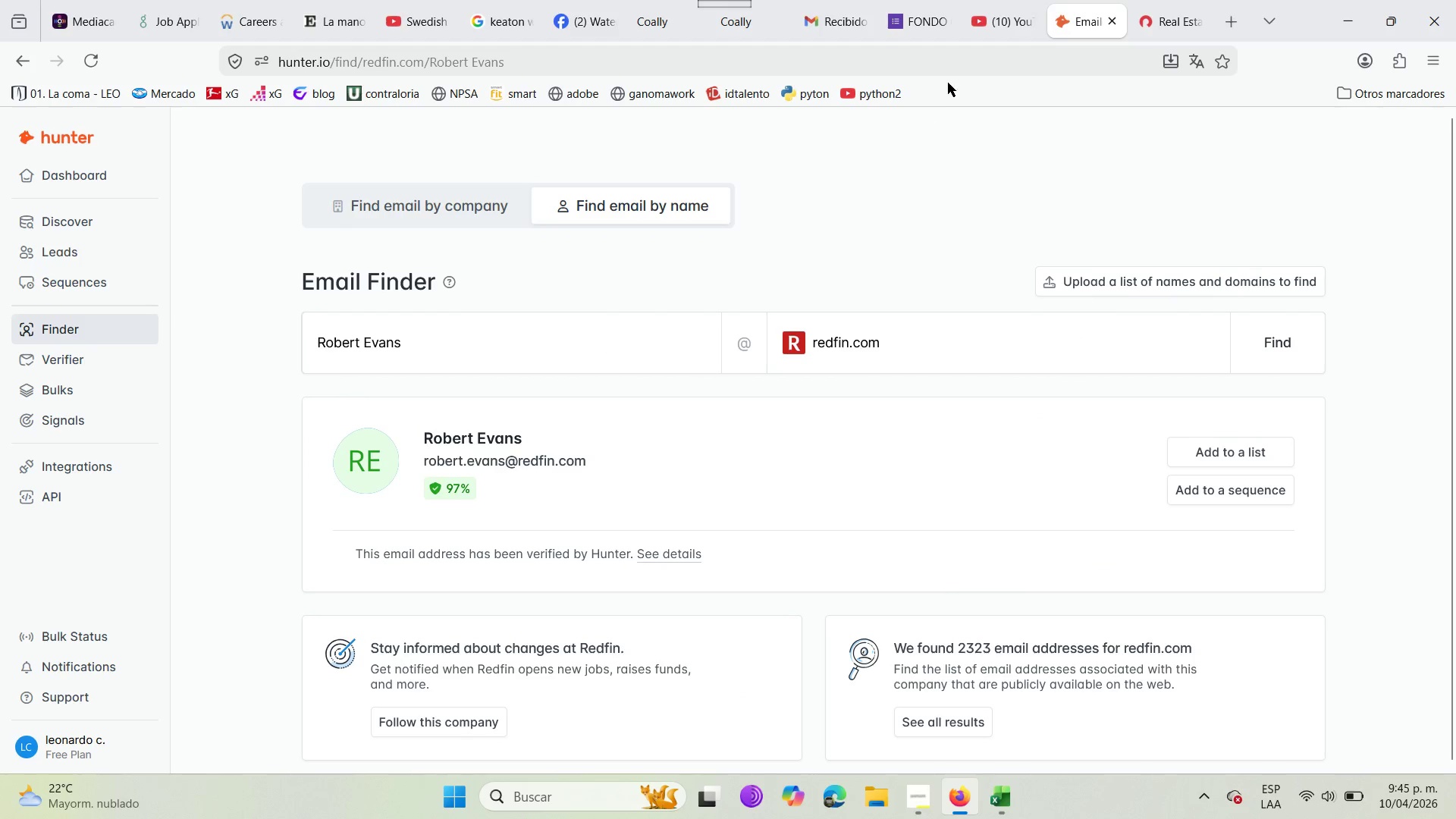 
left_click([1185, 0])
 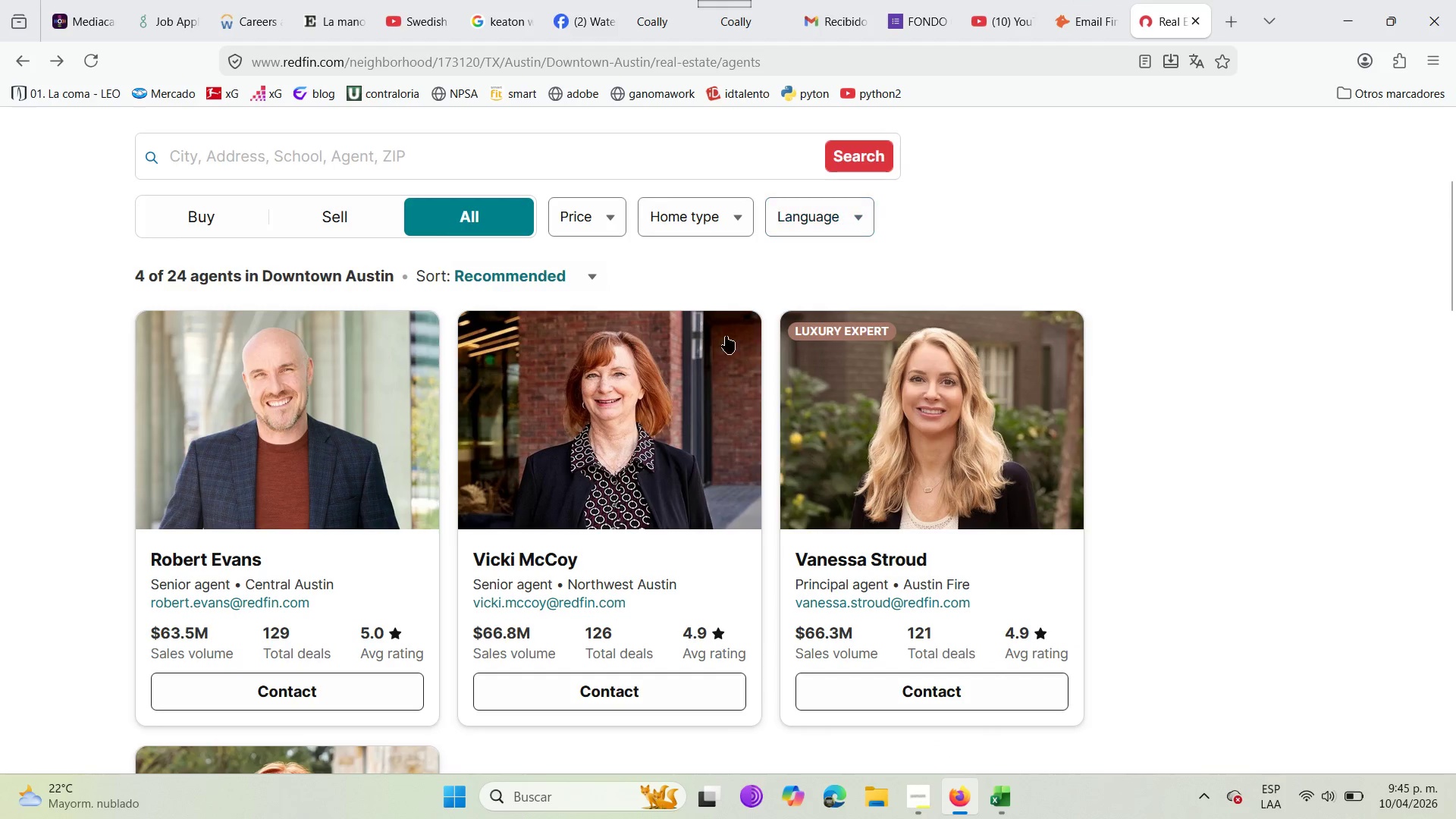 
mouse_move([692, 482])
 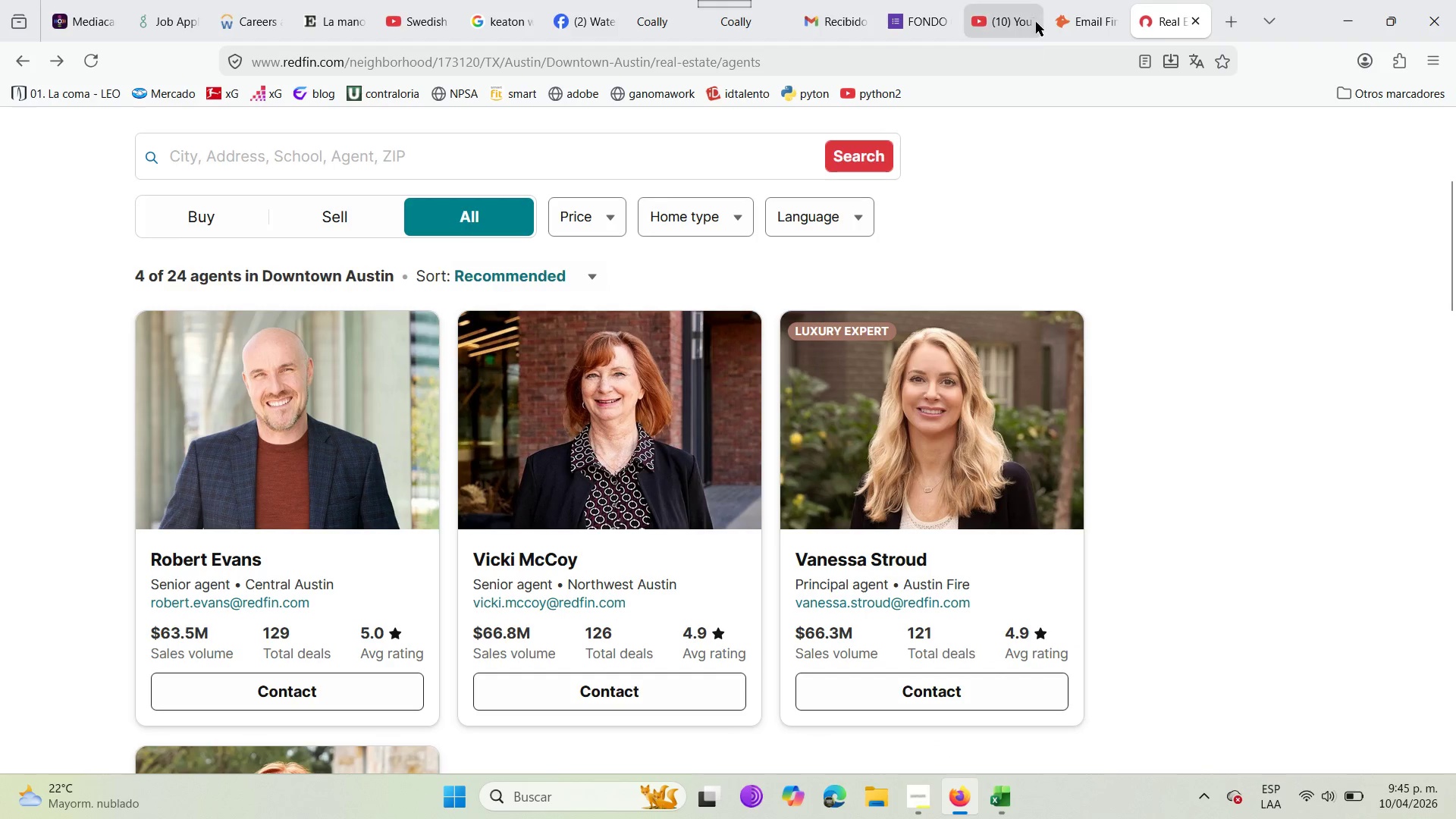 
left_click([1094, 0])
 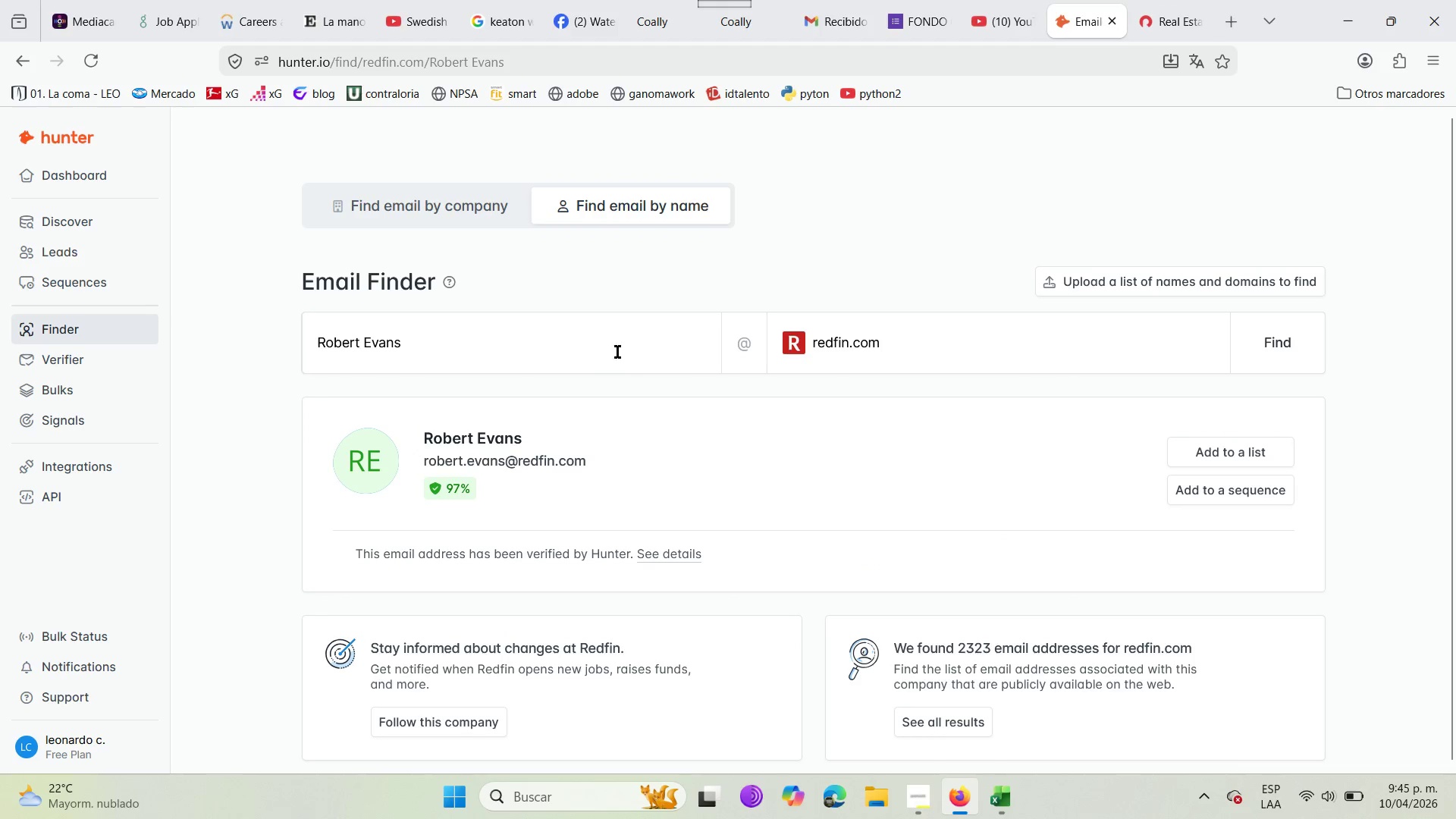 
left_click([598, 349])
 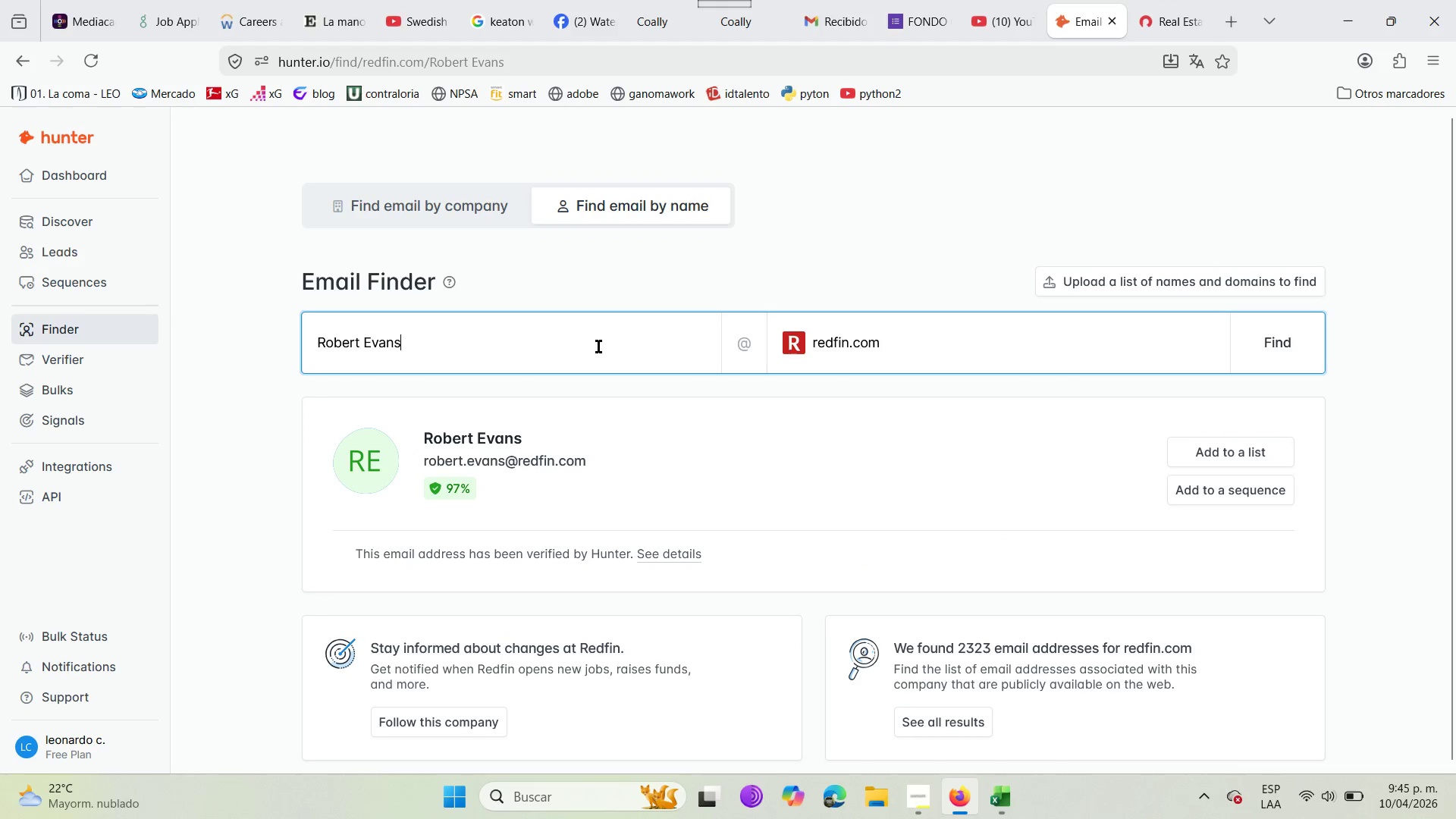 
hold_key(key=Backspace, duration=1.19)
 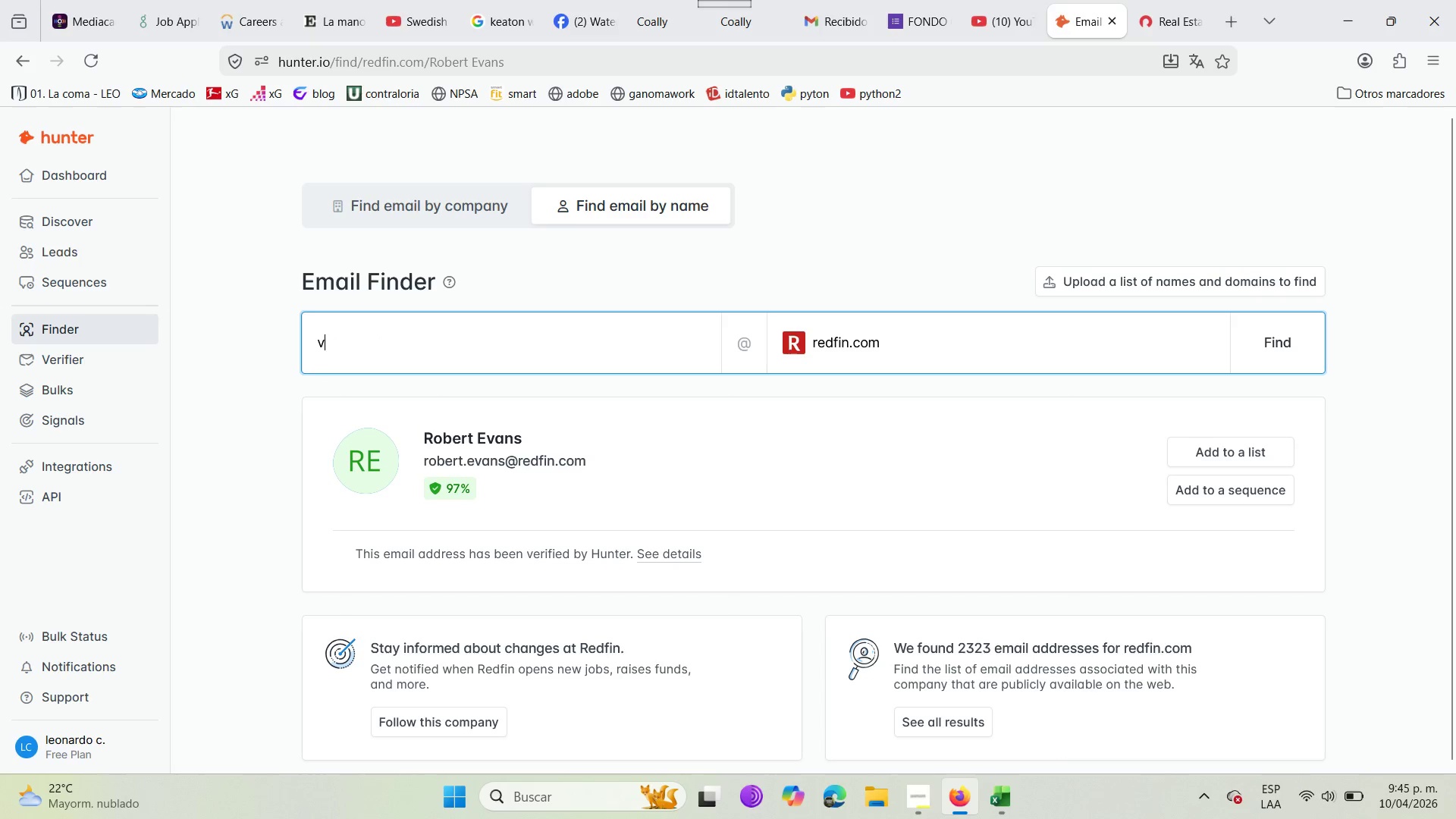 
type(vicky maco)
key(Backspace)
key(Backspace)
key(Backspace)
type(c)
 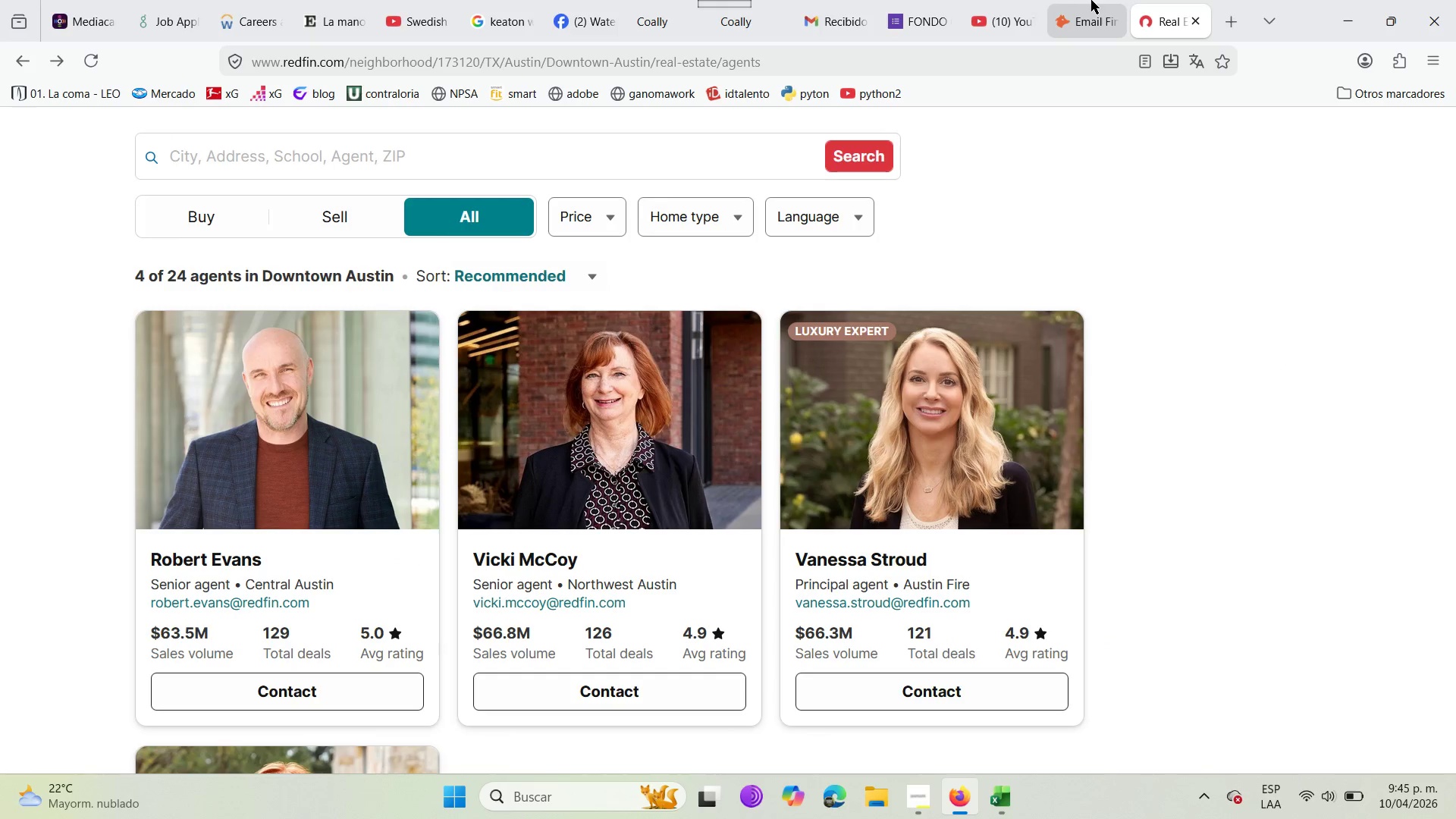 
left_click([1091, 0])
 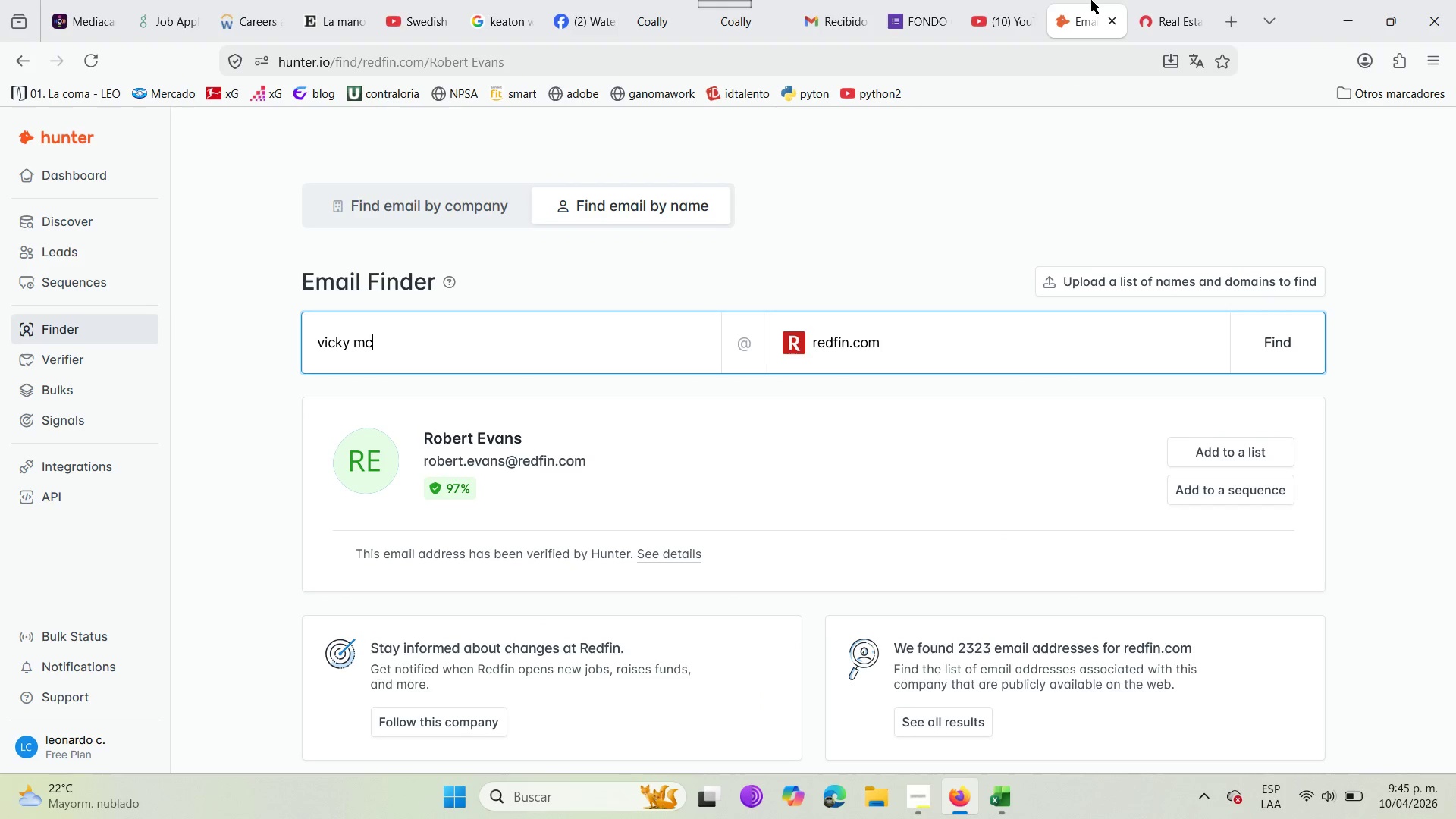 
type(coy)
 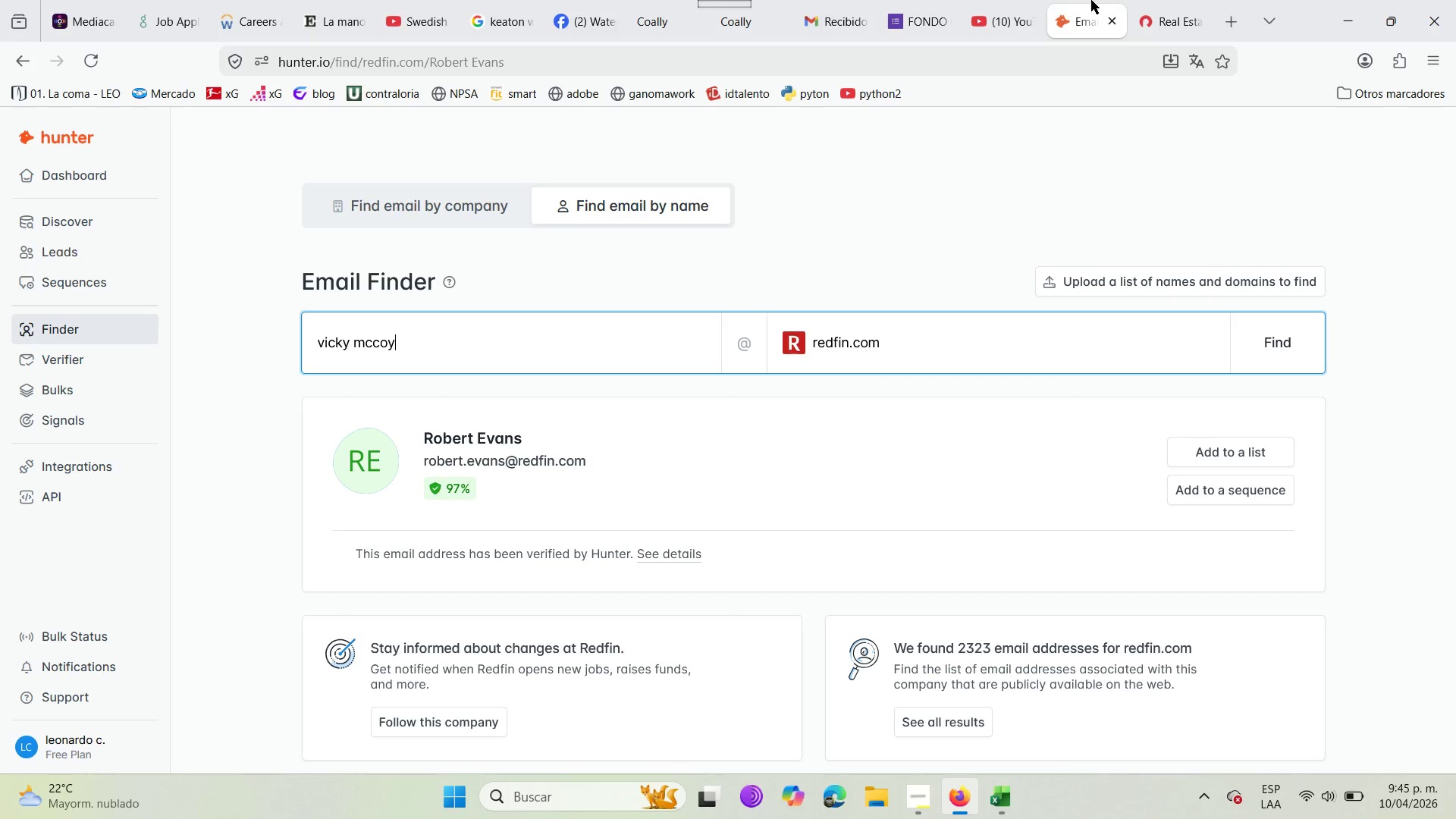 
key(Enter)
 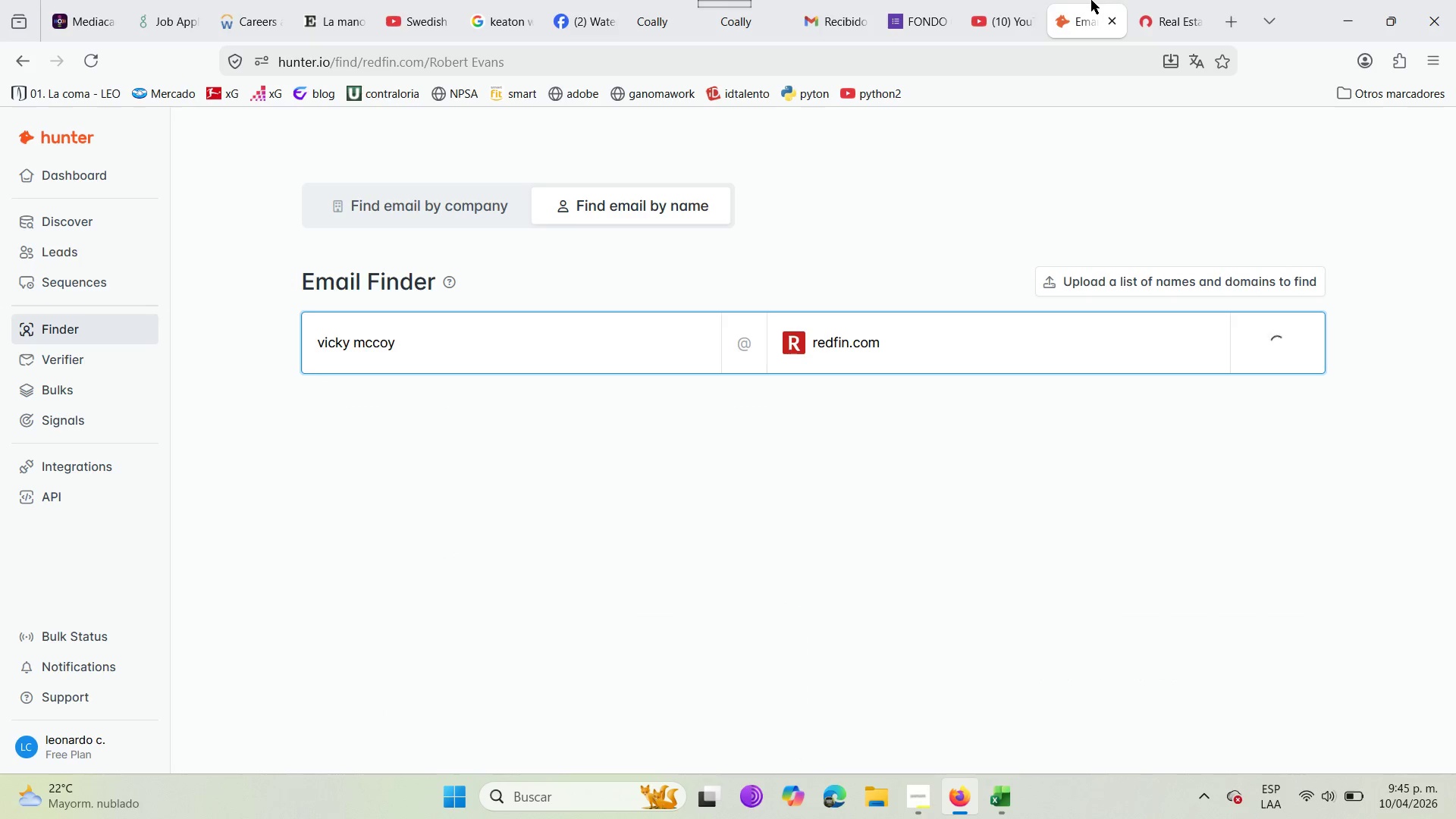 
wait(7.5)
 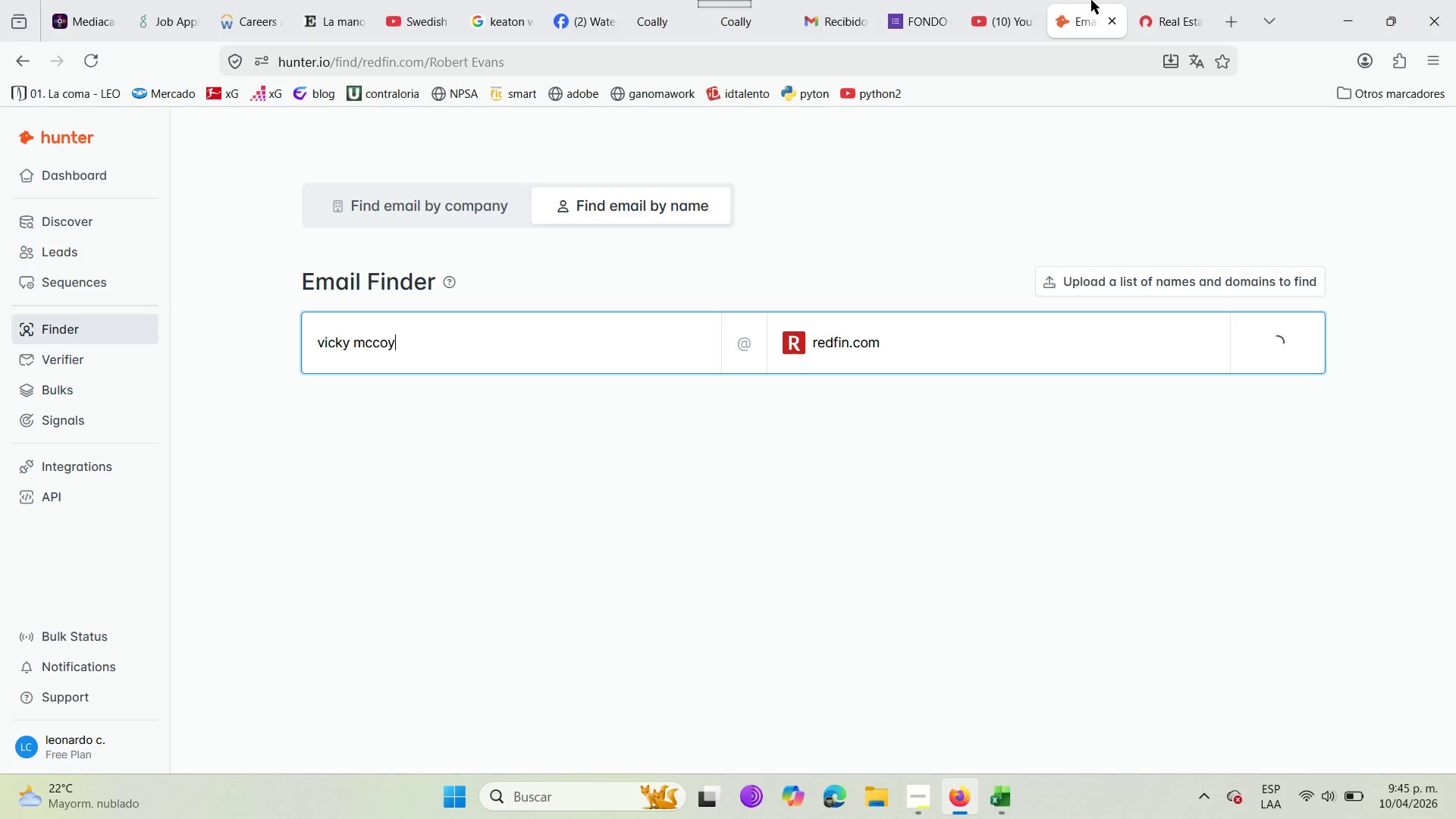 
left_click([1153, 0])
 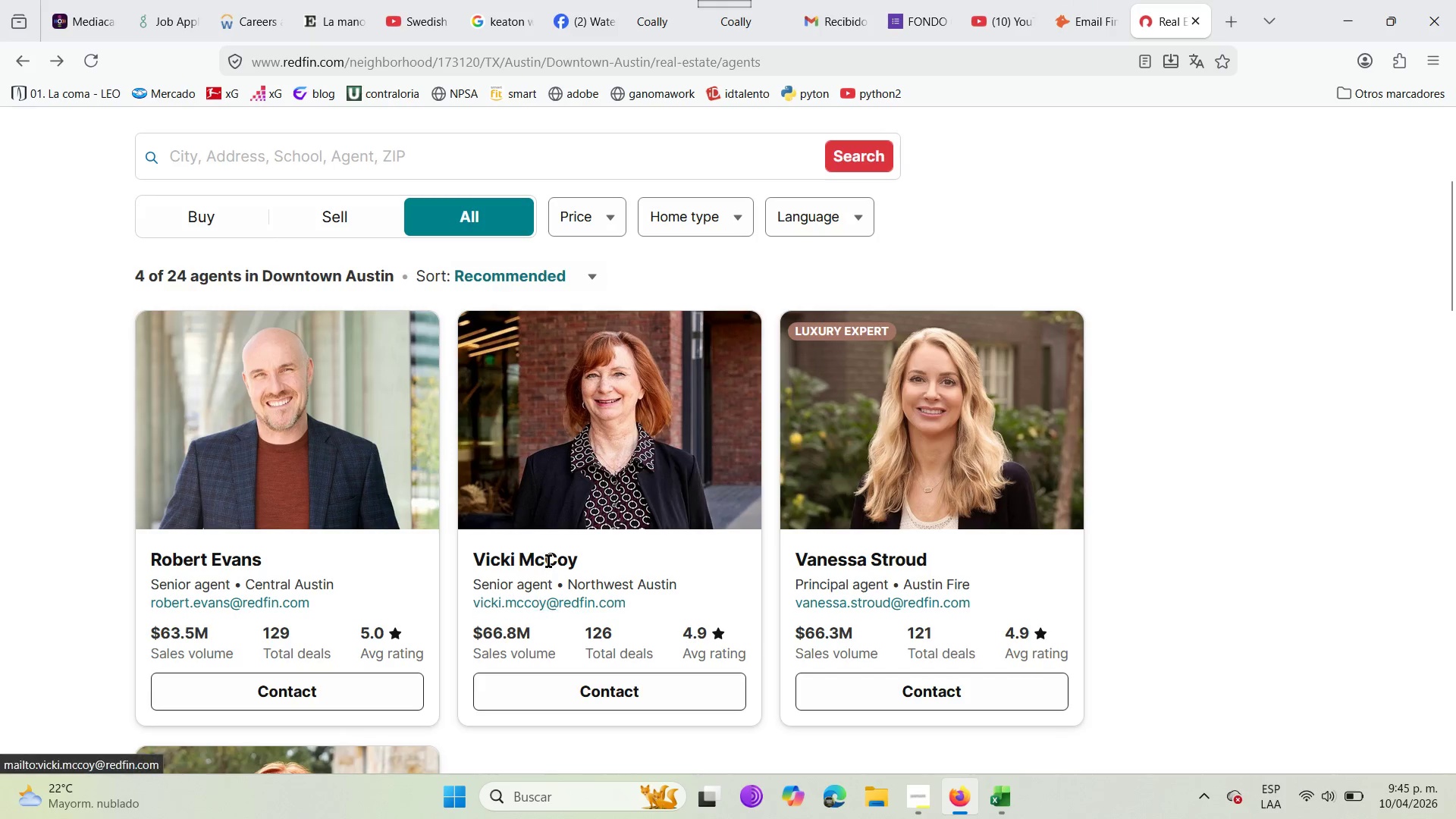 
left_click([566, 549])
 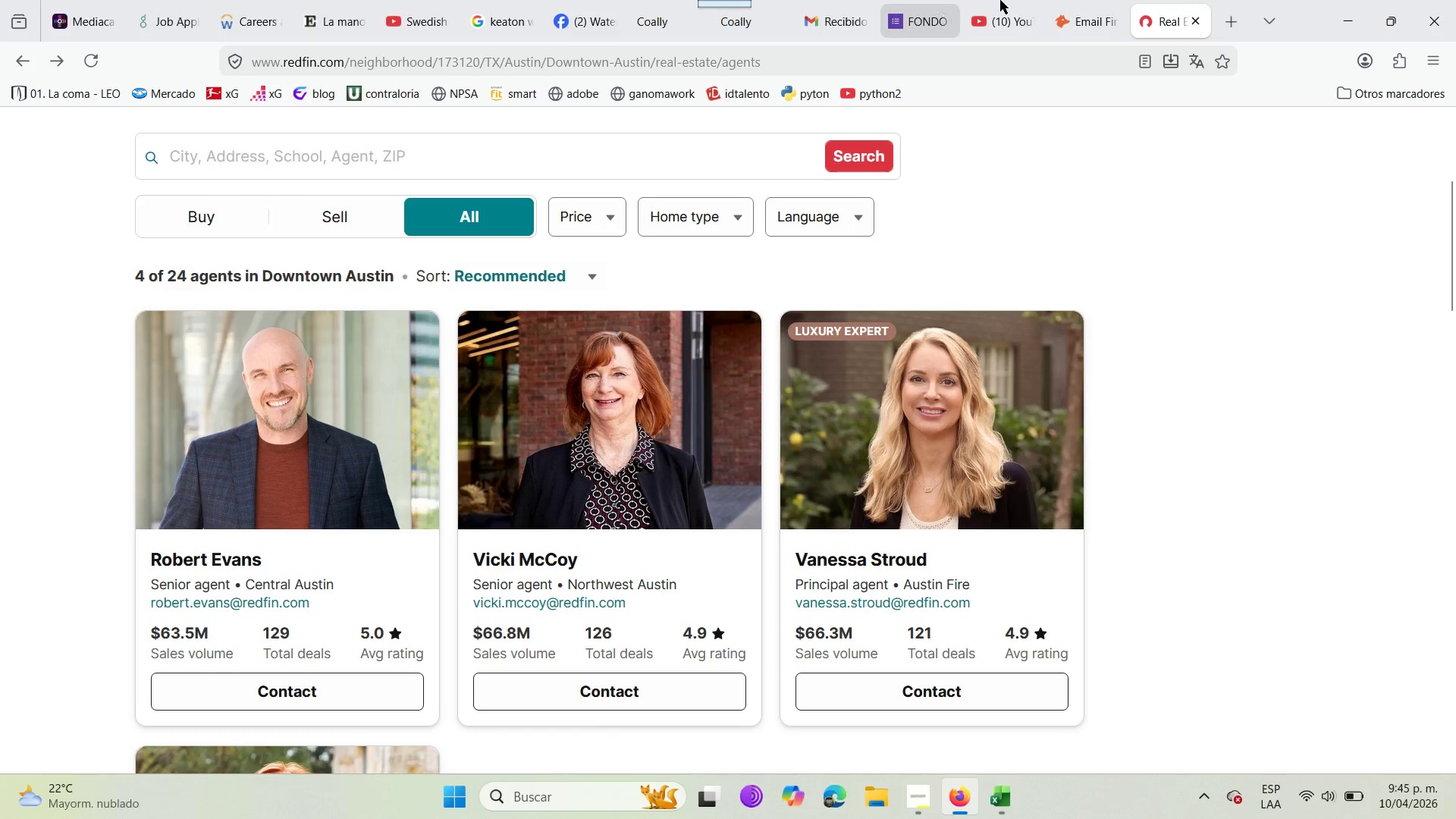 
left_click([1085, 0])
 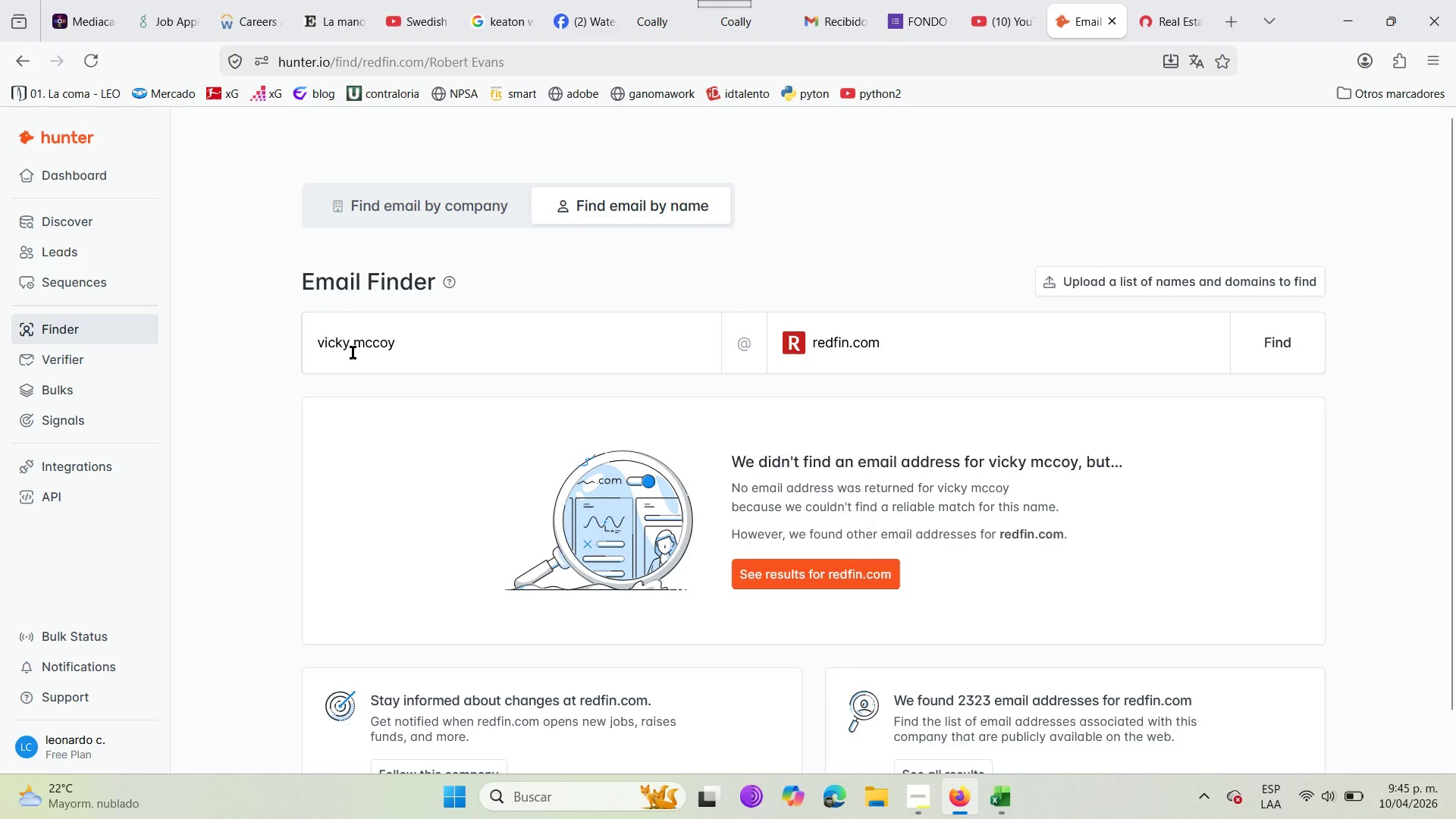 
left_click([347, 353])
 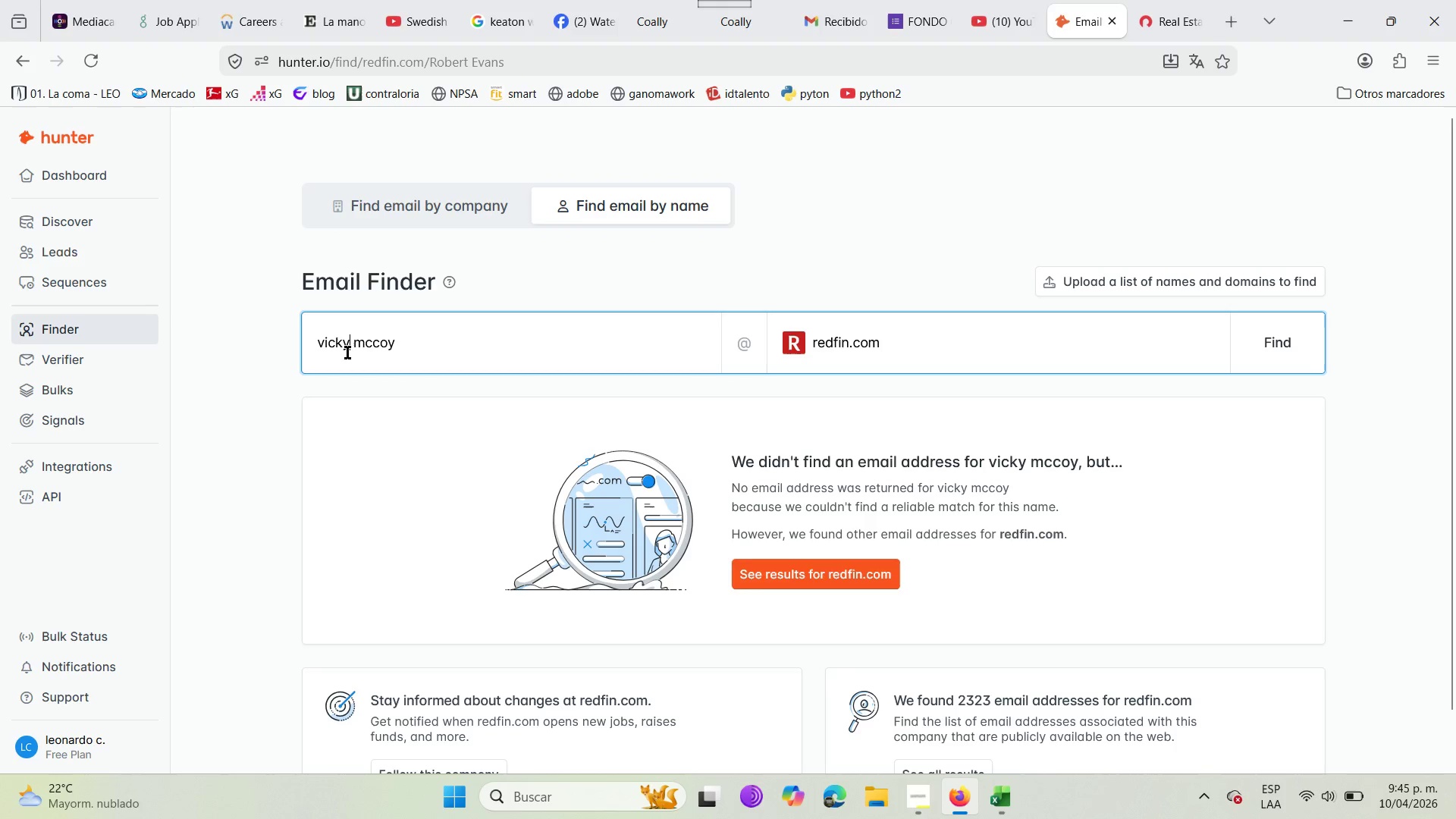 
key(Backspace)
 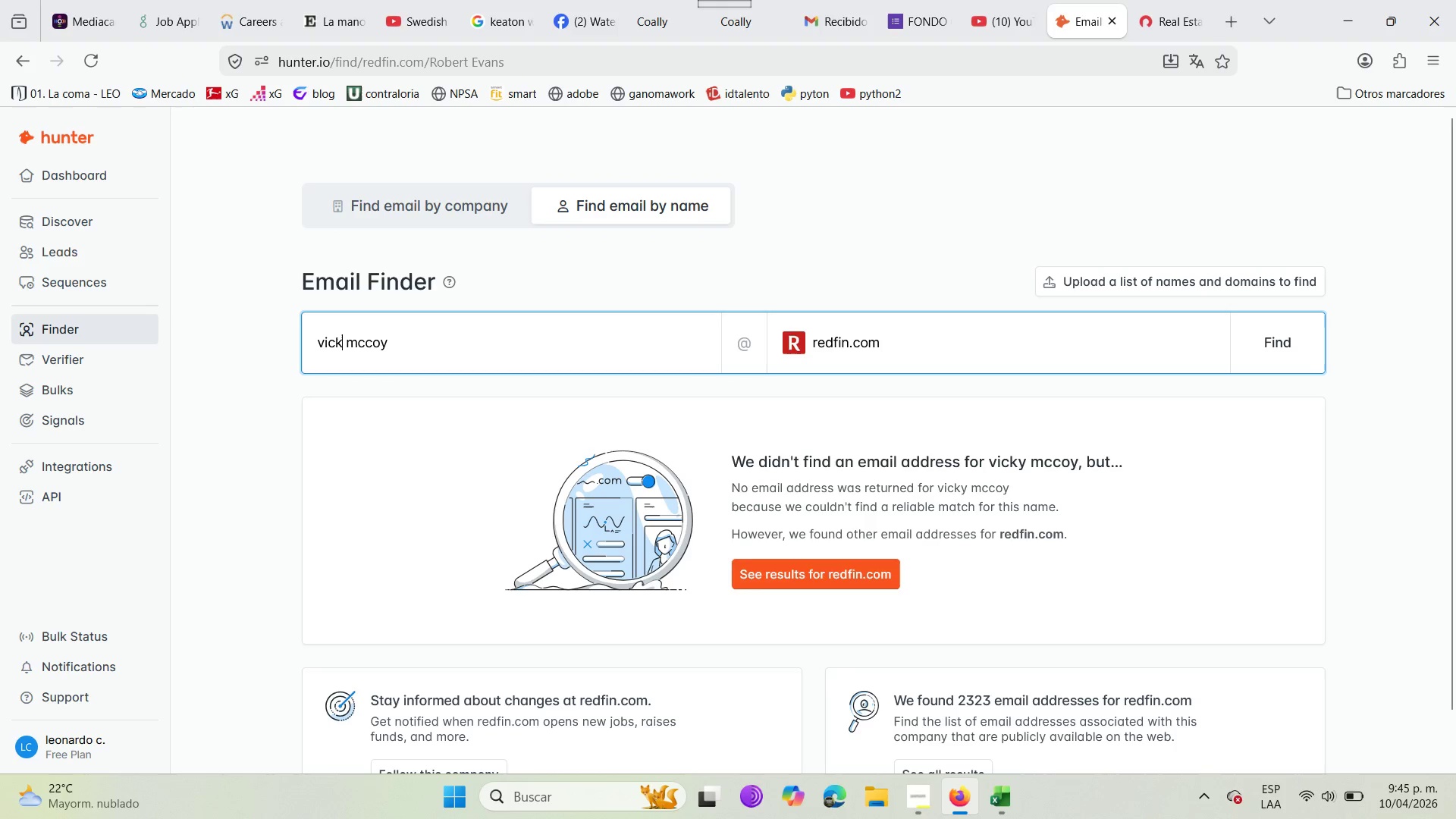 
key(I)
 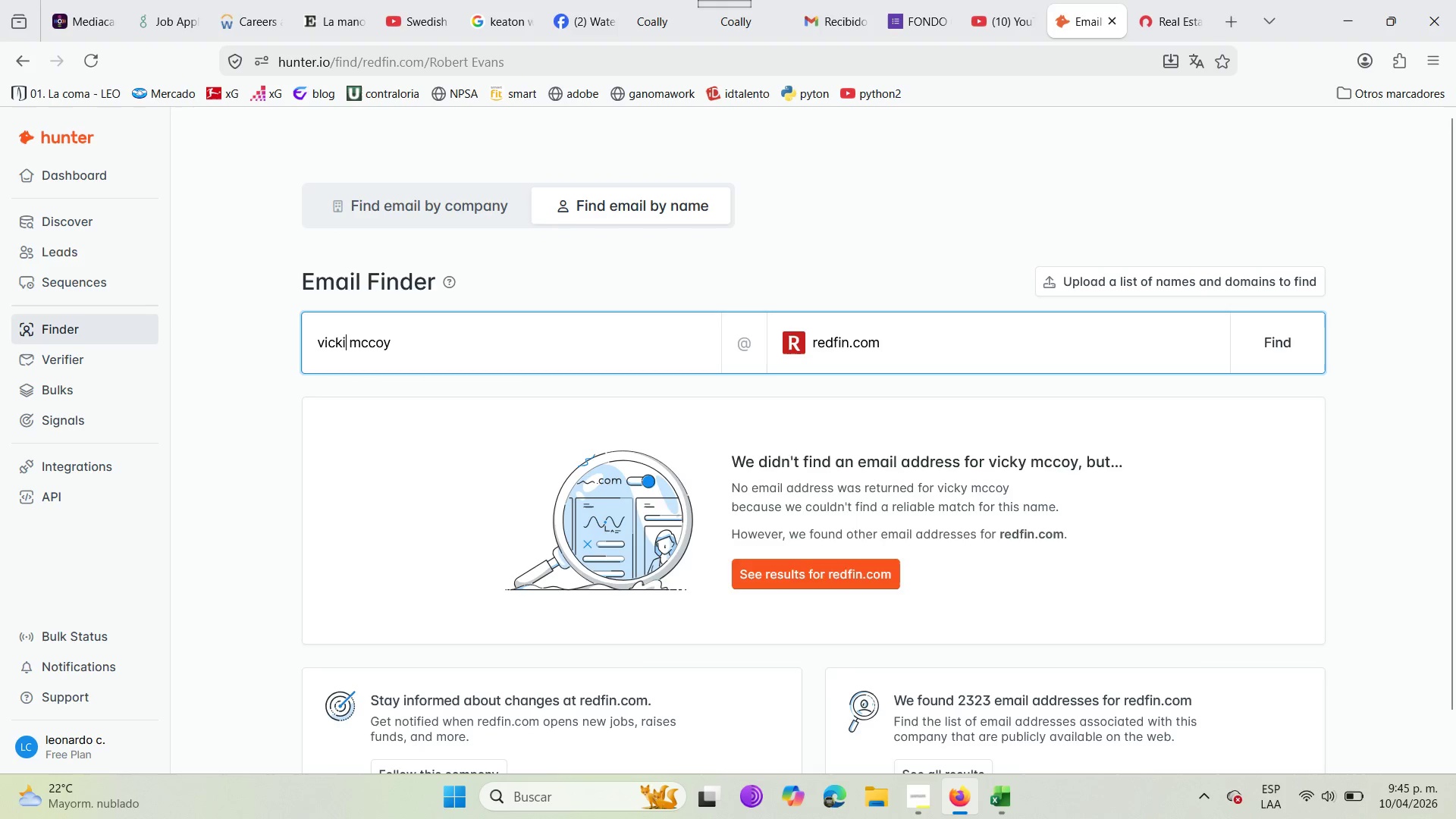 
key(Enter)
 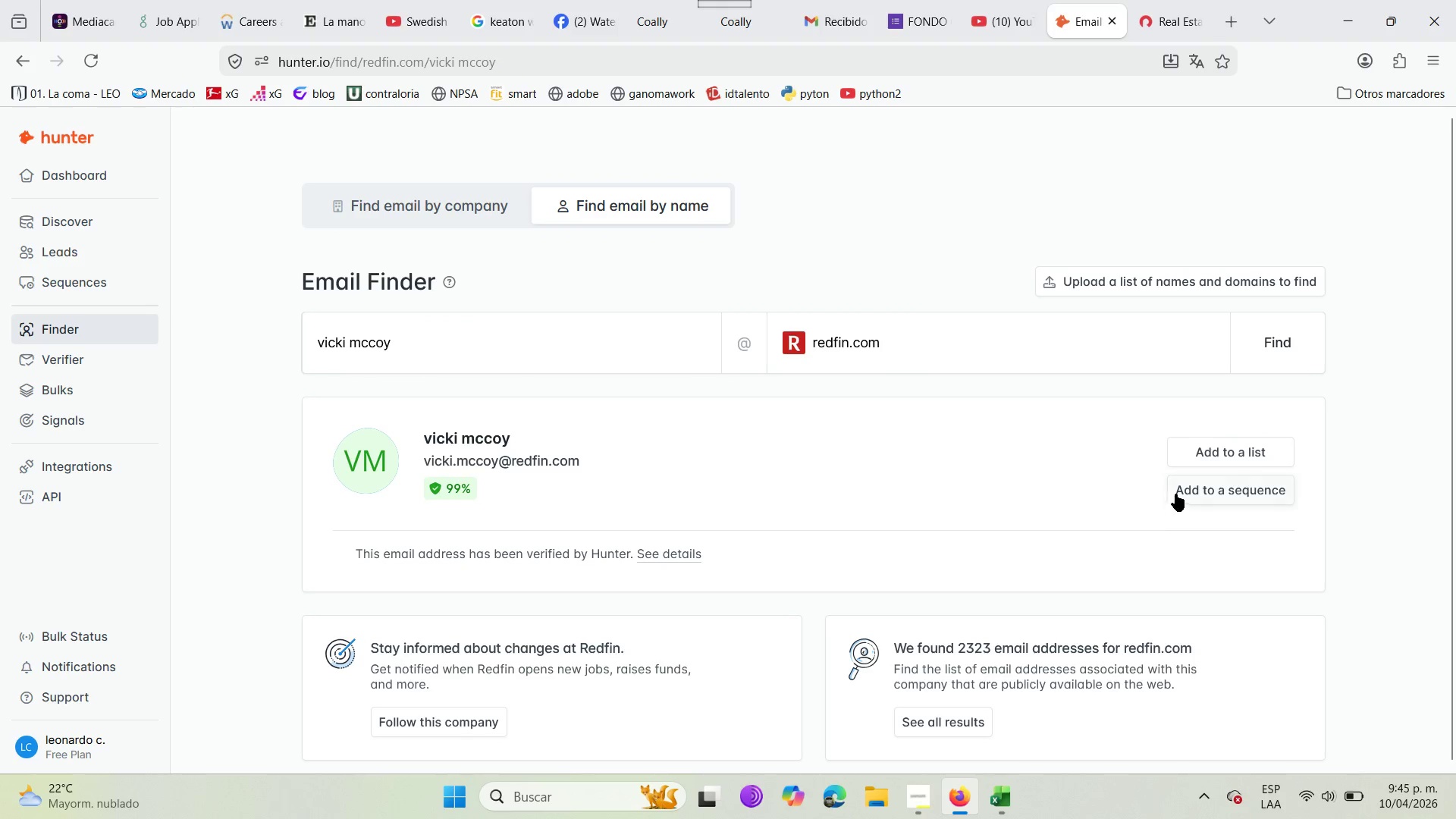 
wait(5.53)
 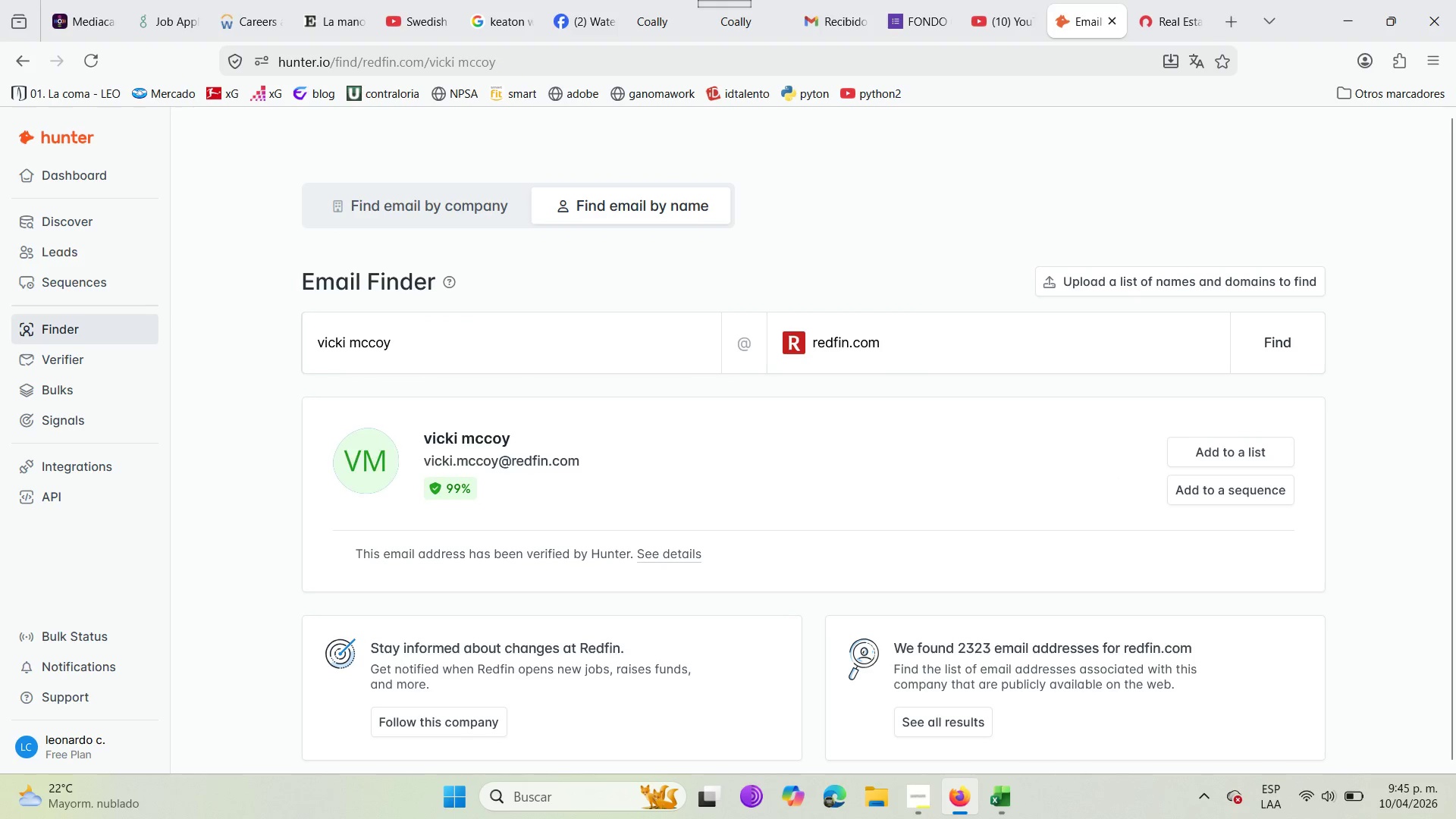 
left_click([1254, 458])
 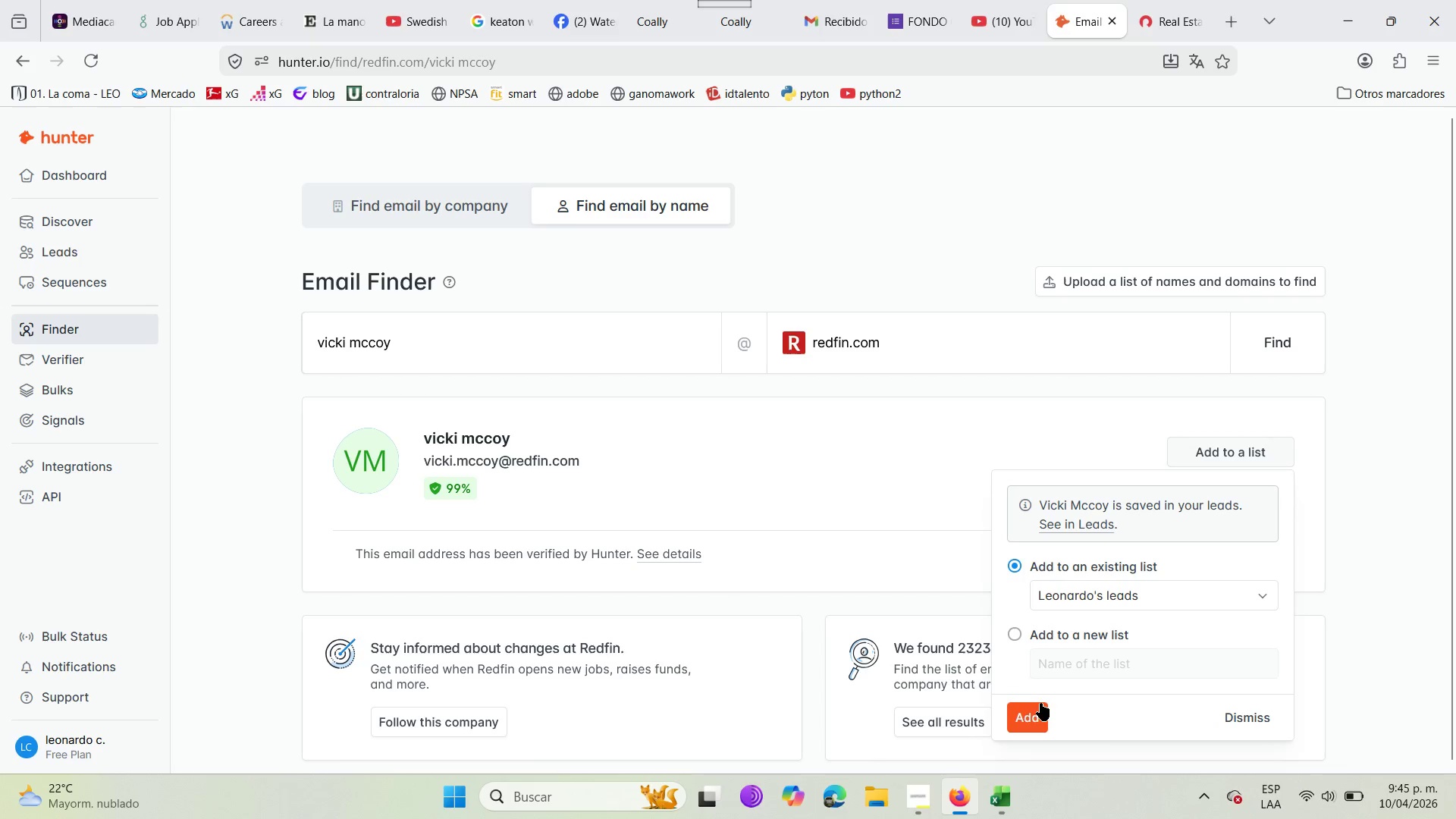 
left_click([1040, 703])
 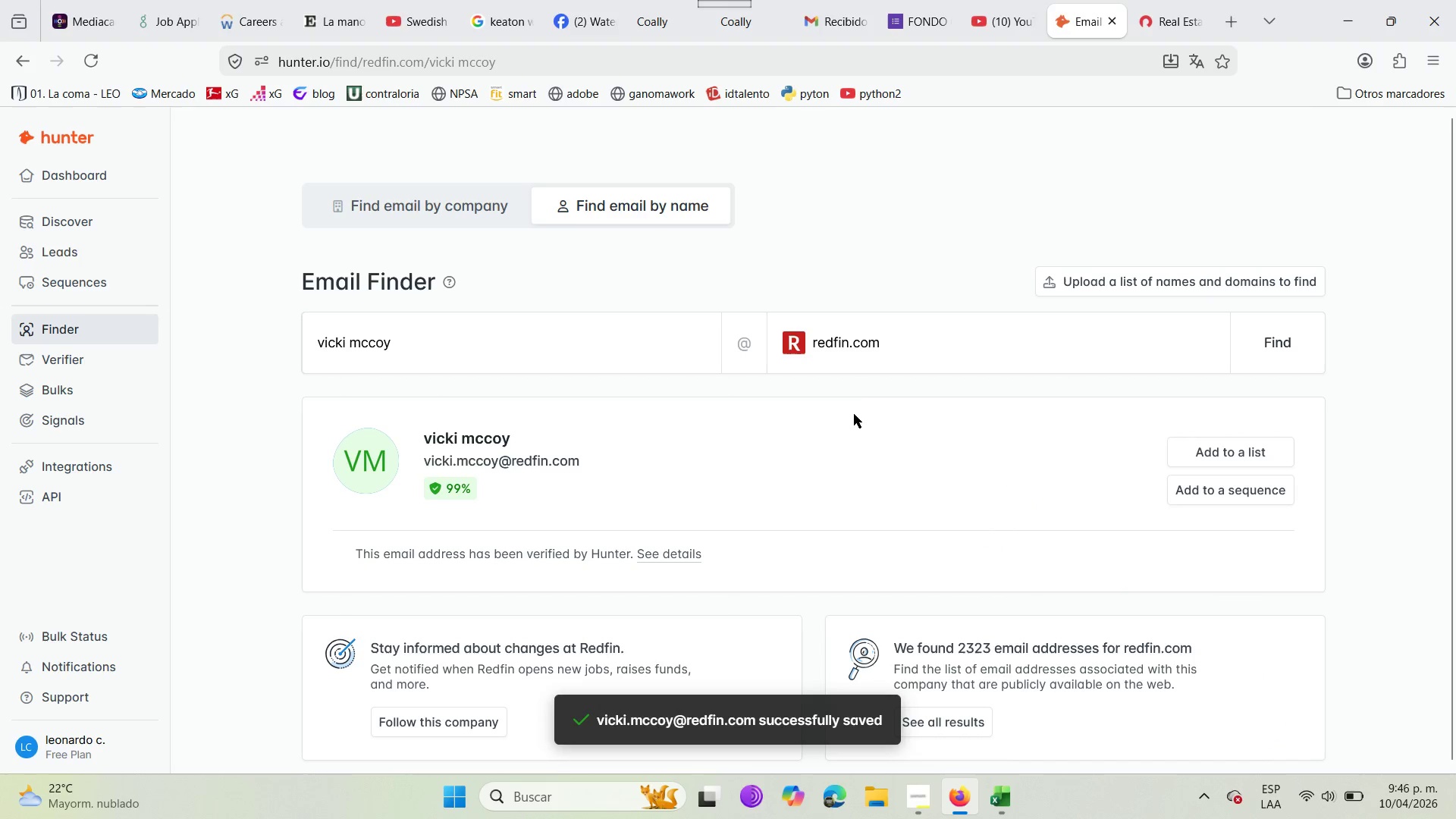 
wait(6.2)
 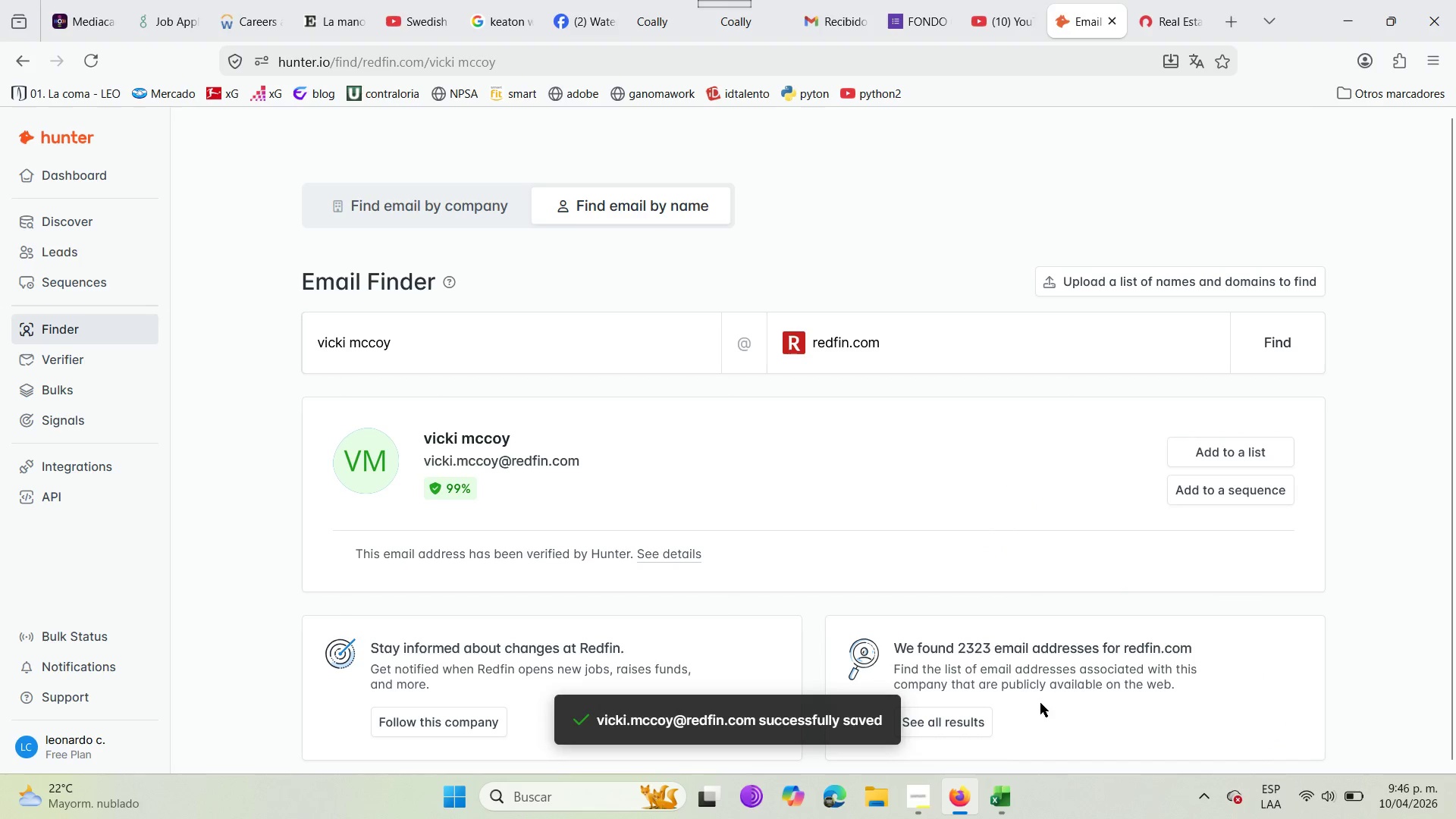 
left_click([1165, 0])
 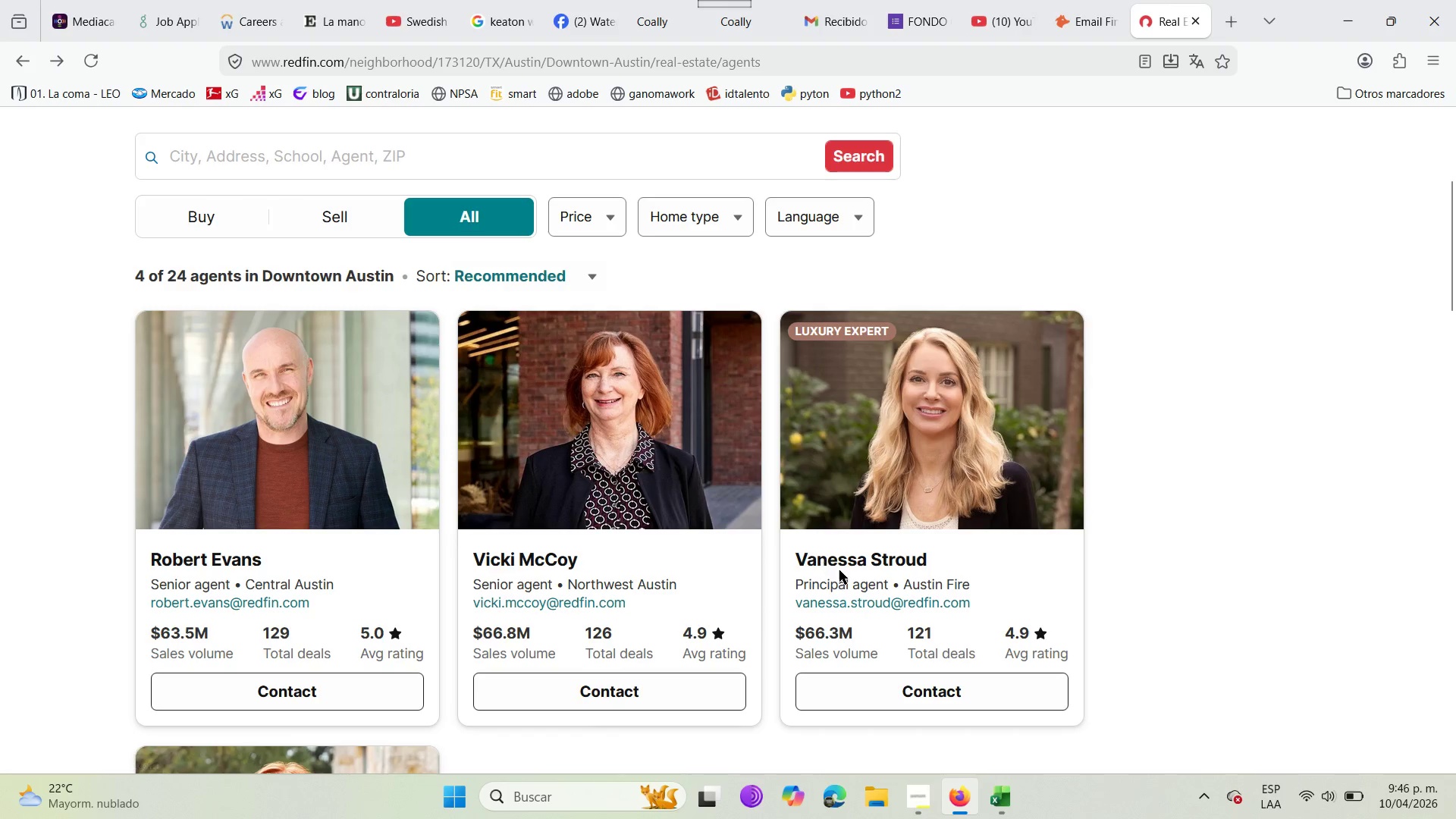 
left_click_drag(start_coordinate=[937, 565], to_coordinate=[794, 559])
 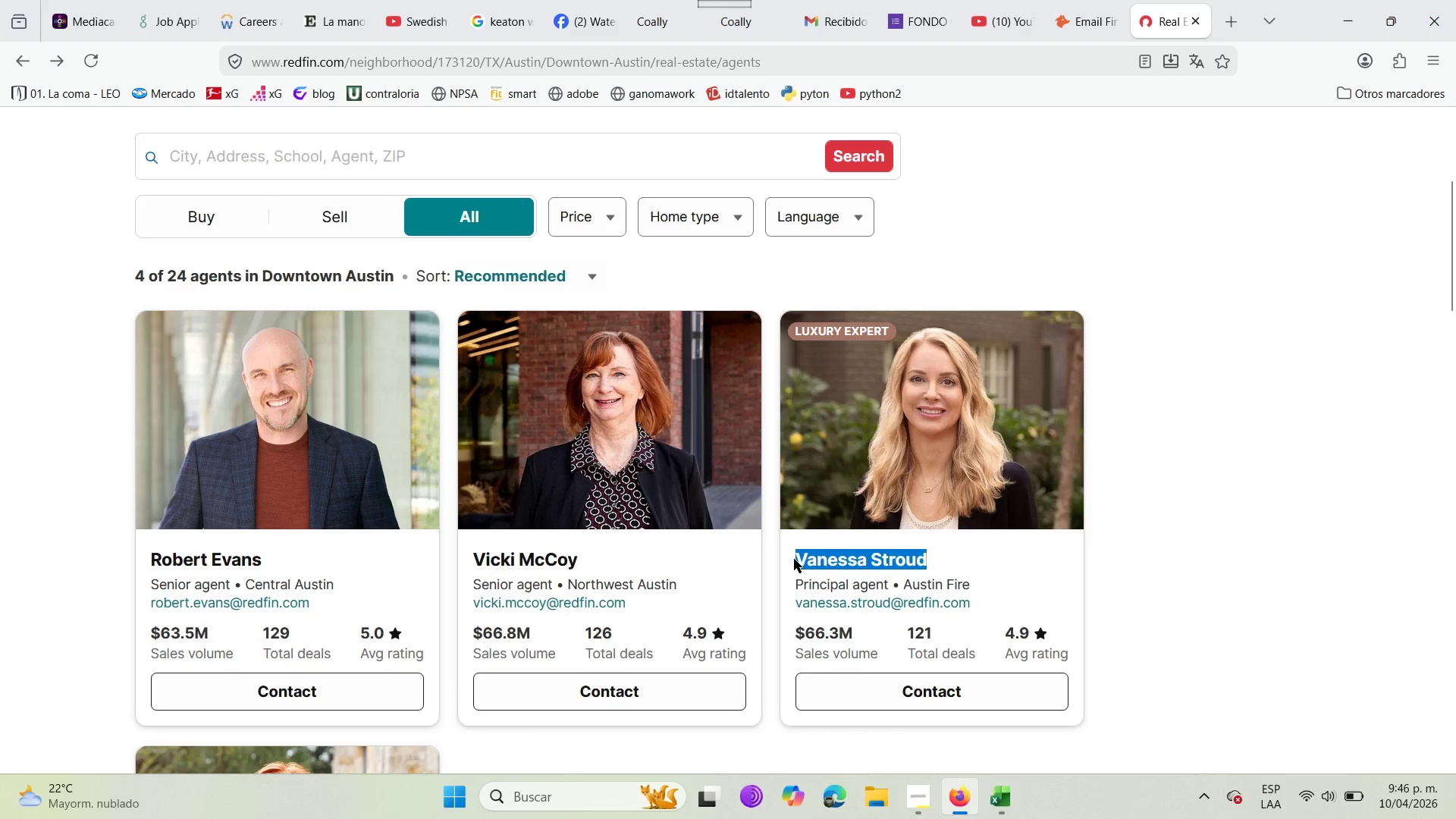 
key(Control+C)
 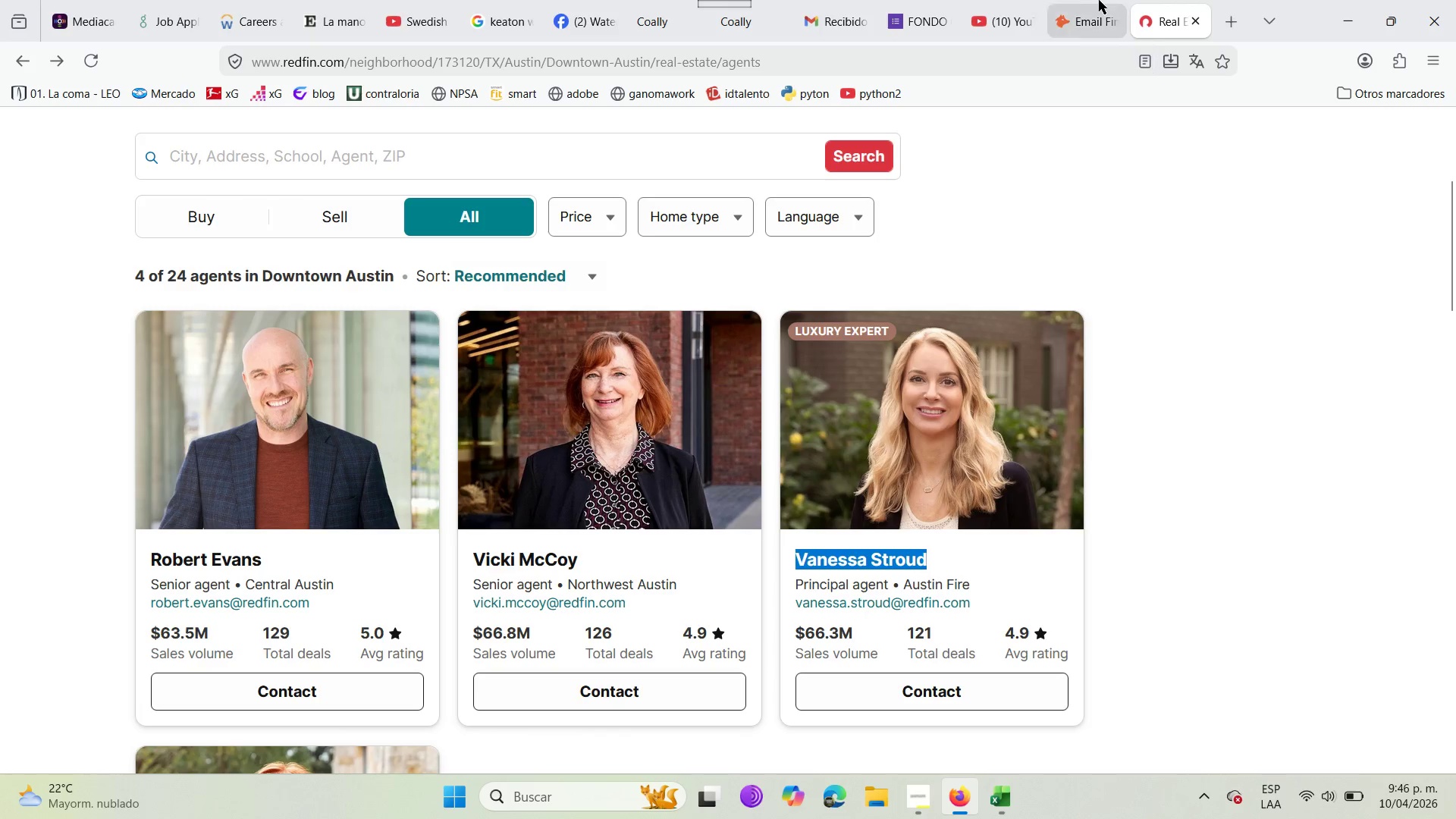 
left_click([1089, 0])
 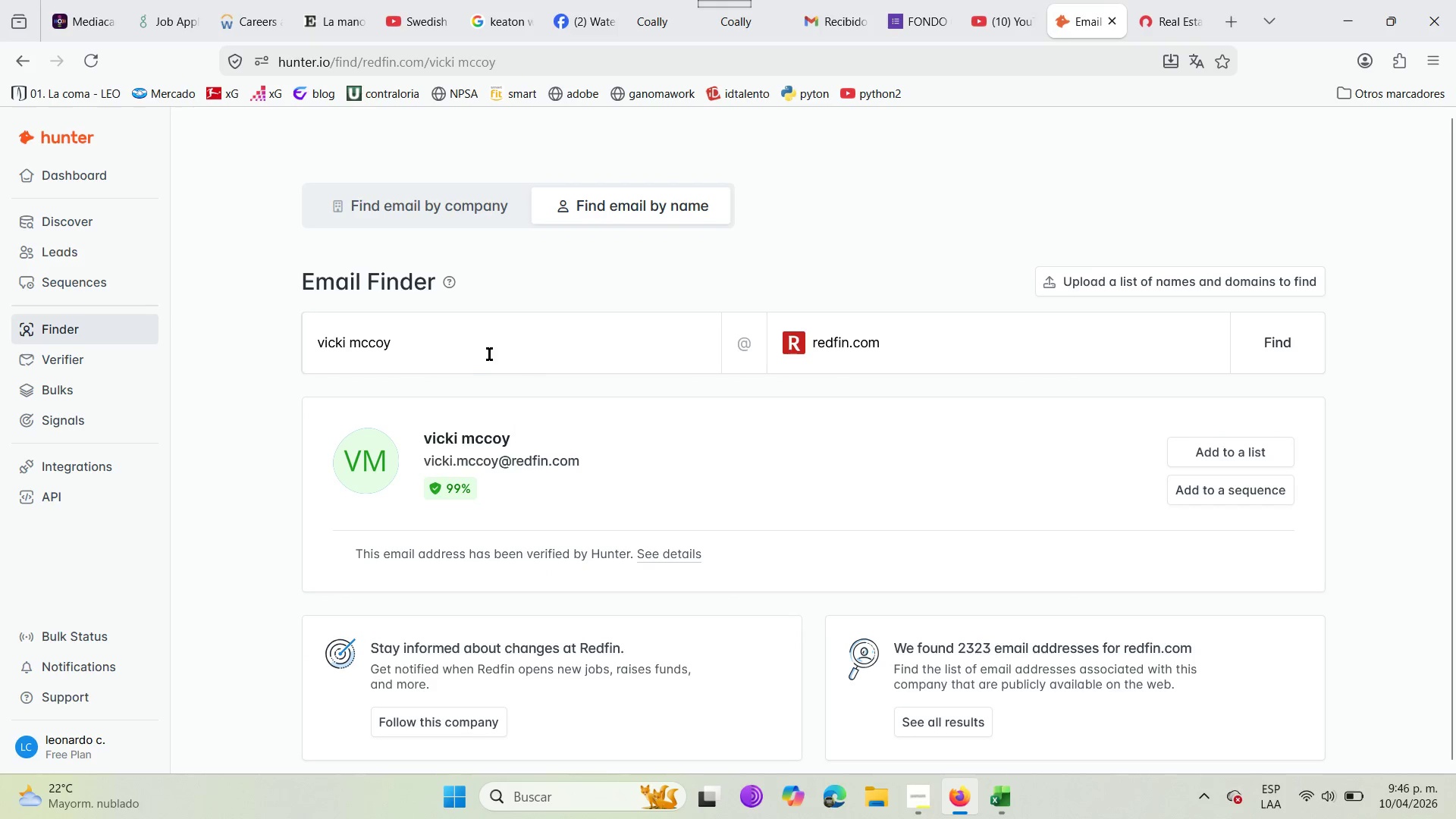 
left_click([483, 352])
 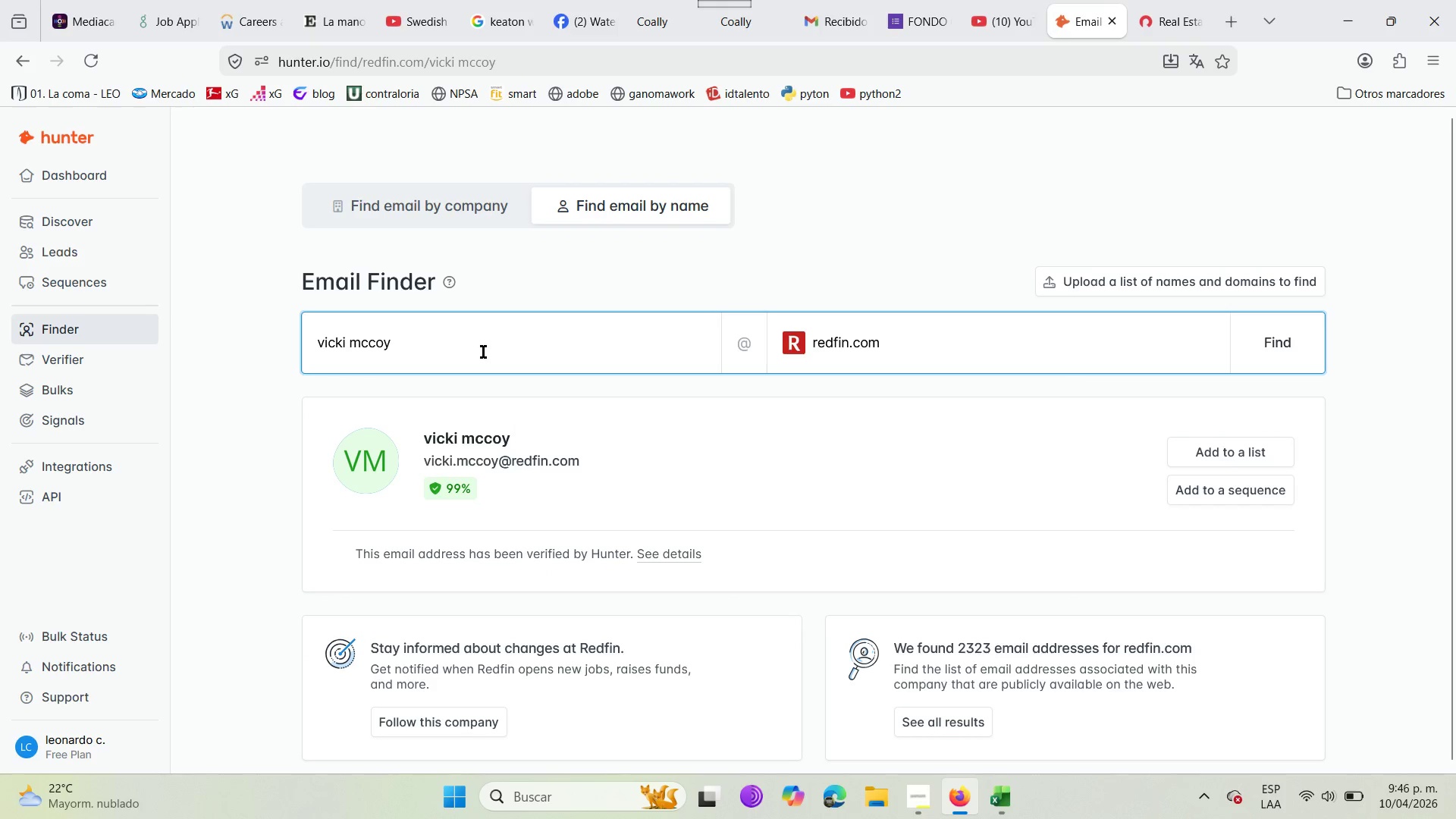 
hold_key(key=Backspace, duration=1.11)
 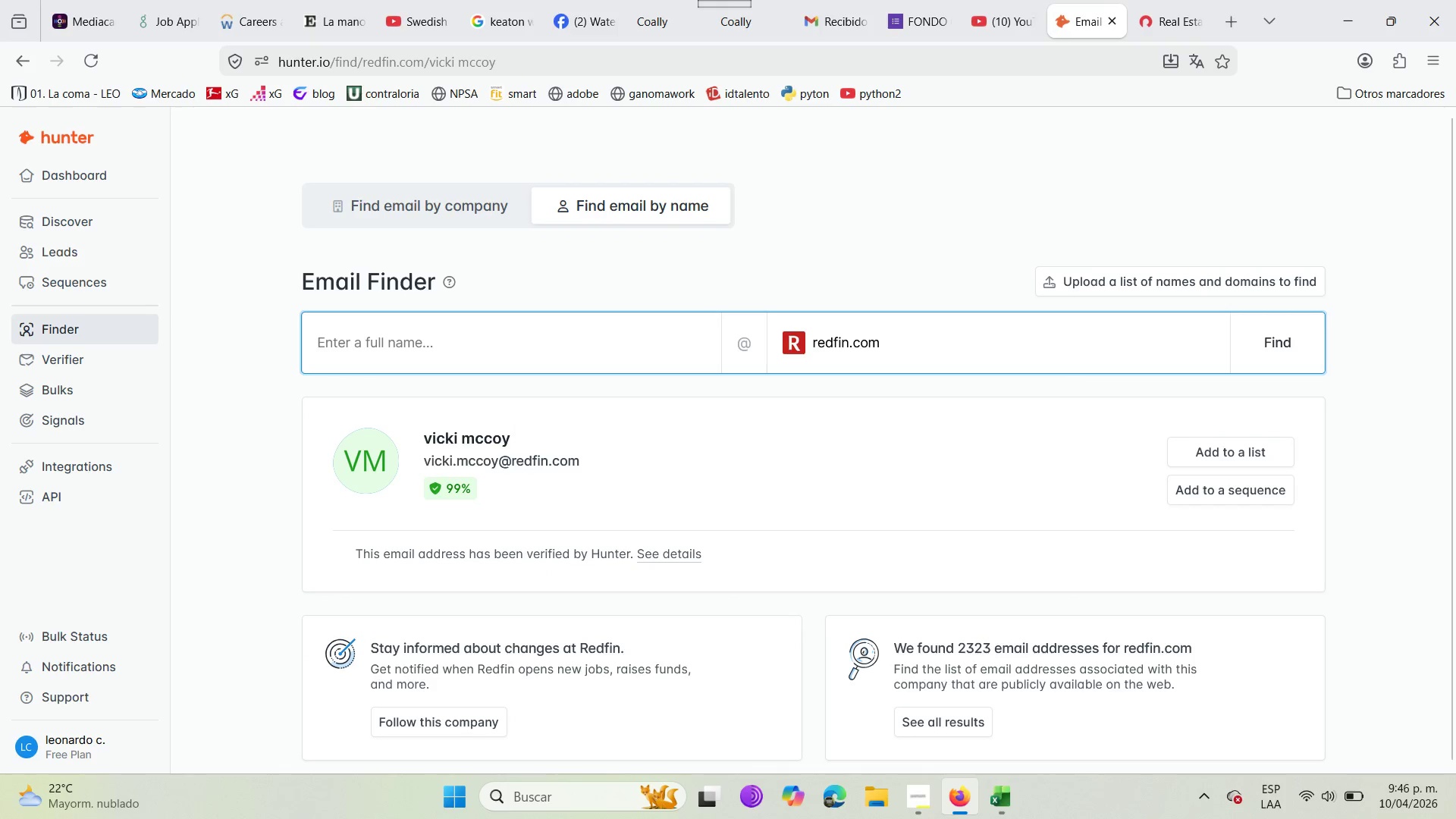 
key(Control+V)
 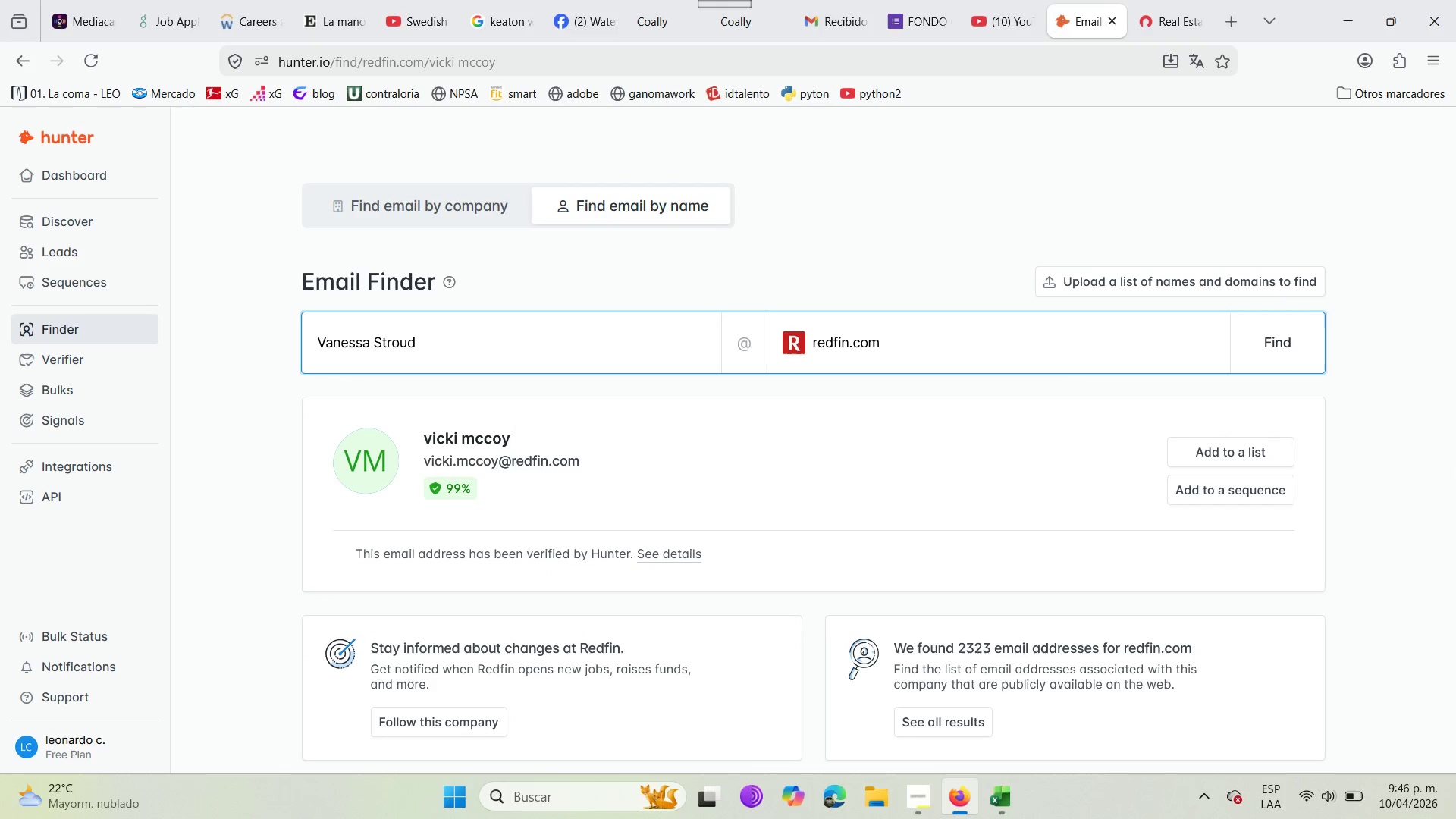 
key(Enter)
 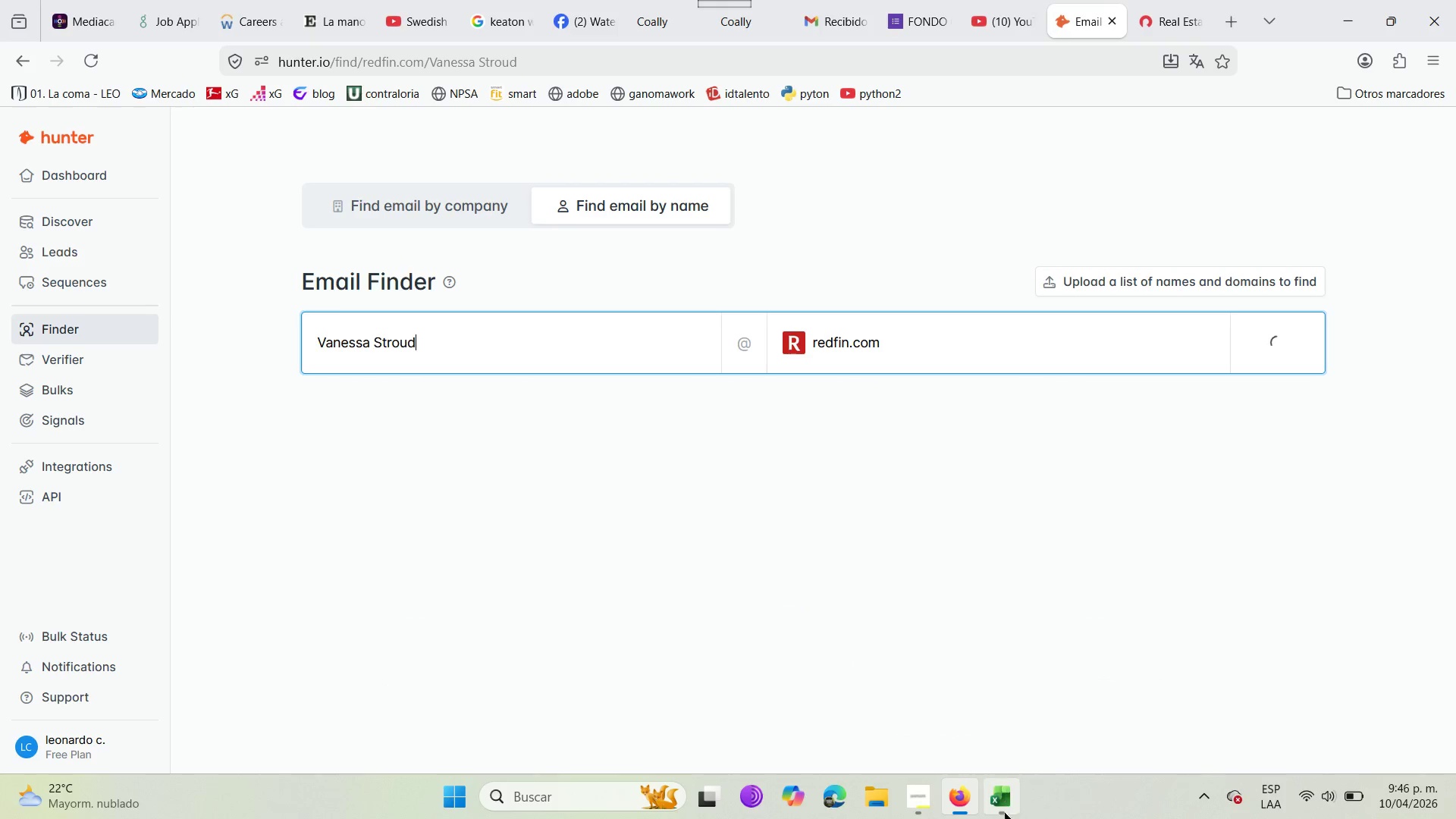 
left_click([1005, 818])
 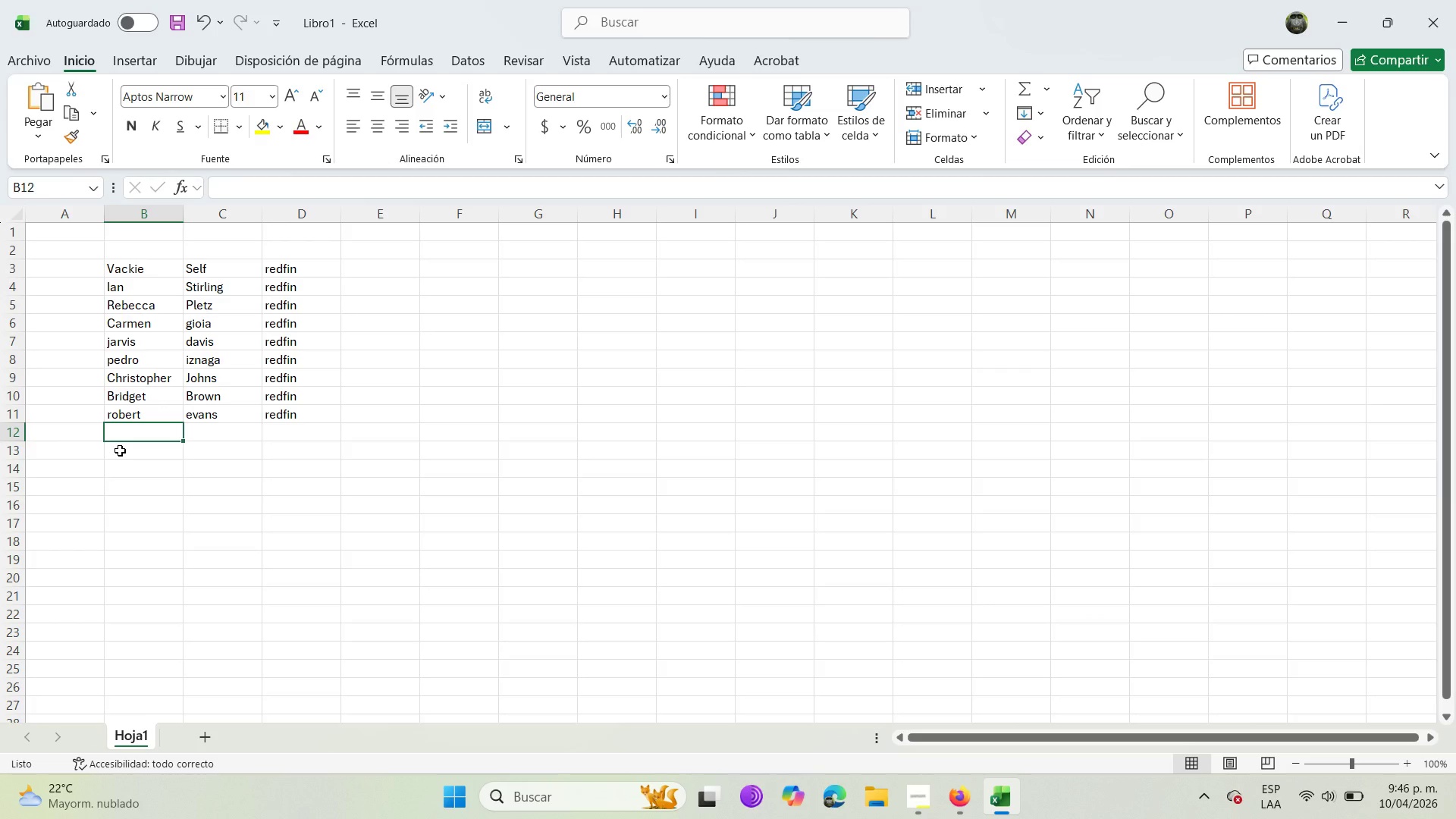 
type(vicki )
 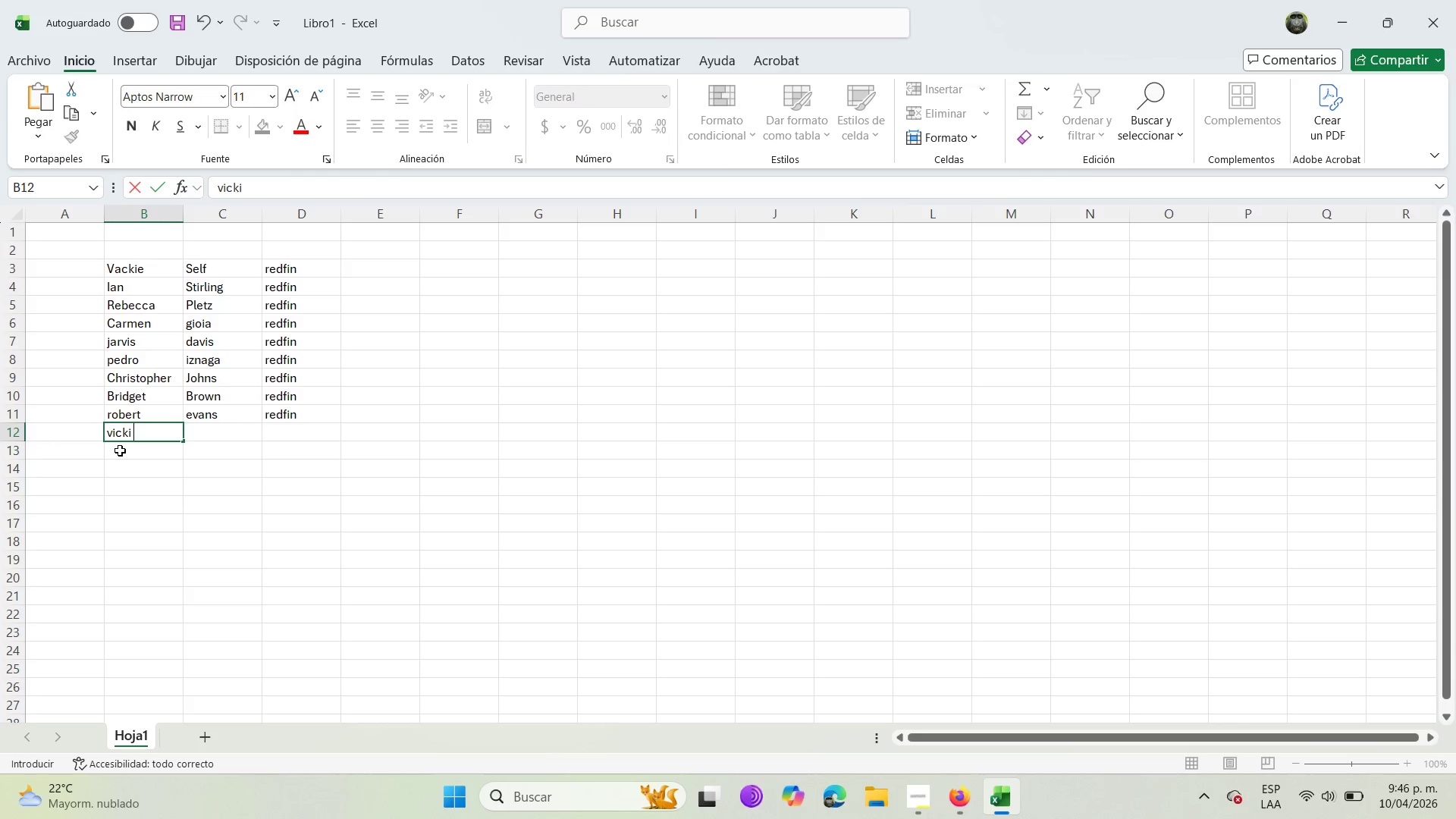 
key(Enter)
 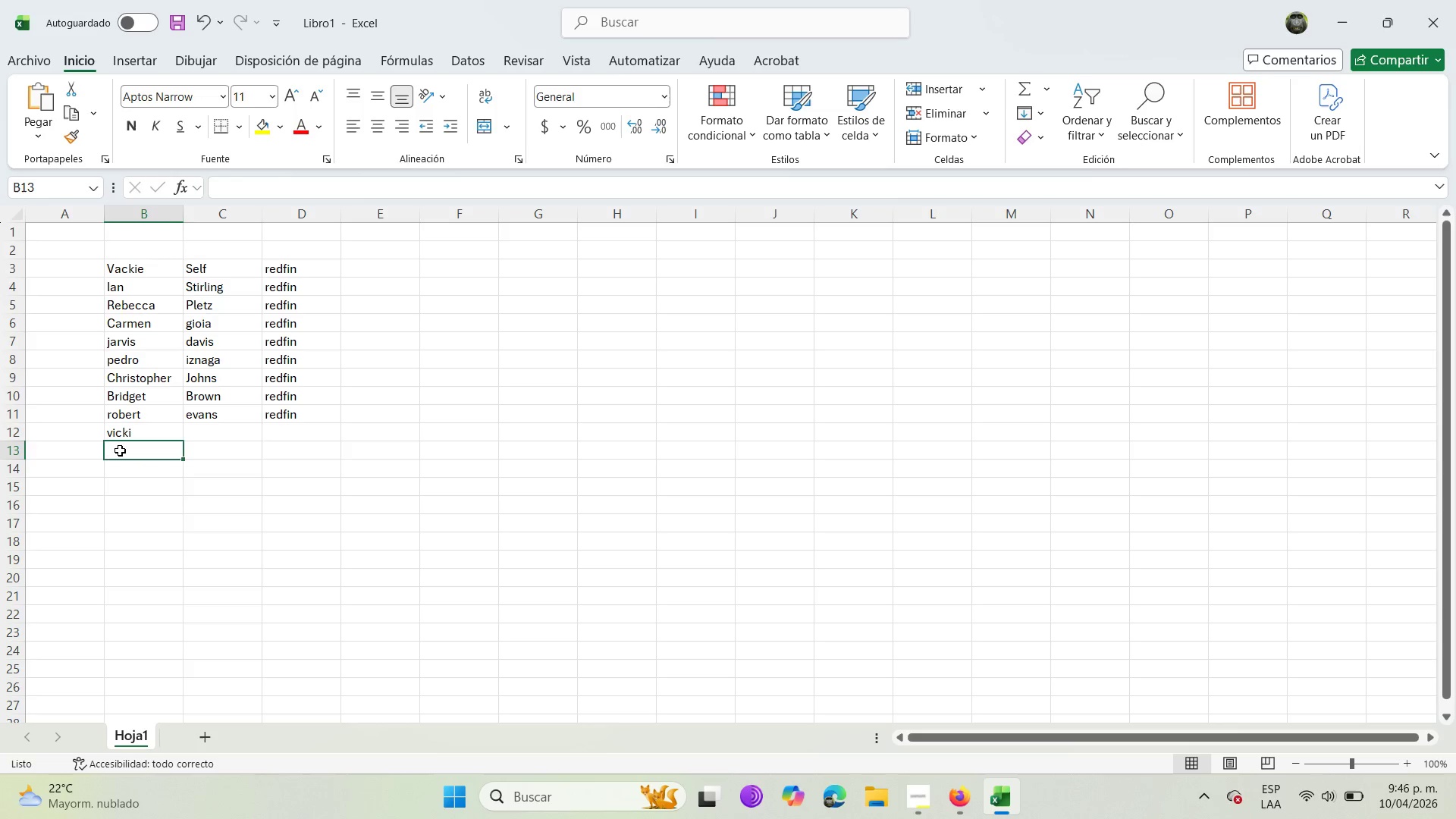 
key(ArrowRight)
 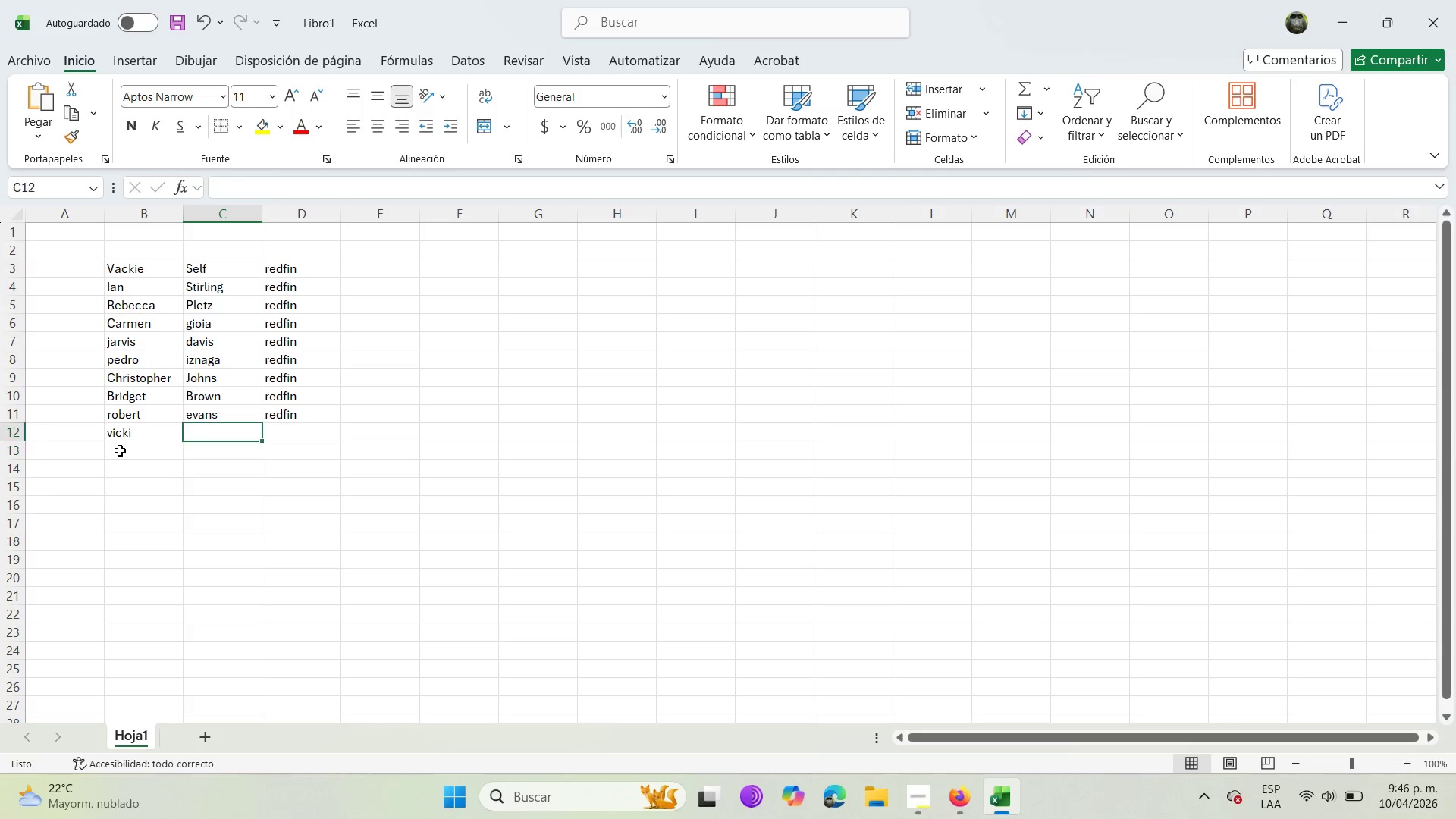 
key(ArrowUp)
 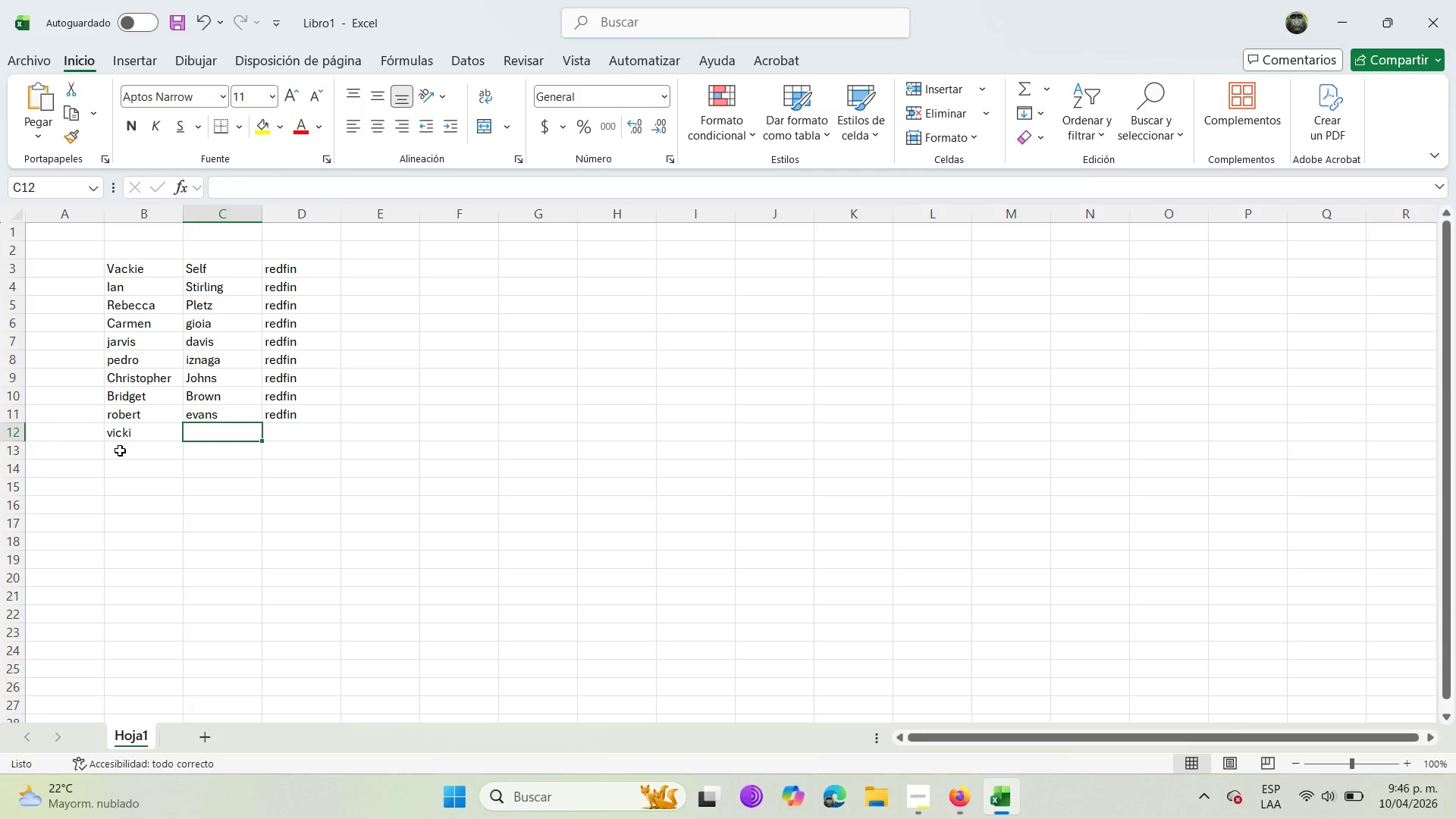 
type(ma)
key(Backspace)
type(ccoy)
 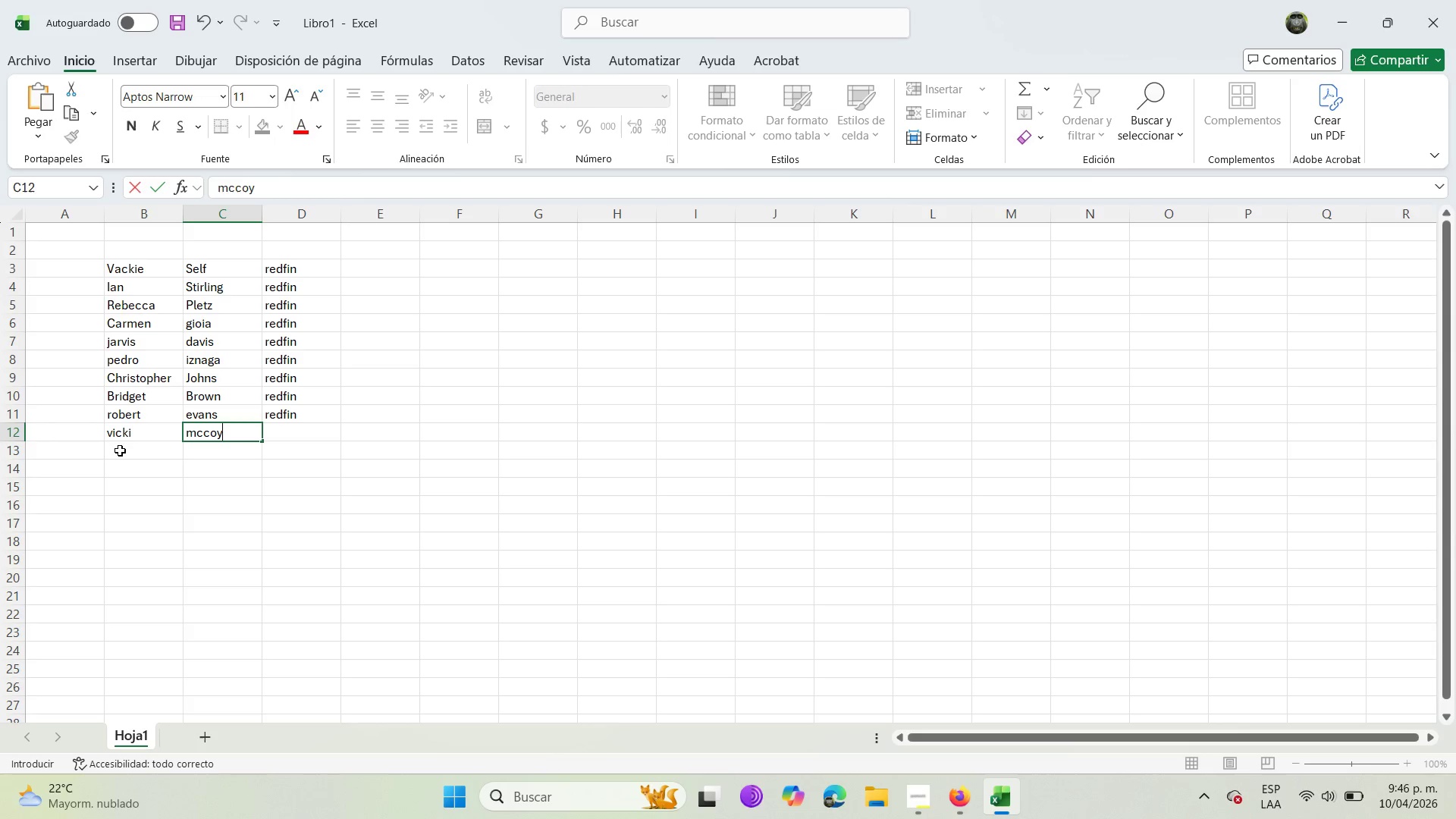 
key(ArrowRight)
 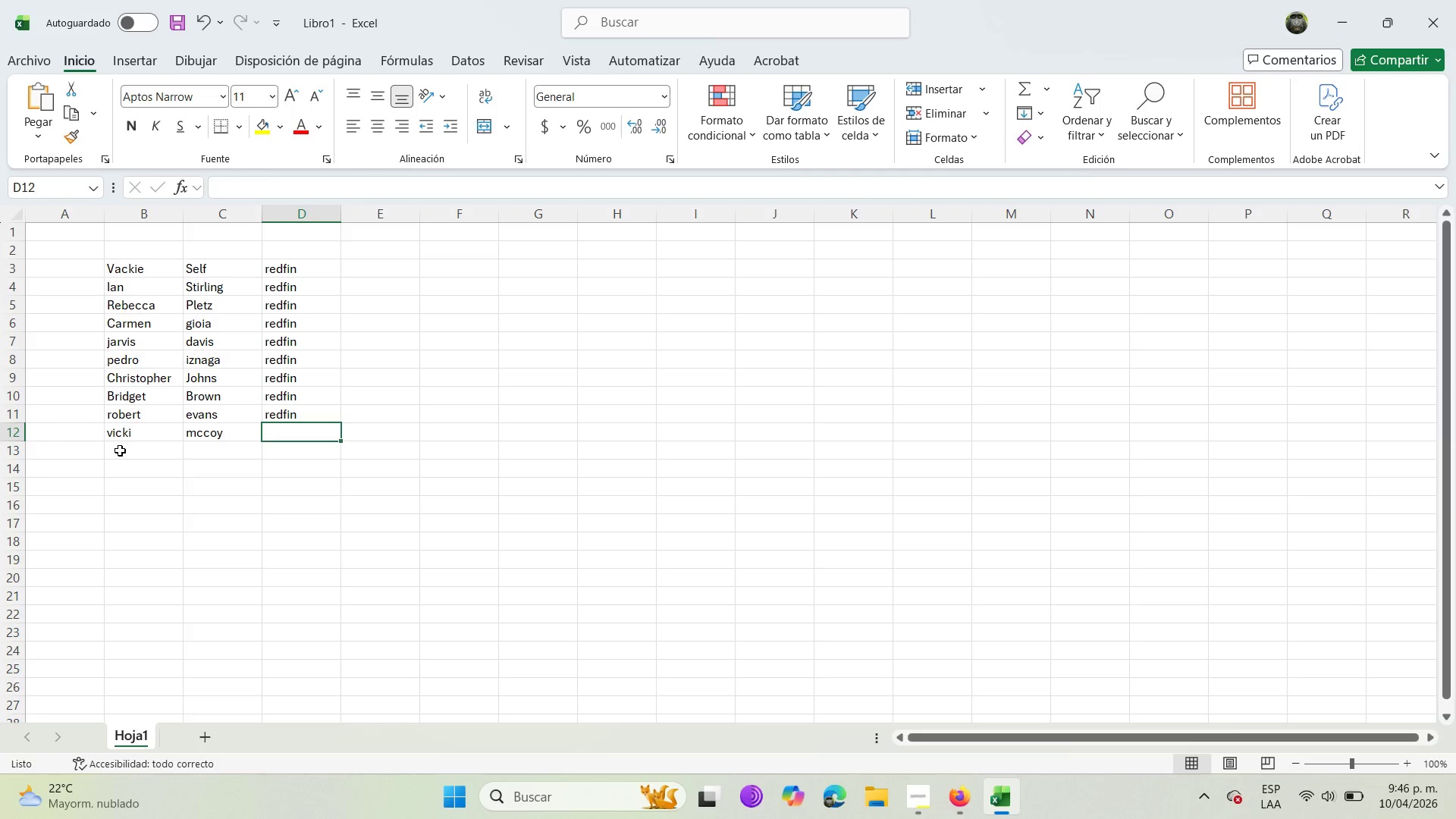 
type(redfin)
 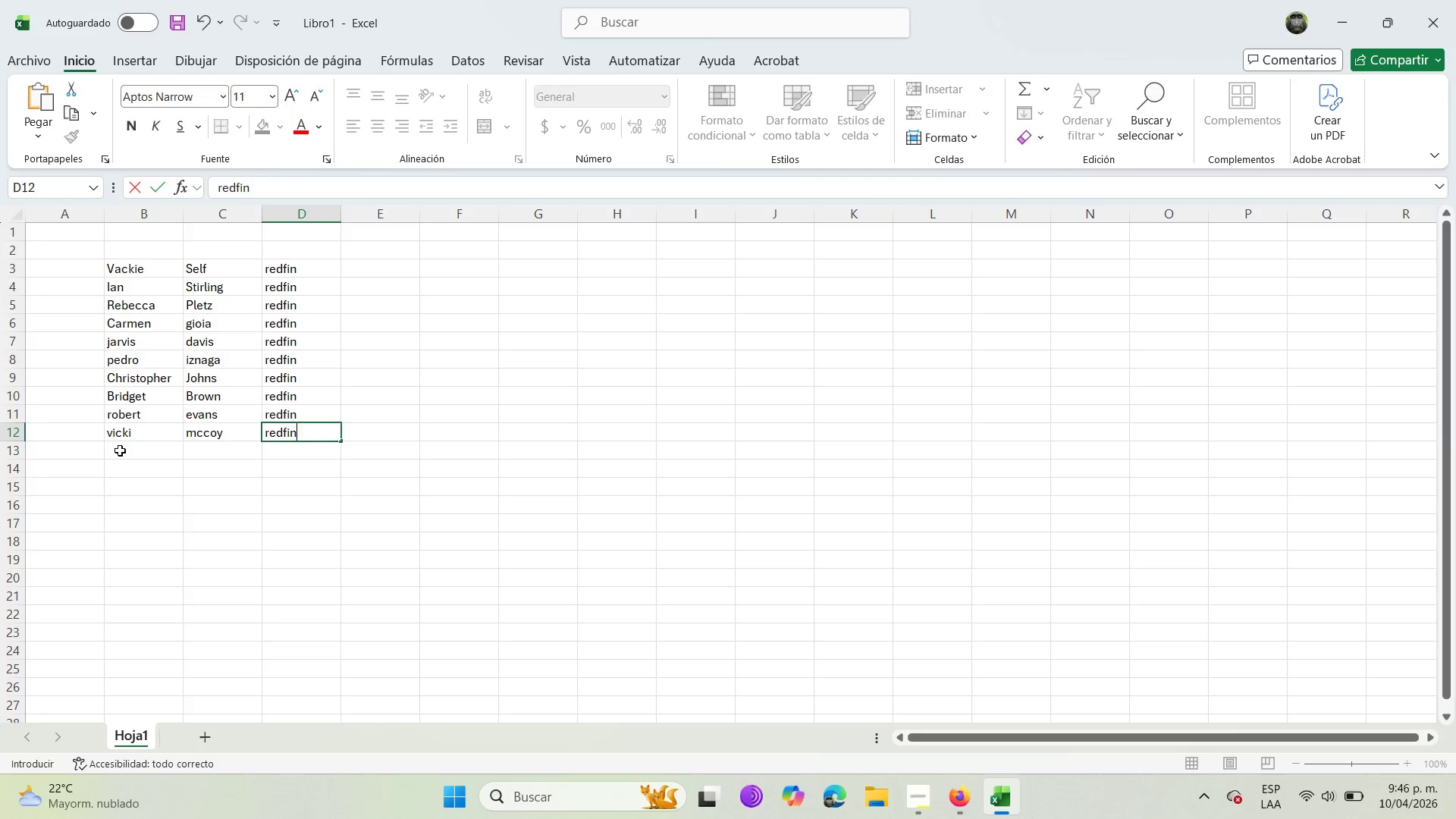 
key(Slash)
 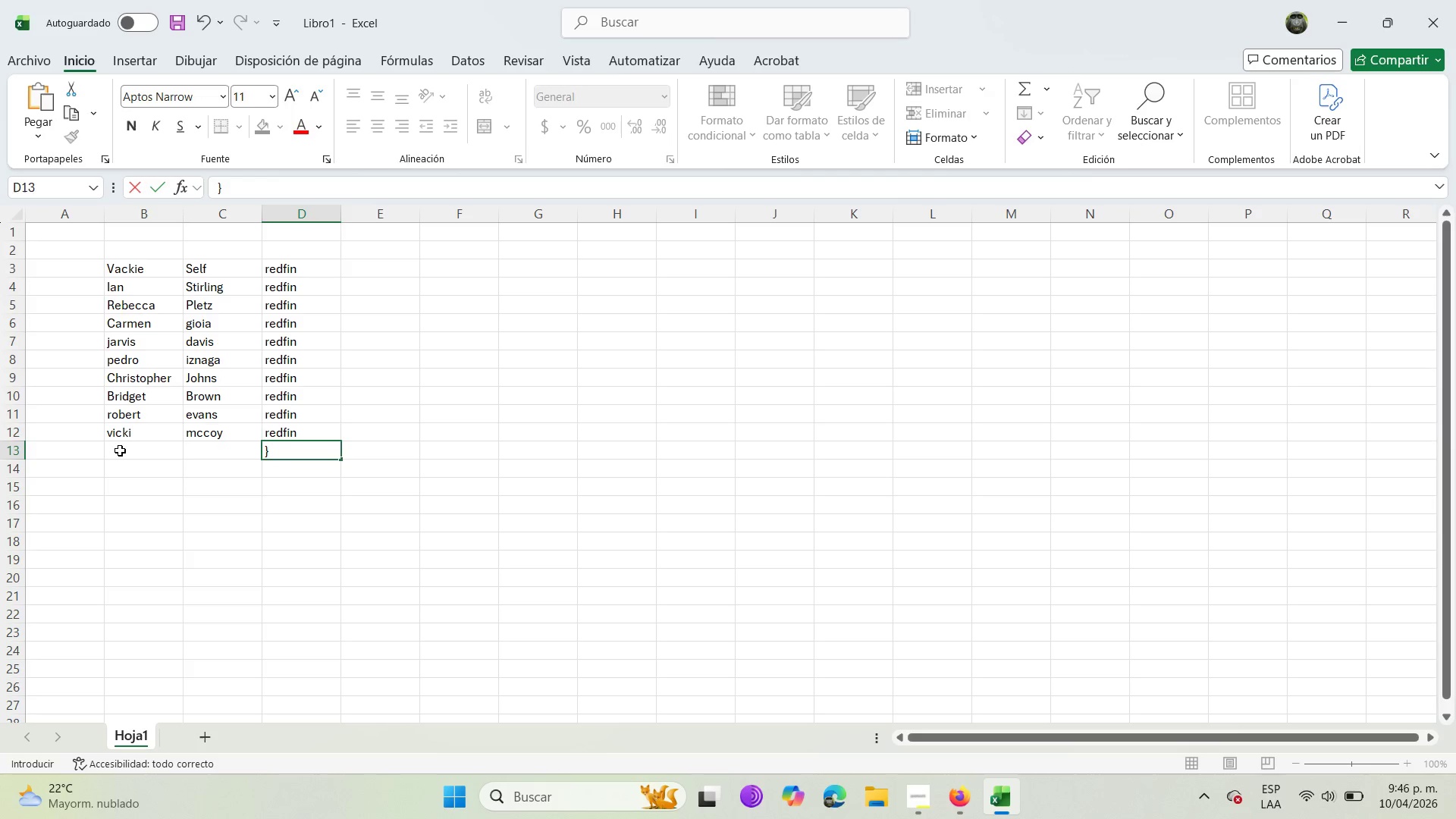 
key(Enter)
 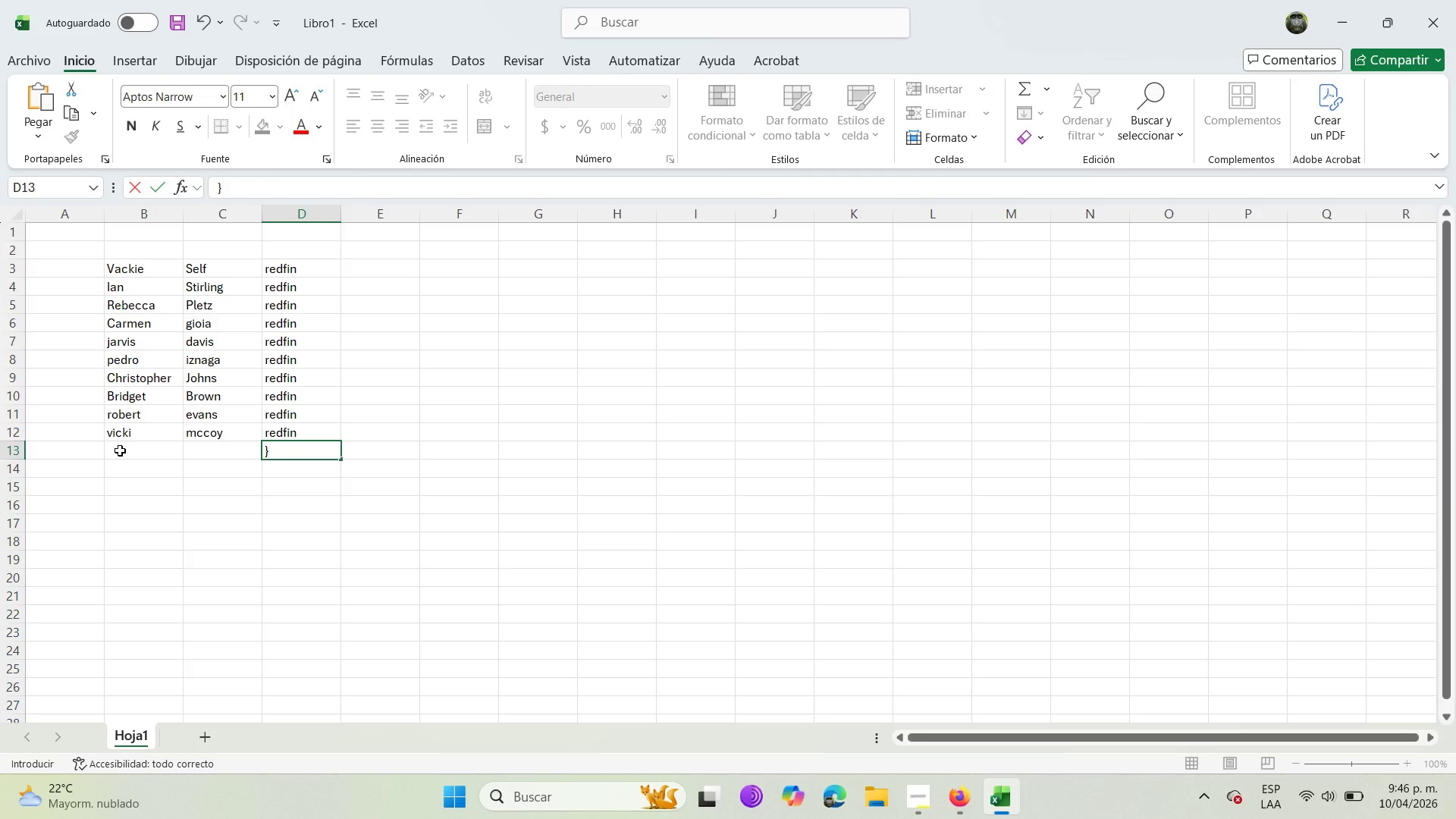 
key(Backspace)
 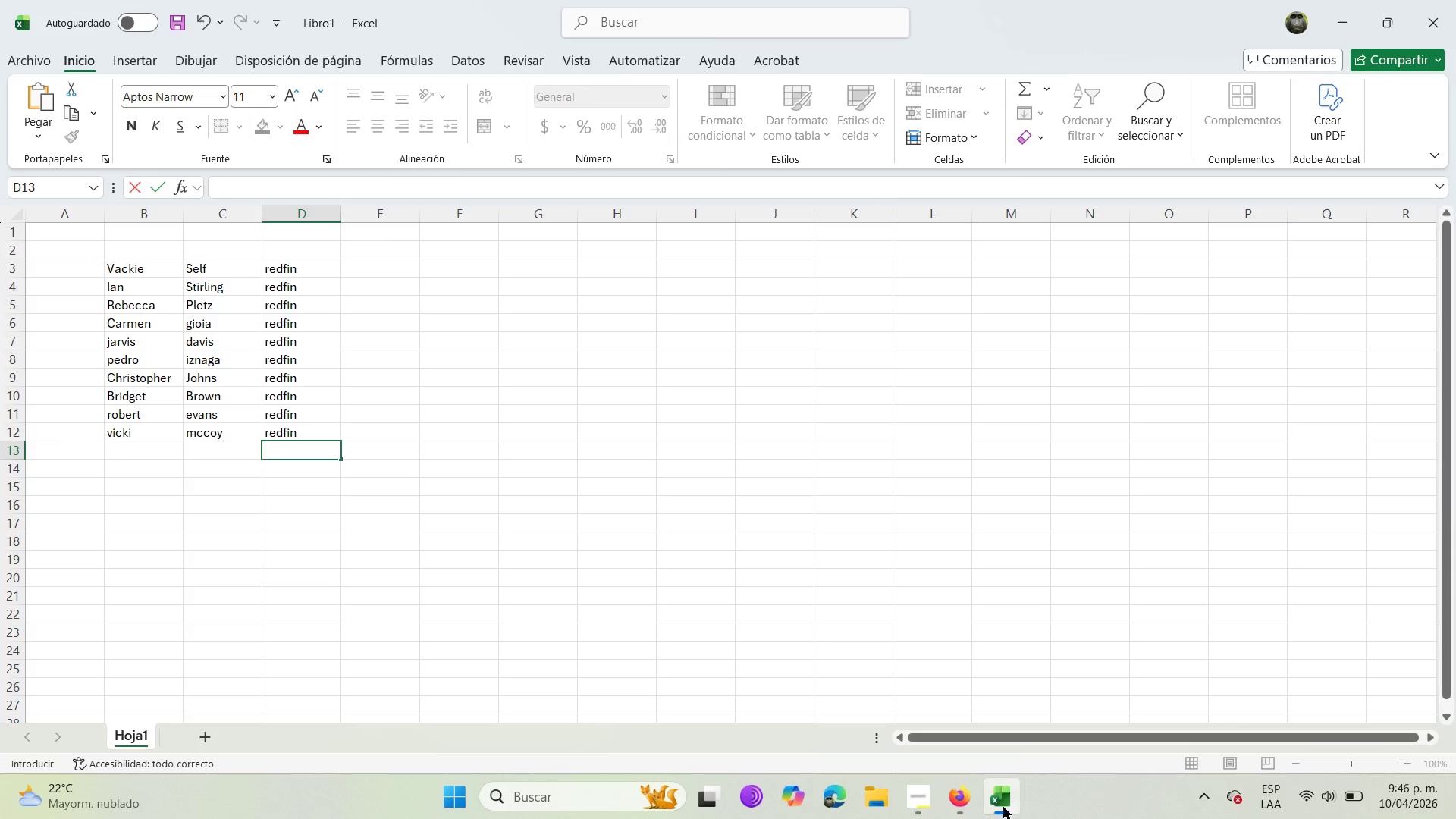 
left_click([965, 806])
 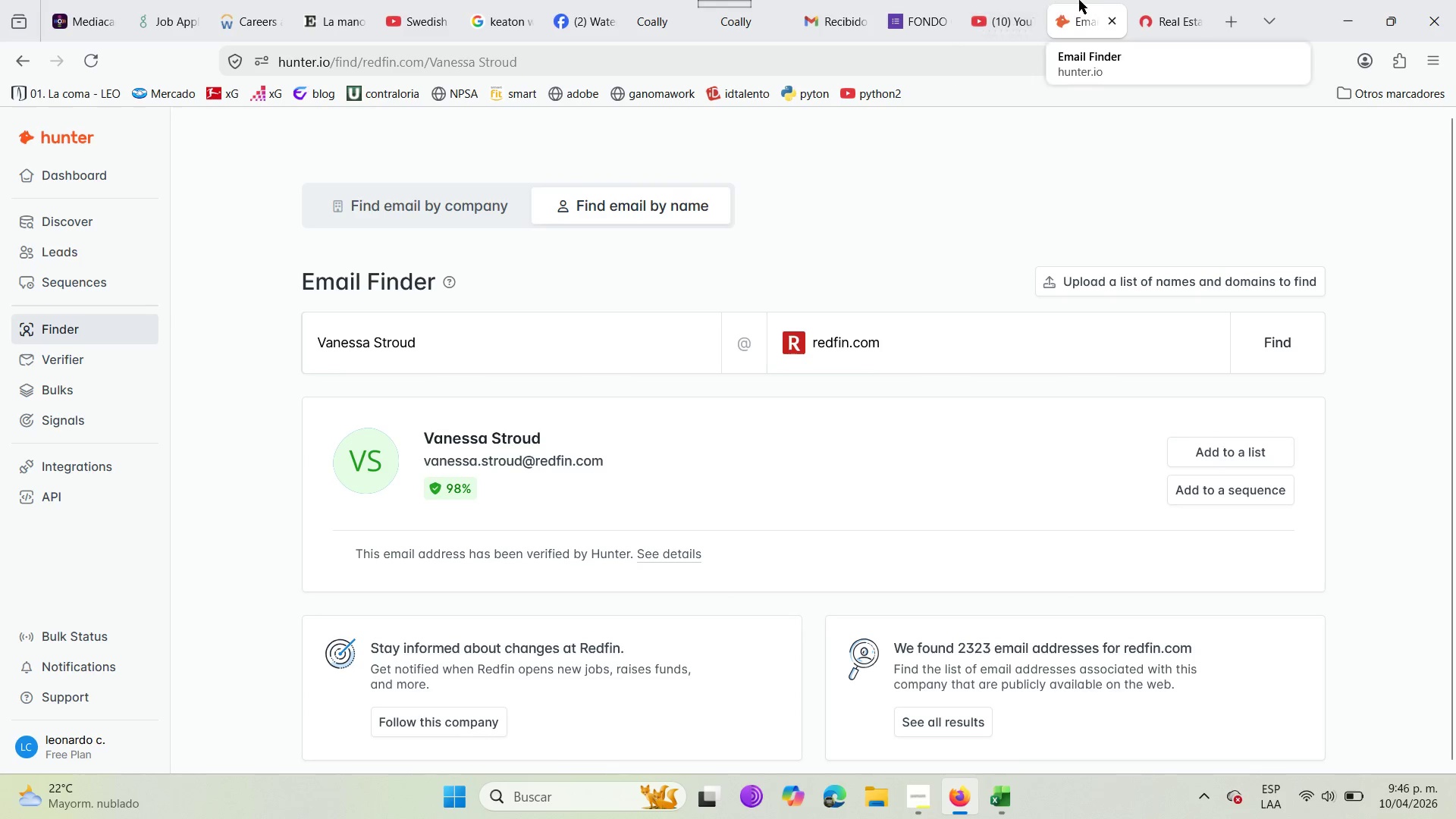 
double_click([1141, 0])
 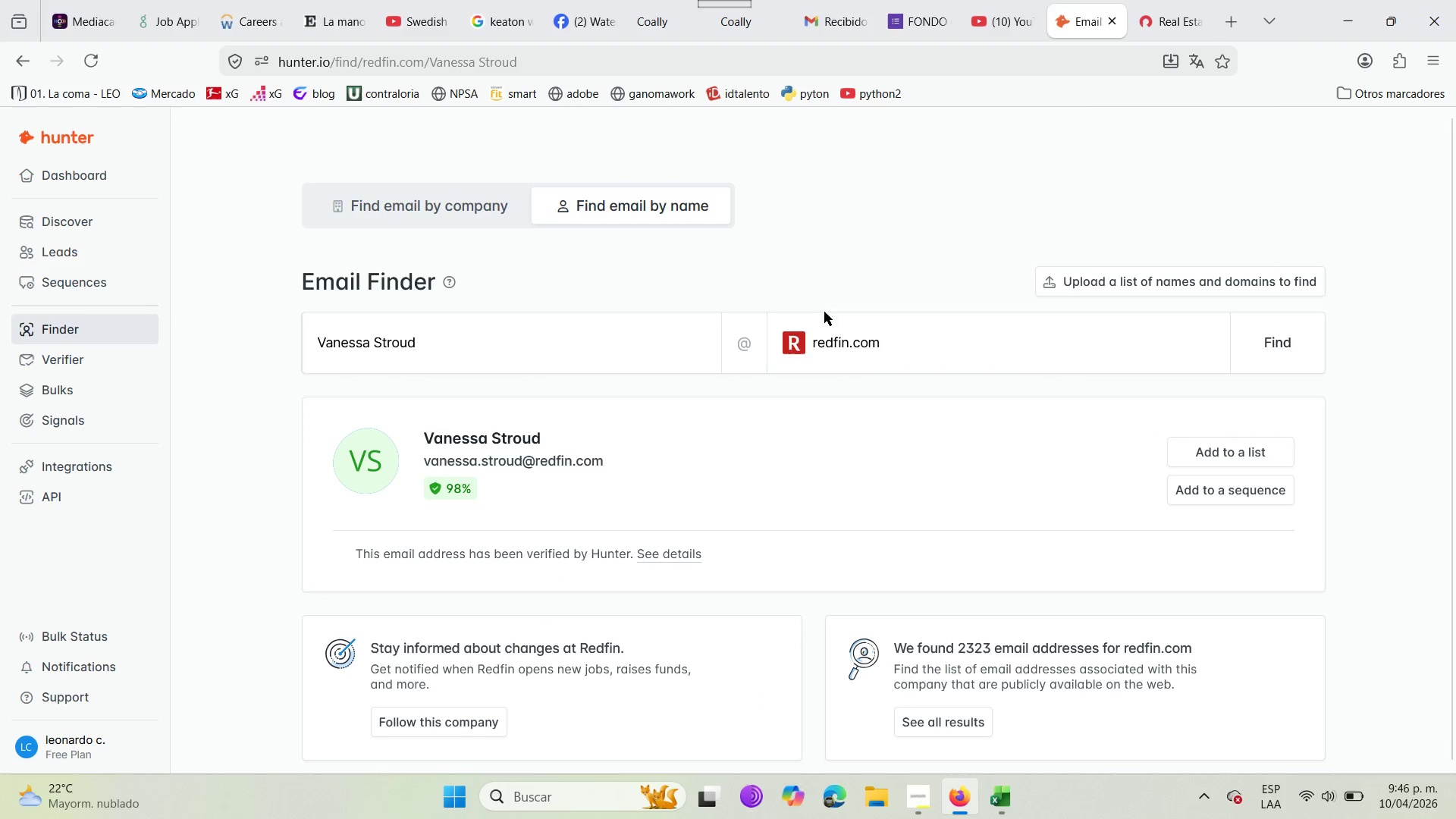 
left_click([1245, 455])
 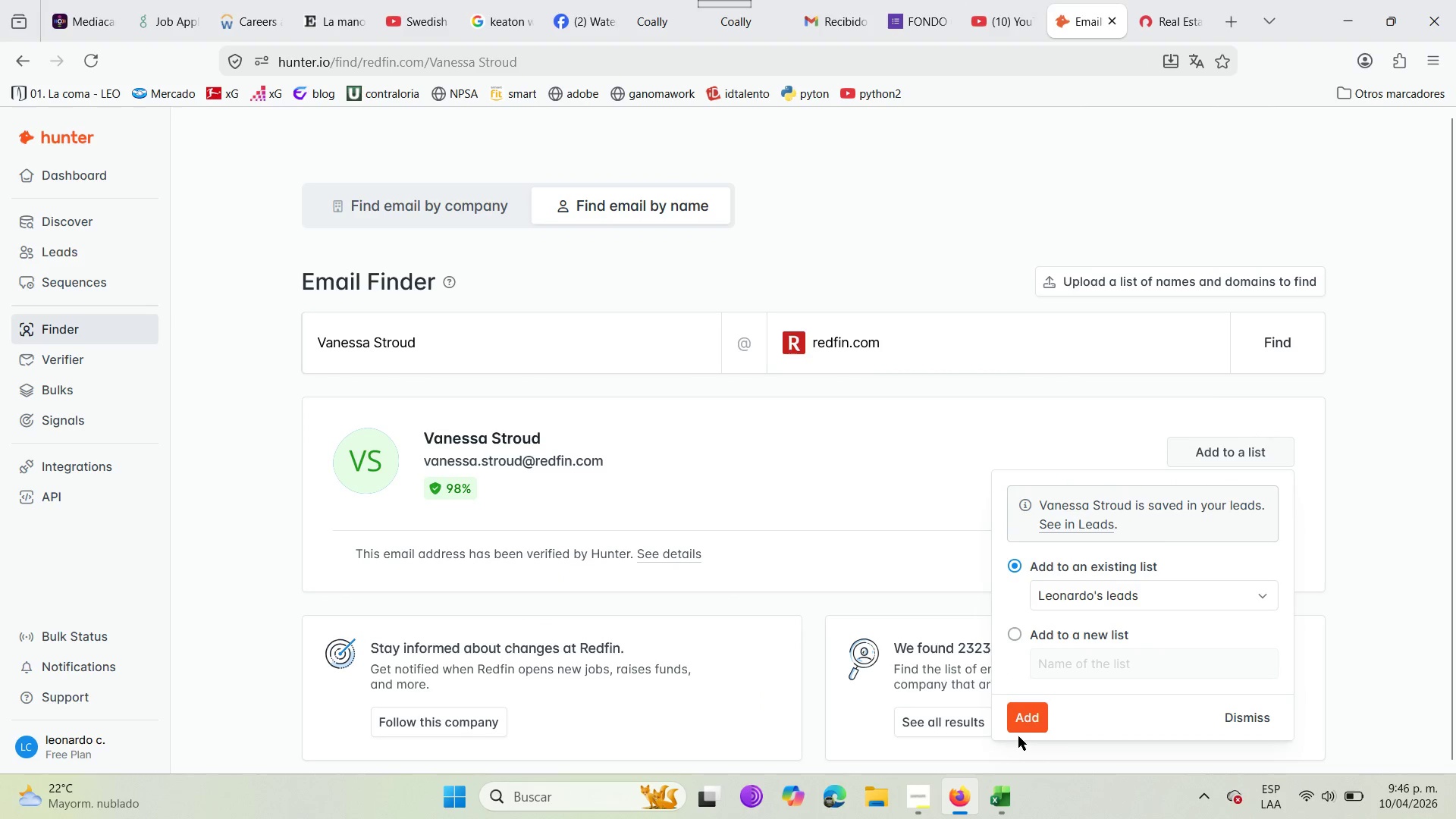 
left_click([1031, 720])
 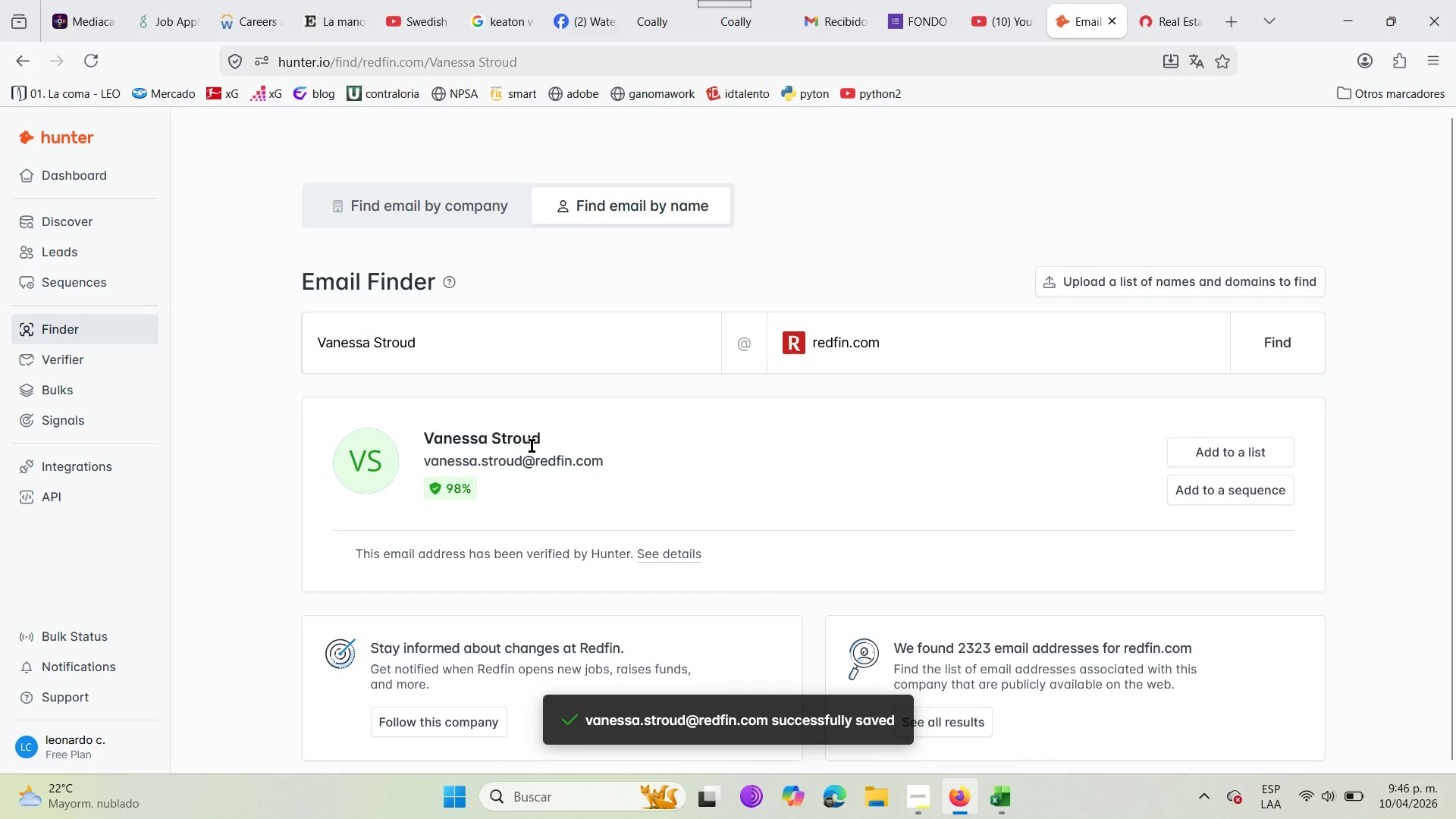 
left_click_drag(start_coordinate=[554, 442], to_coordinate=[395, 434])
 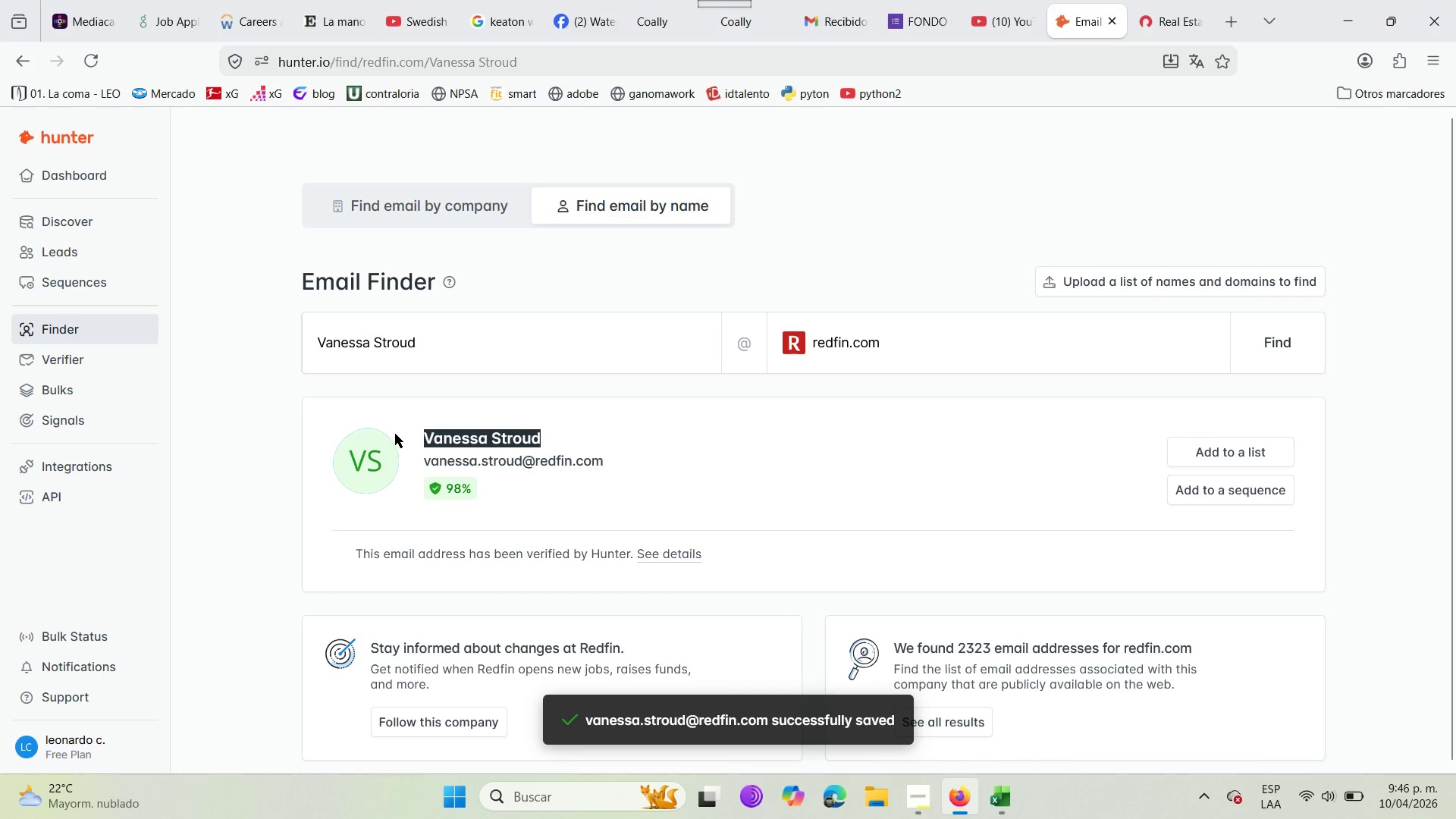 
key(Control+C)
 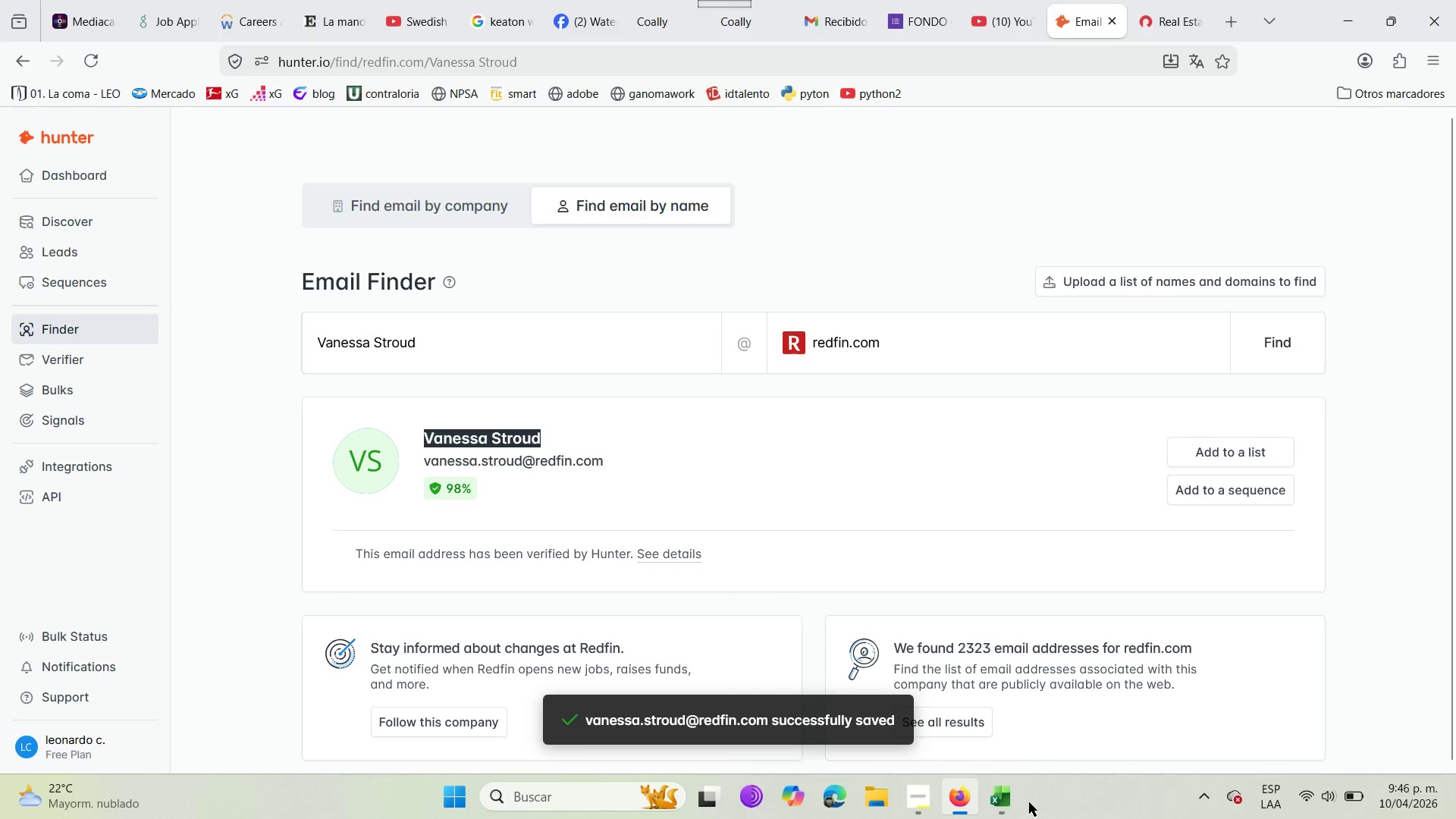 
left_click([997, 802])
 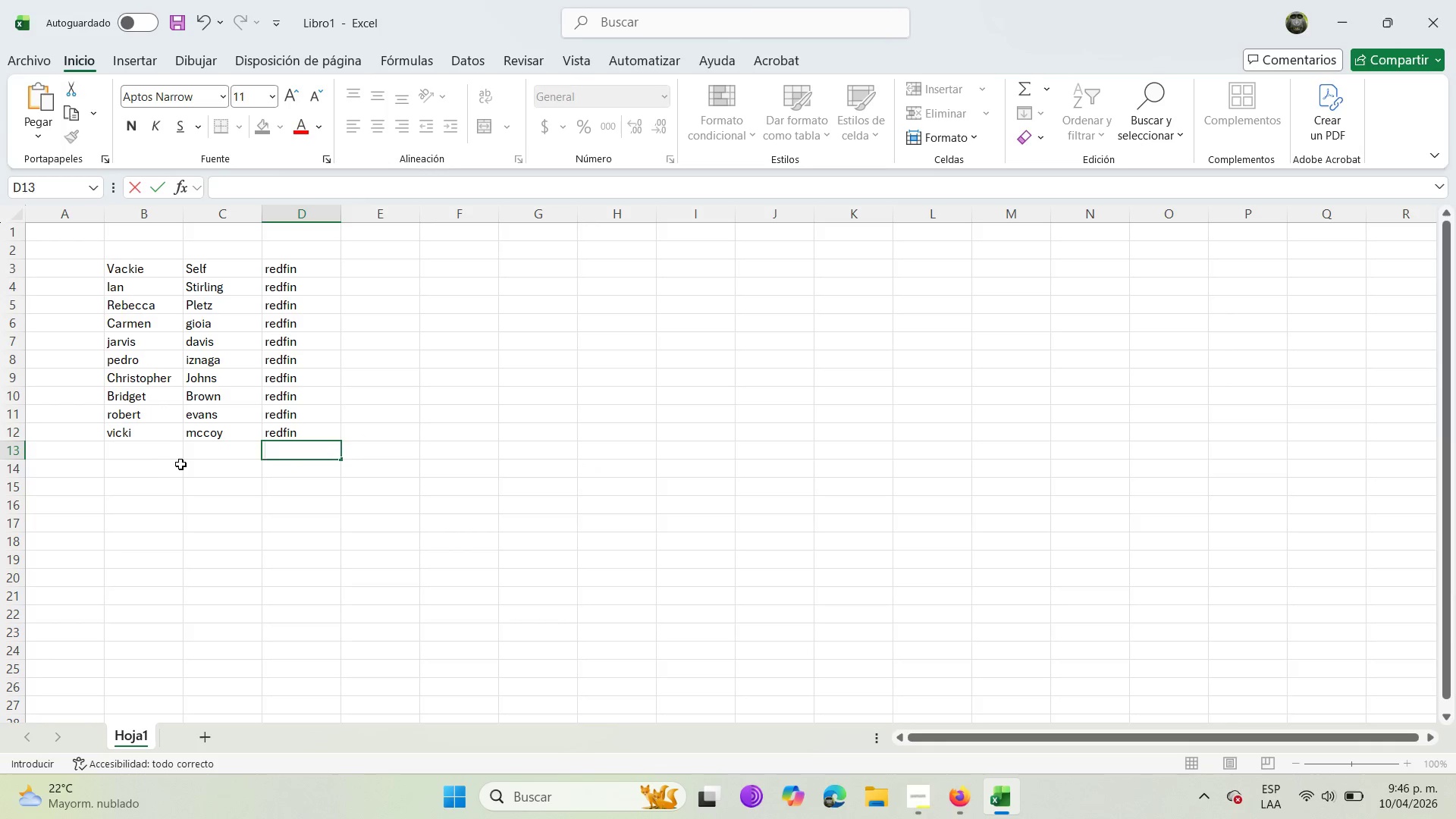 
left_click([204, 452])
 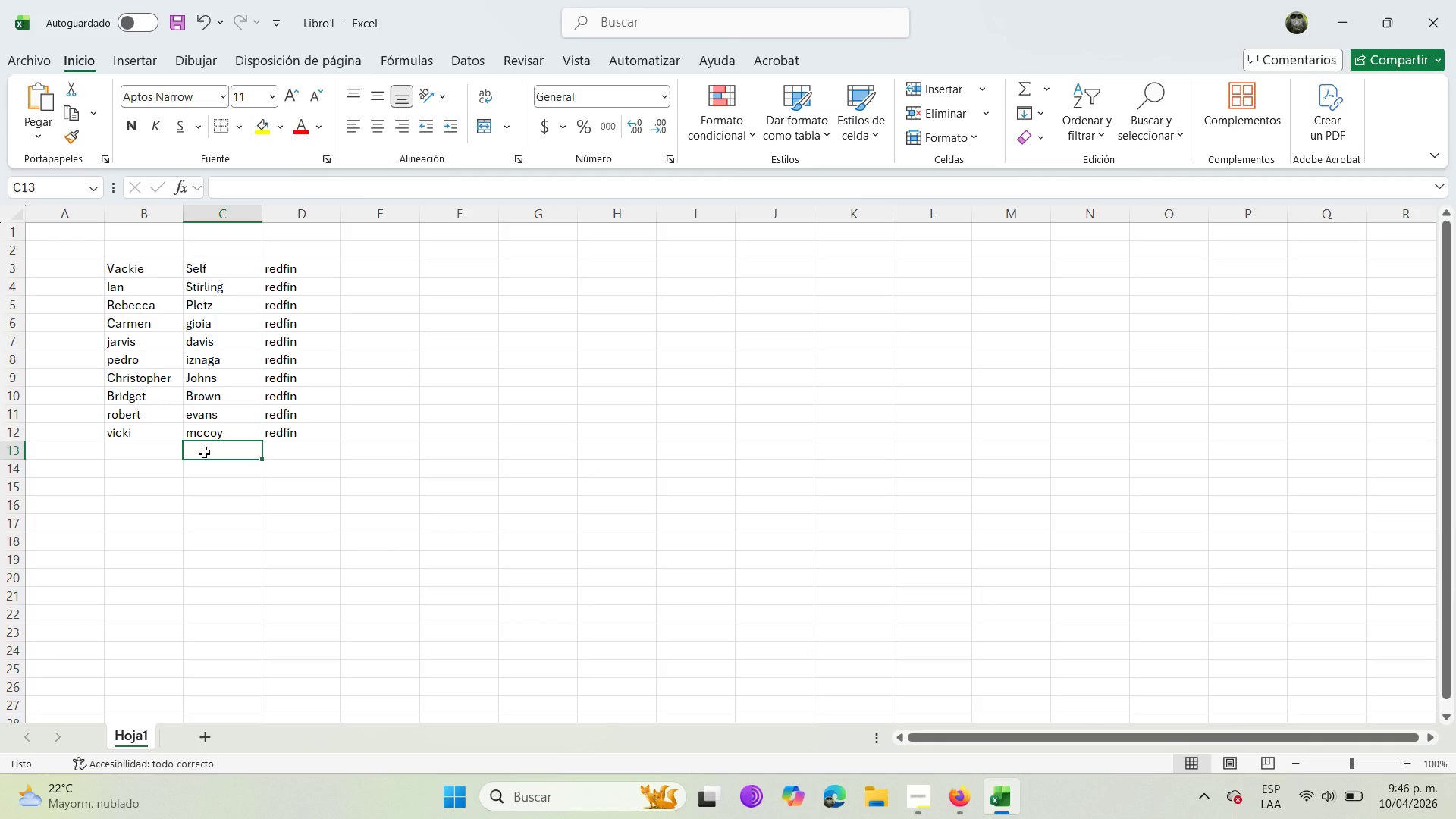 
key(Control+V)
 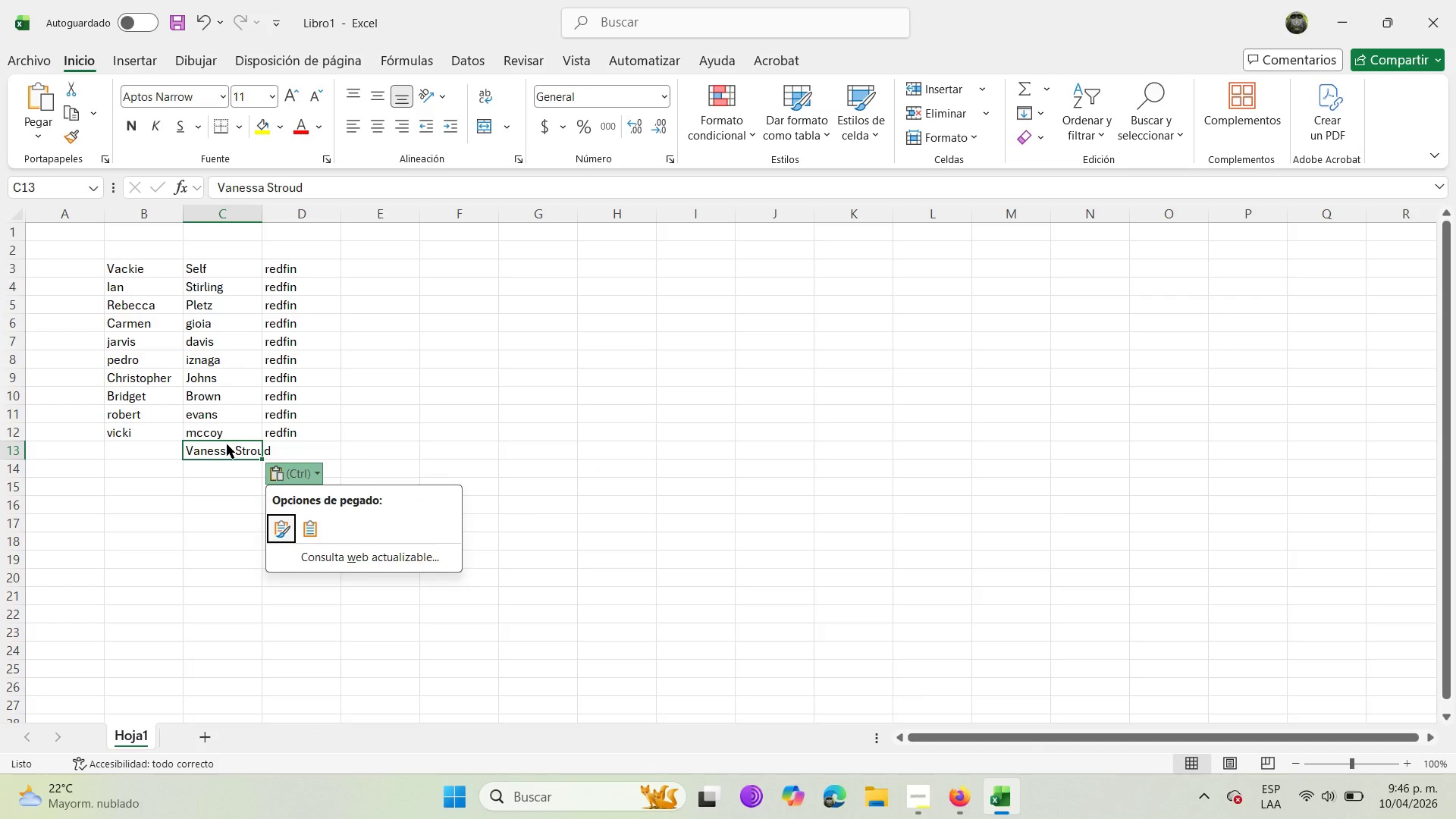 
double_click([227, 444])
 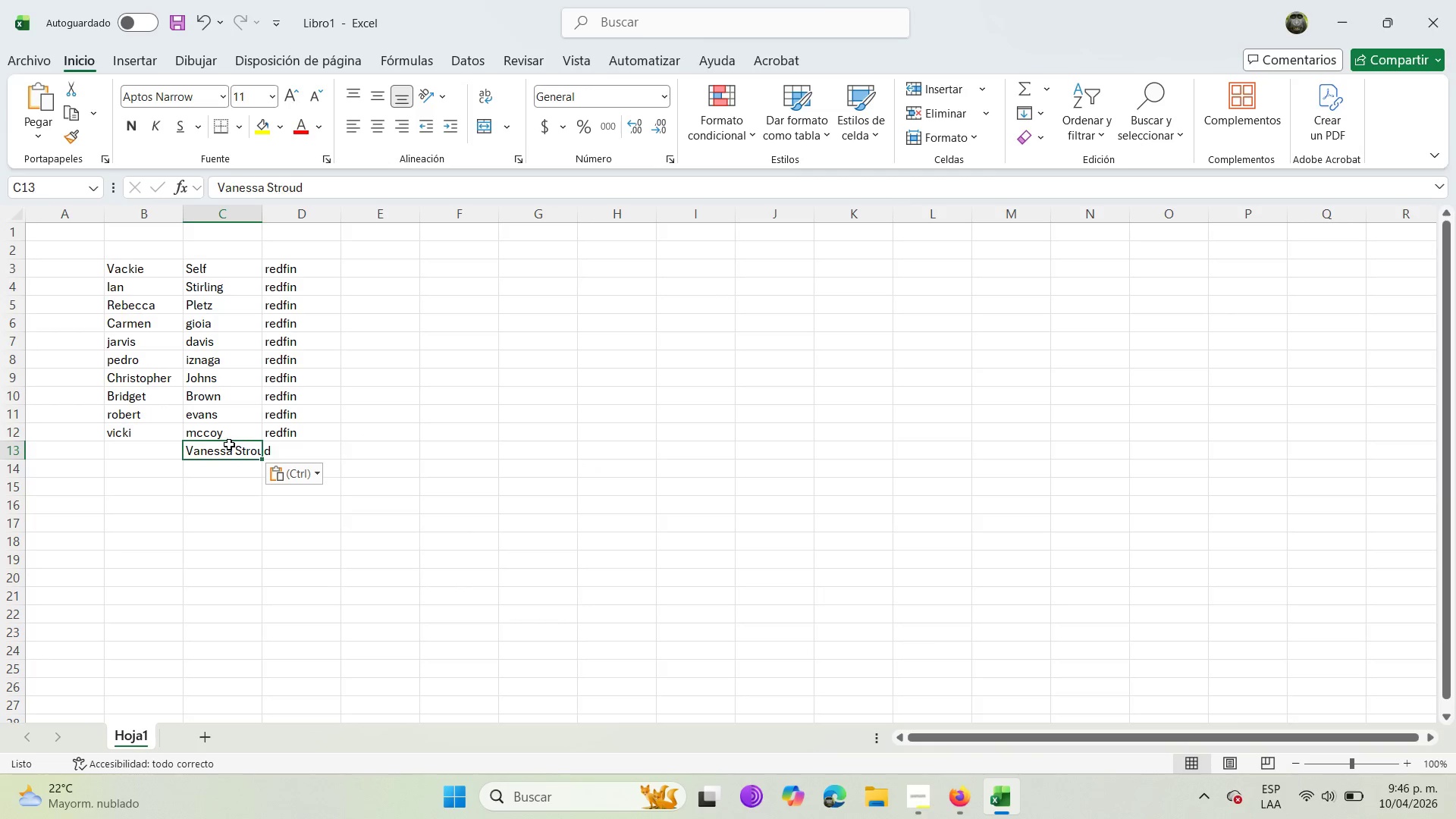 
triple_click([229, 444])
 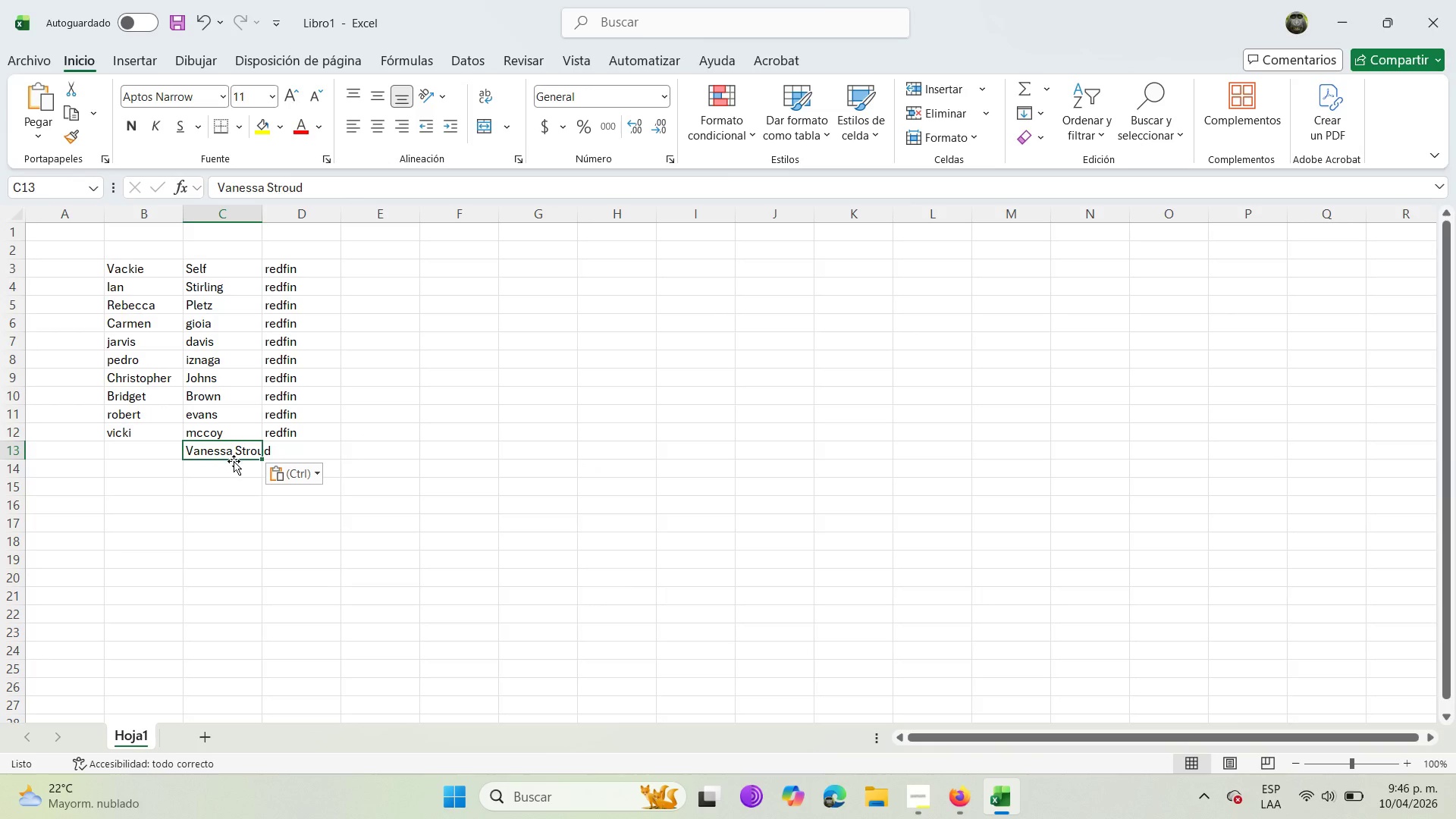 
left_click([234, 461])
 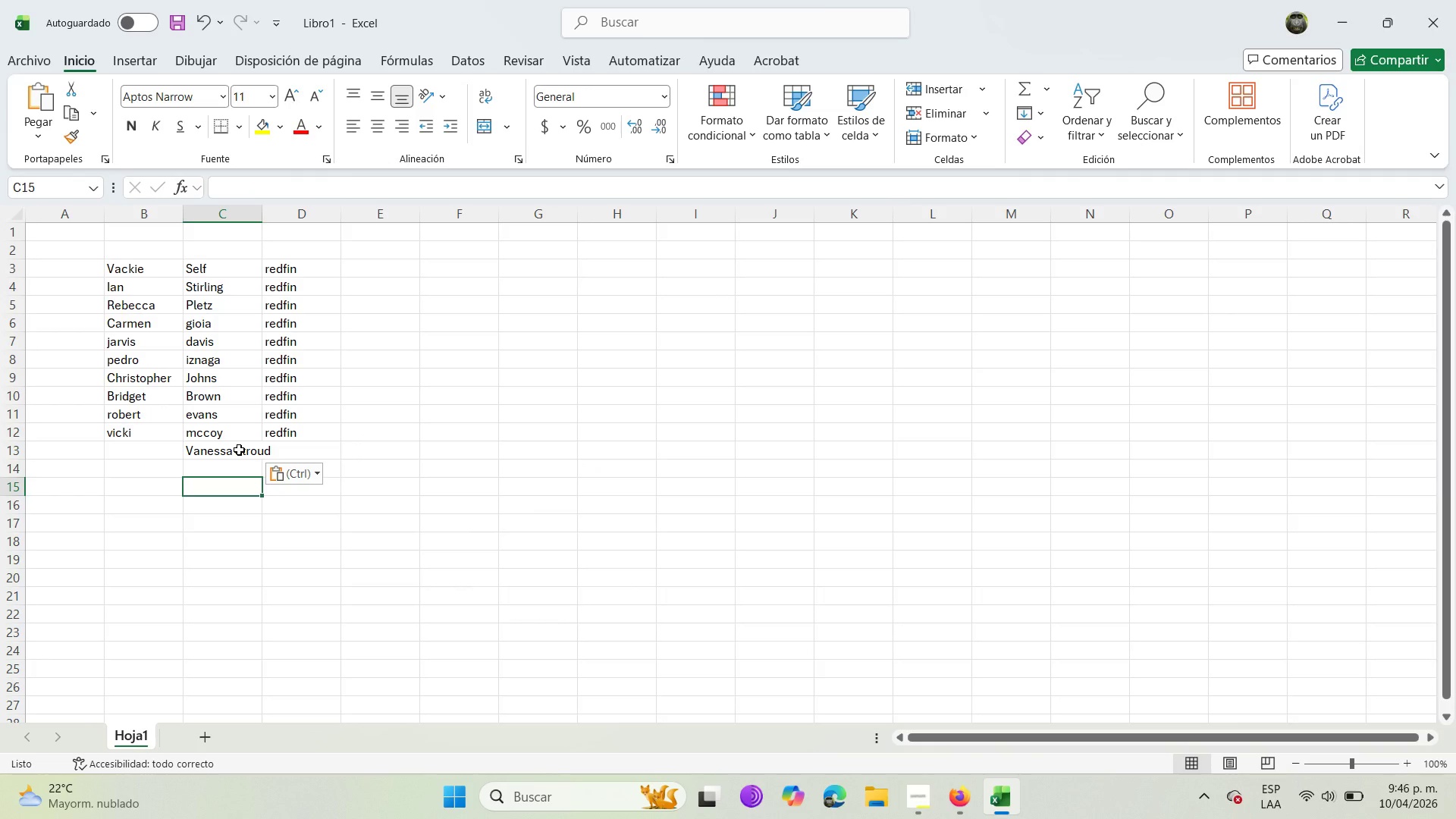 
double_click([236, 452])
 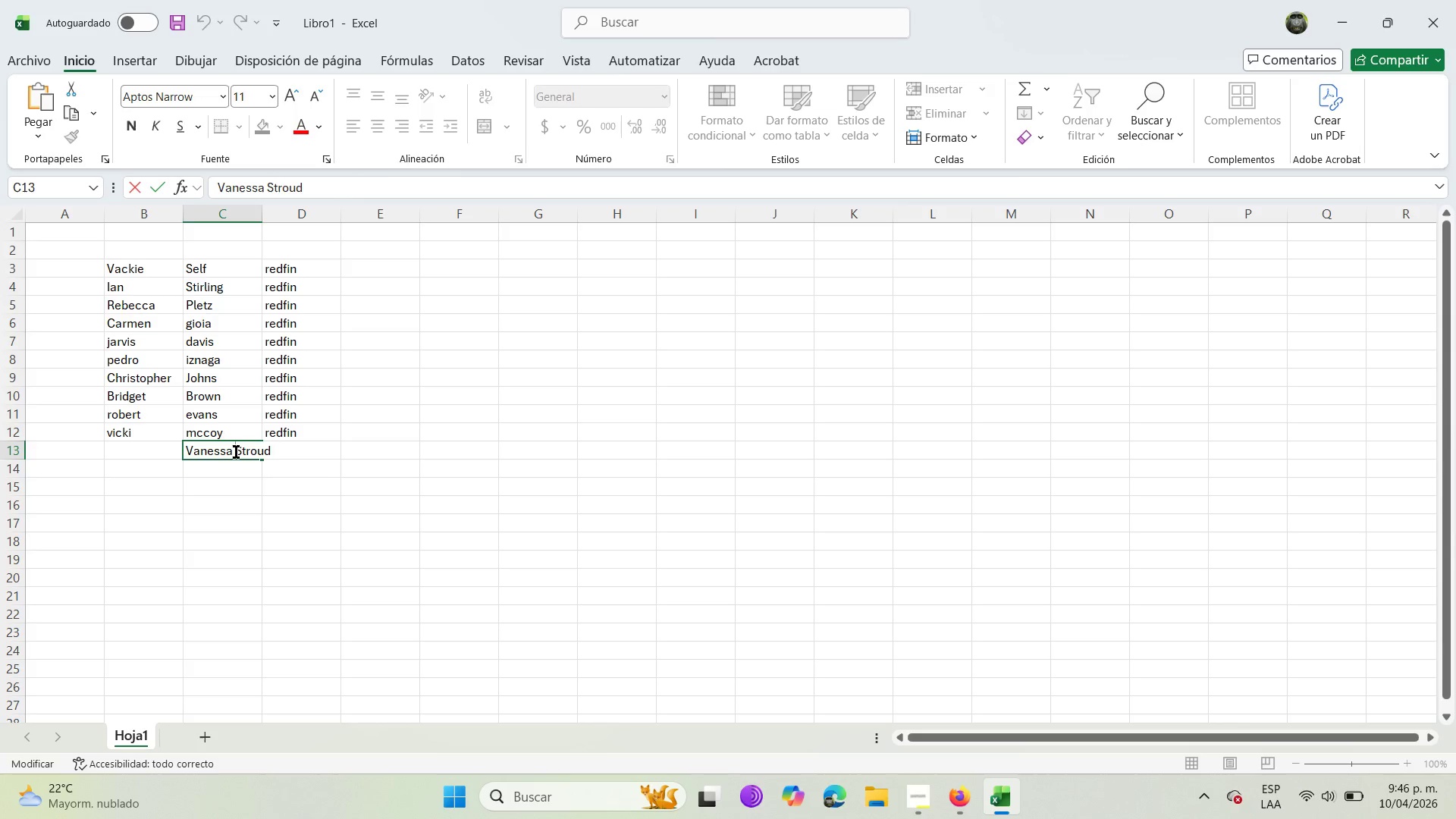 
left_click_drag(start_coordinate=[236, 452], to_coordinate=[180, 457])
 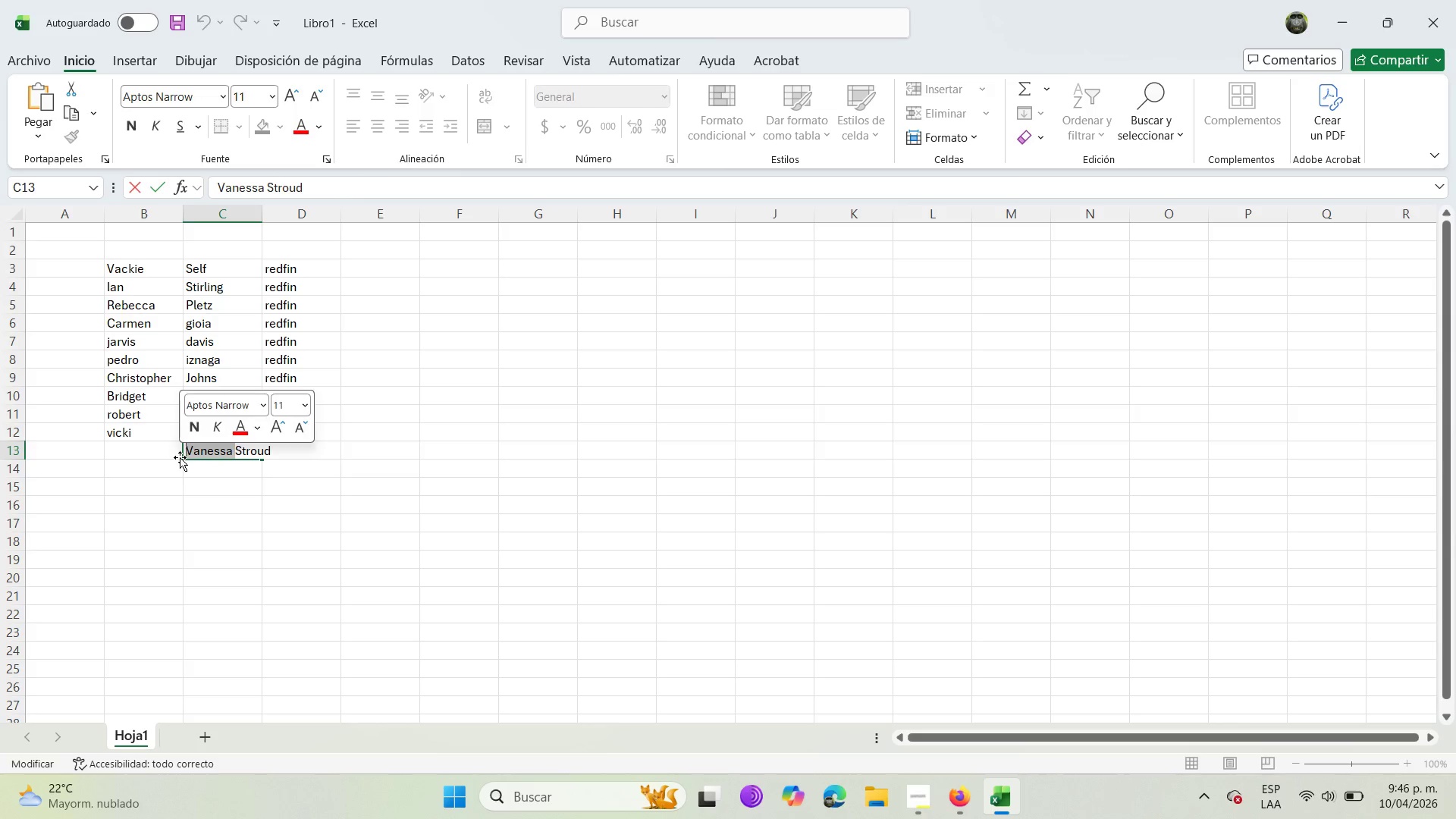 
key(Control+X)
 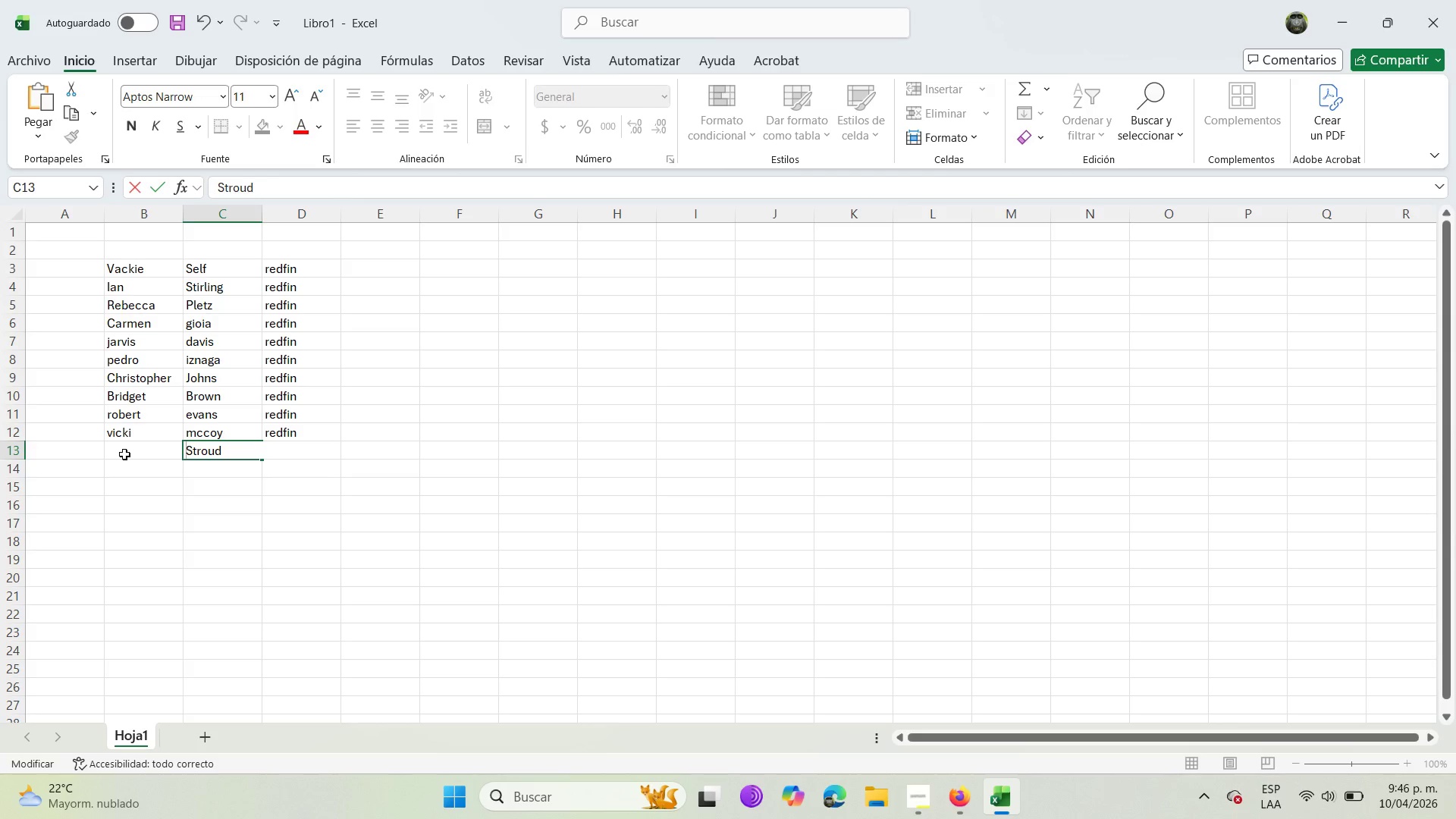 
left_click([124, 454])
 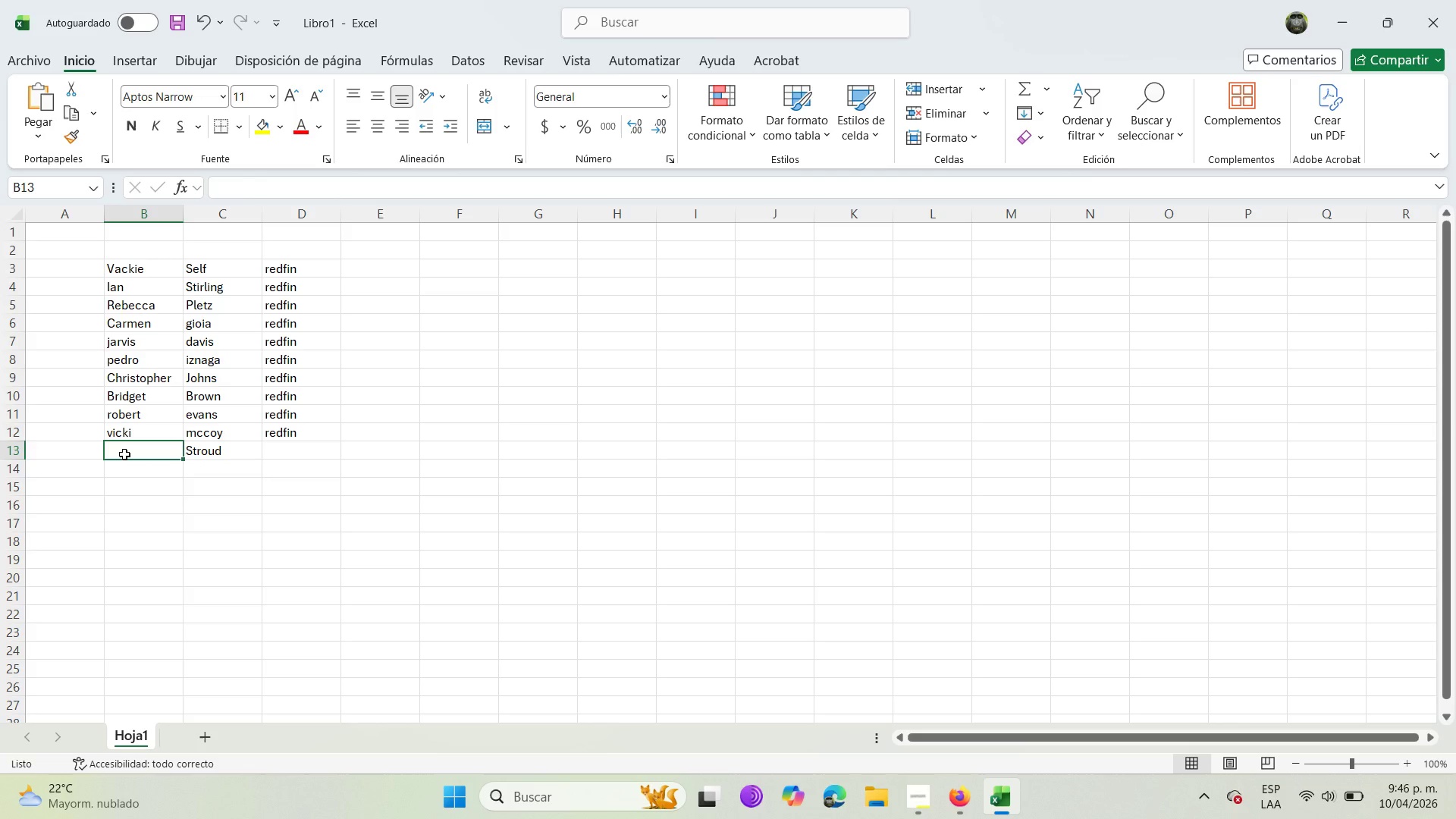 
key(Control+V)
 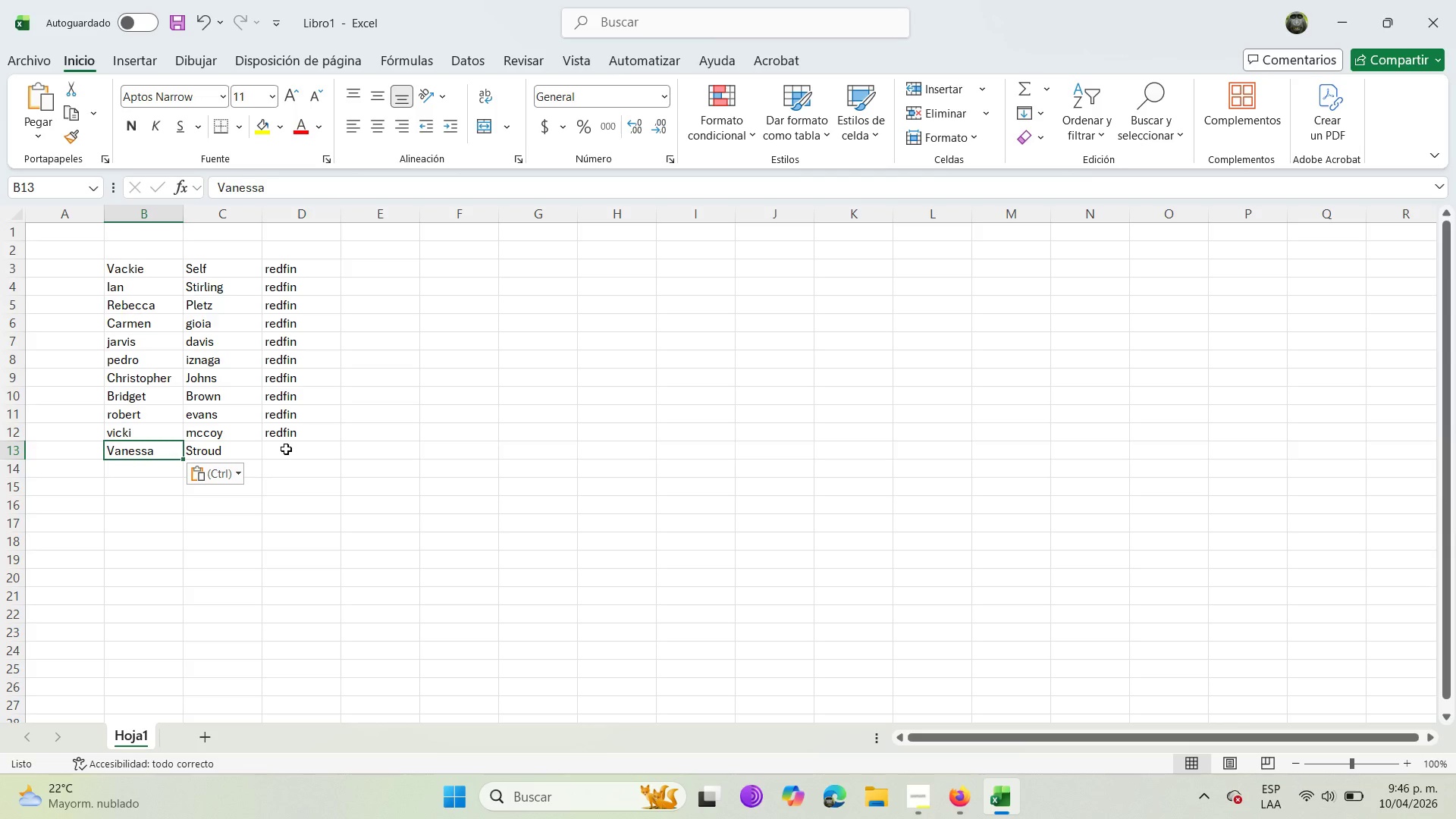 
left_click([286, 449])
 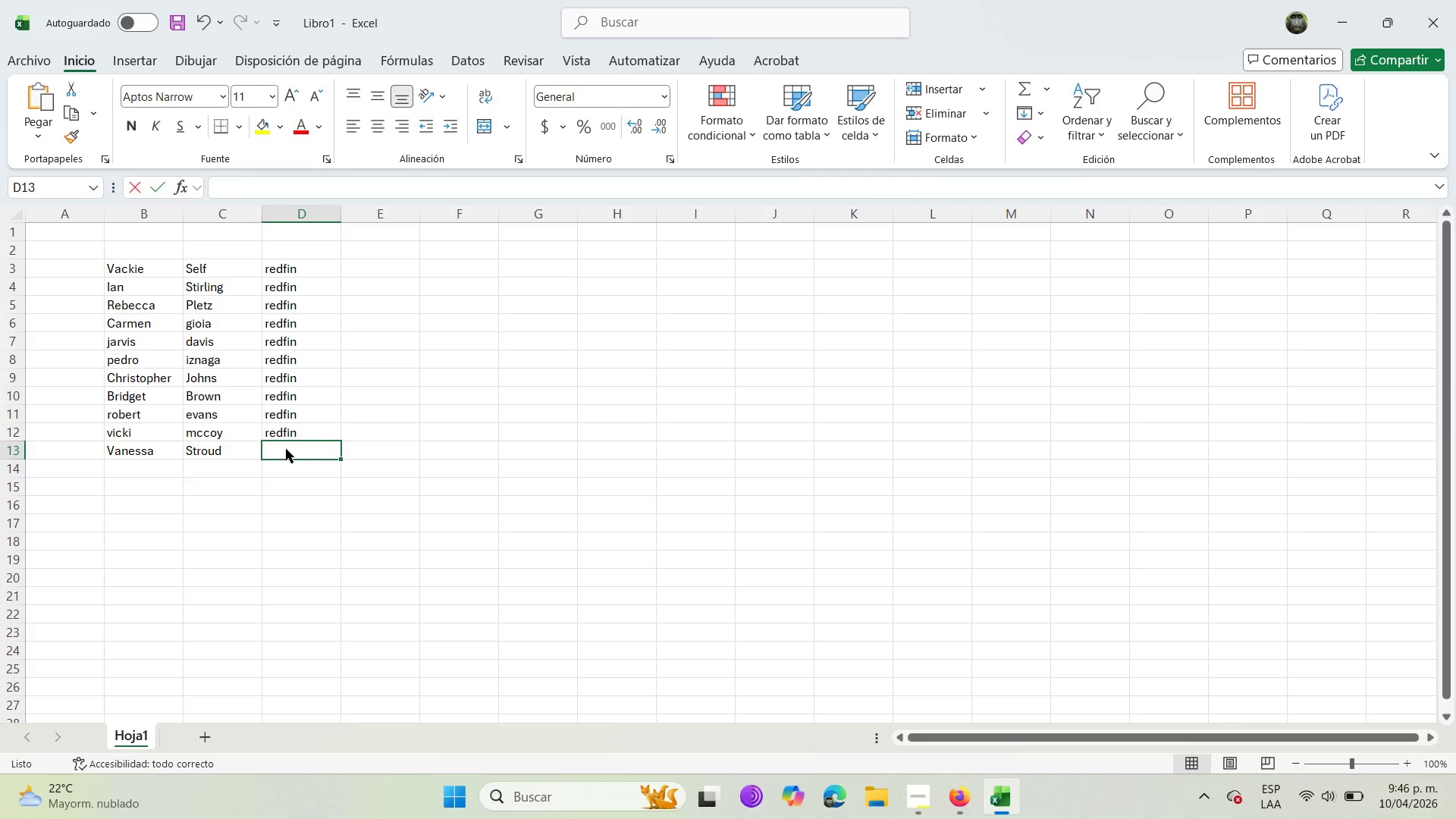 
type(redfin)
 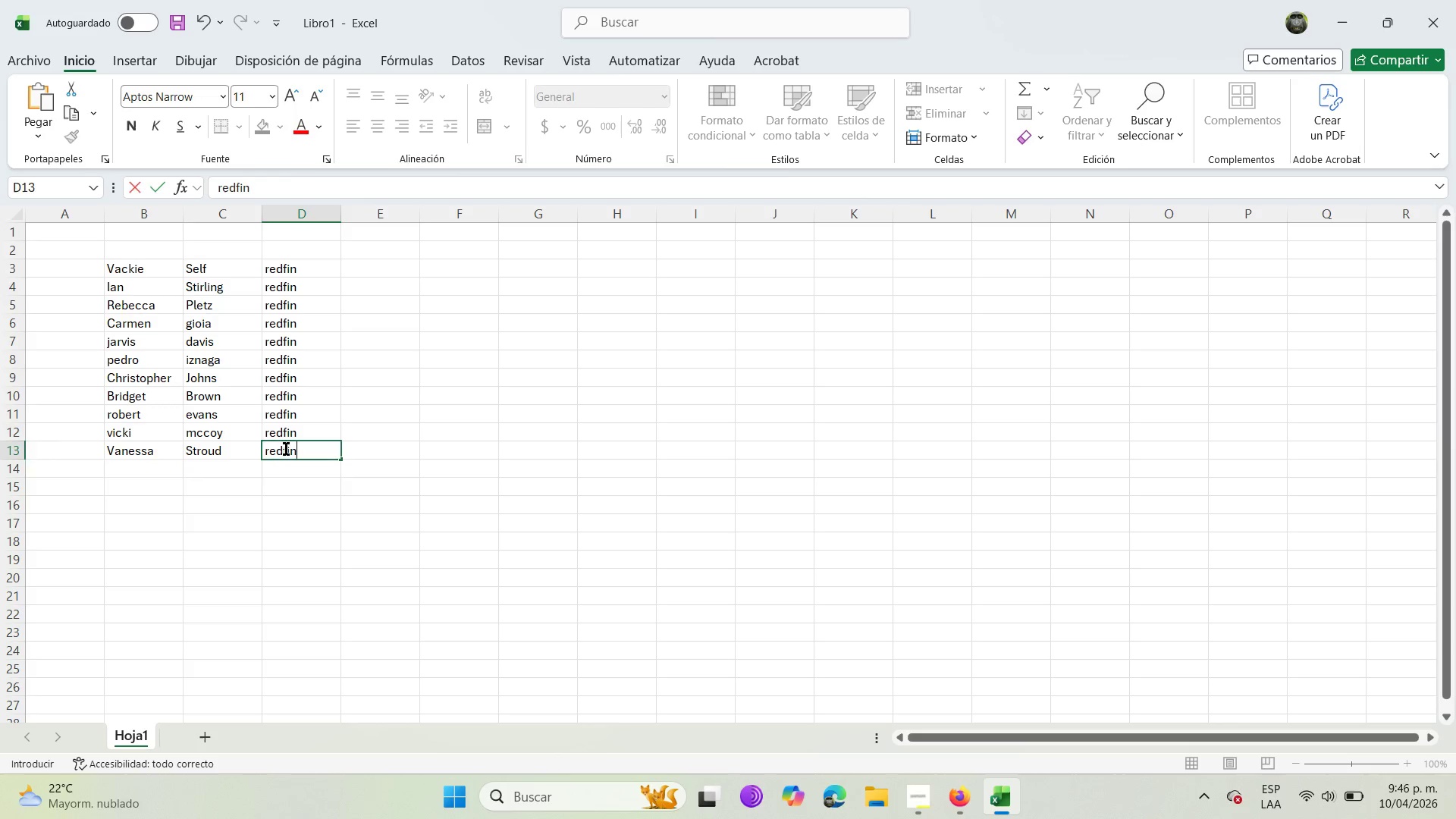 
key(Enter)
 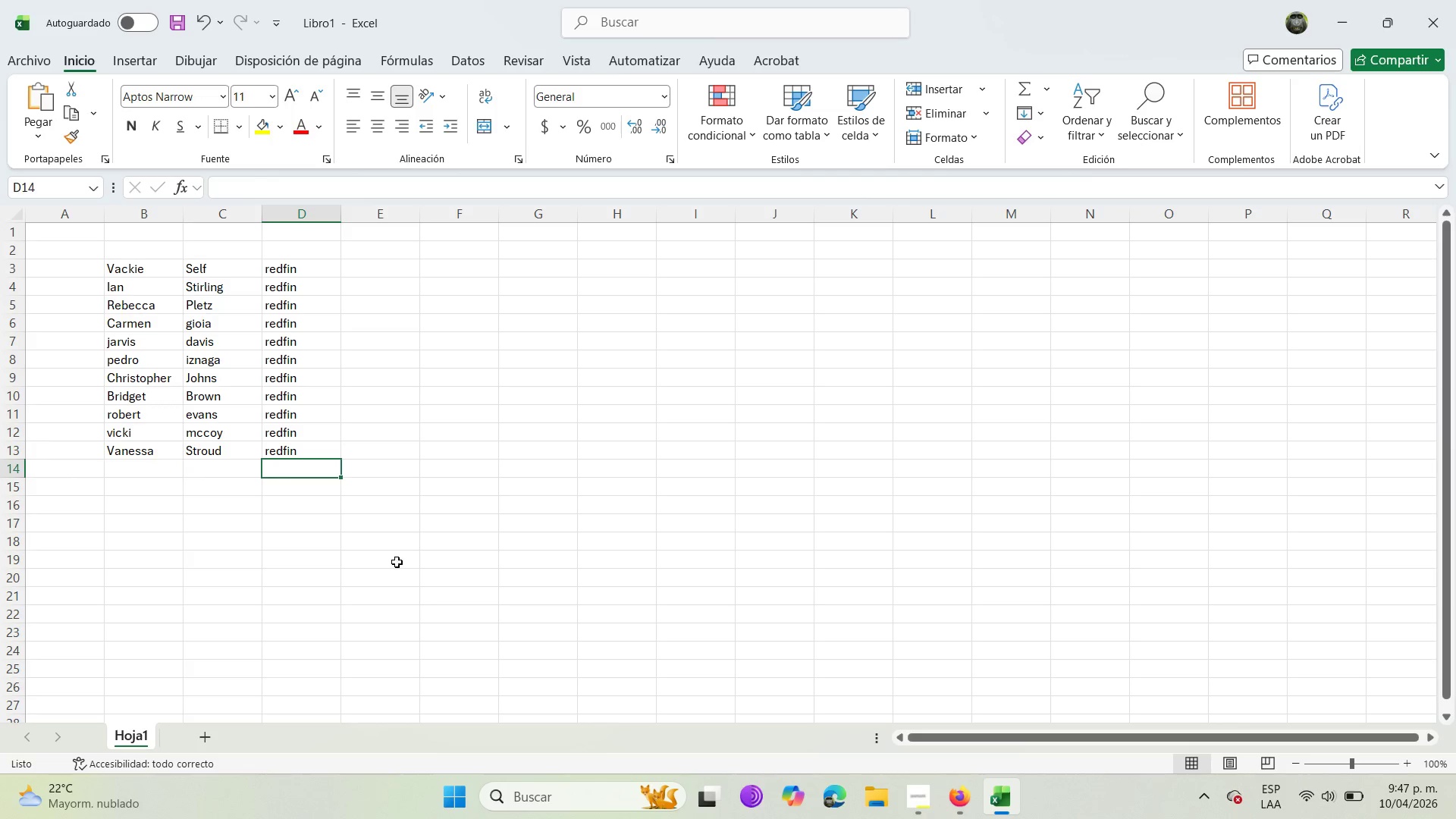 
left_click([188, 509])
 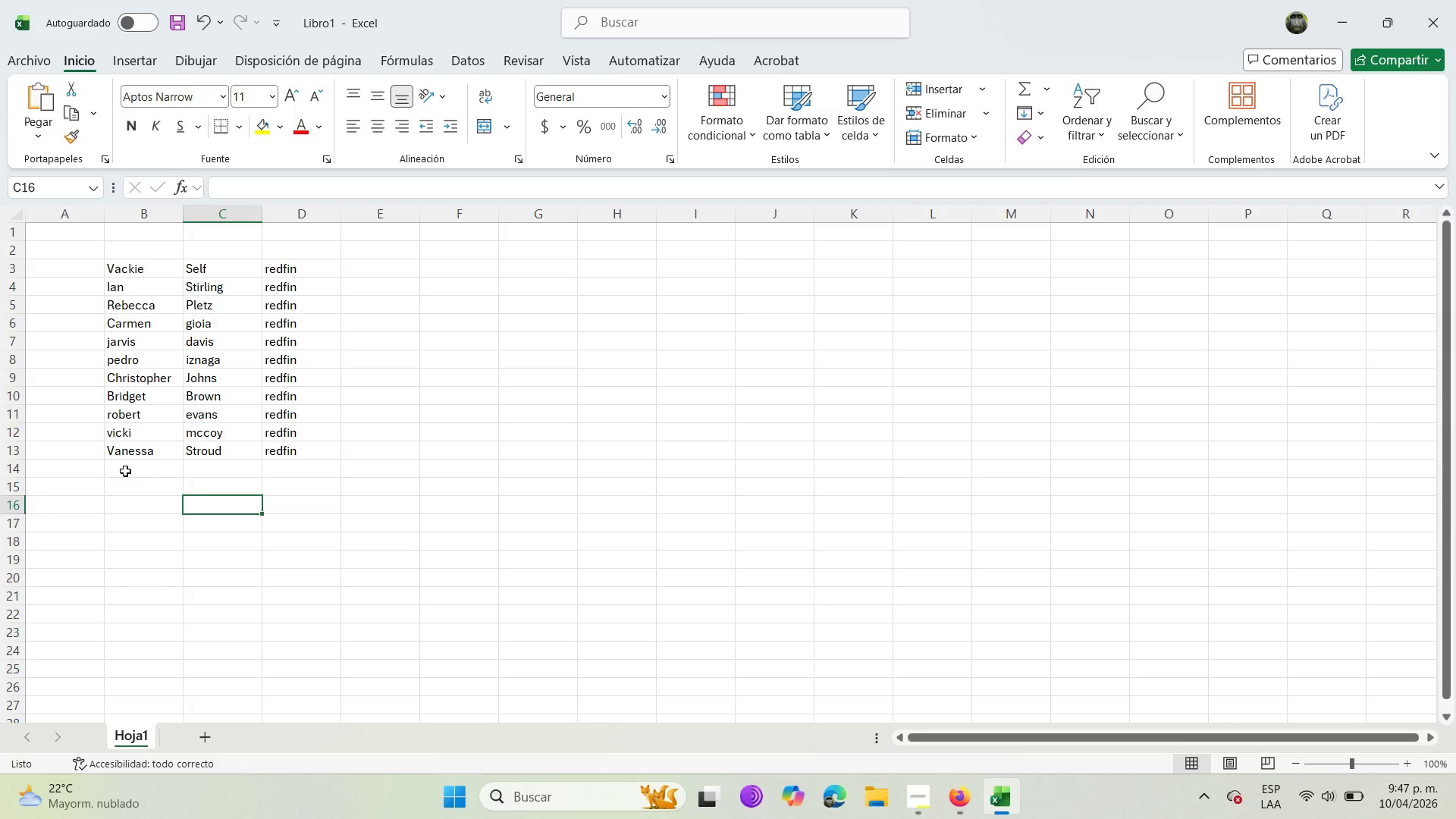 
left_click([125, 471])
 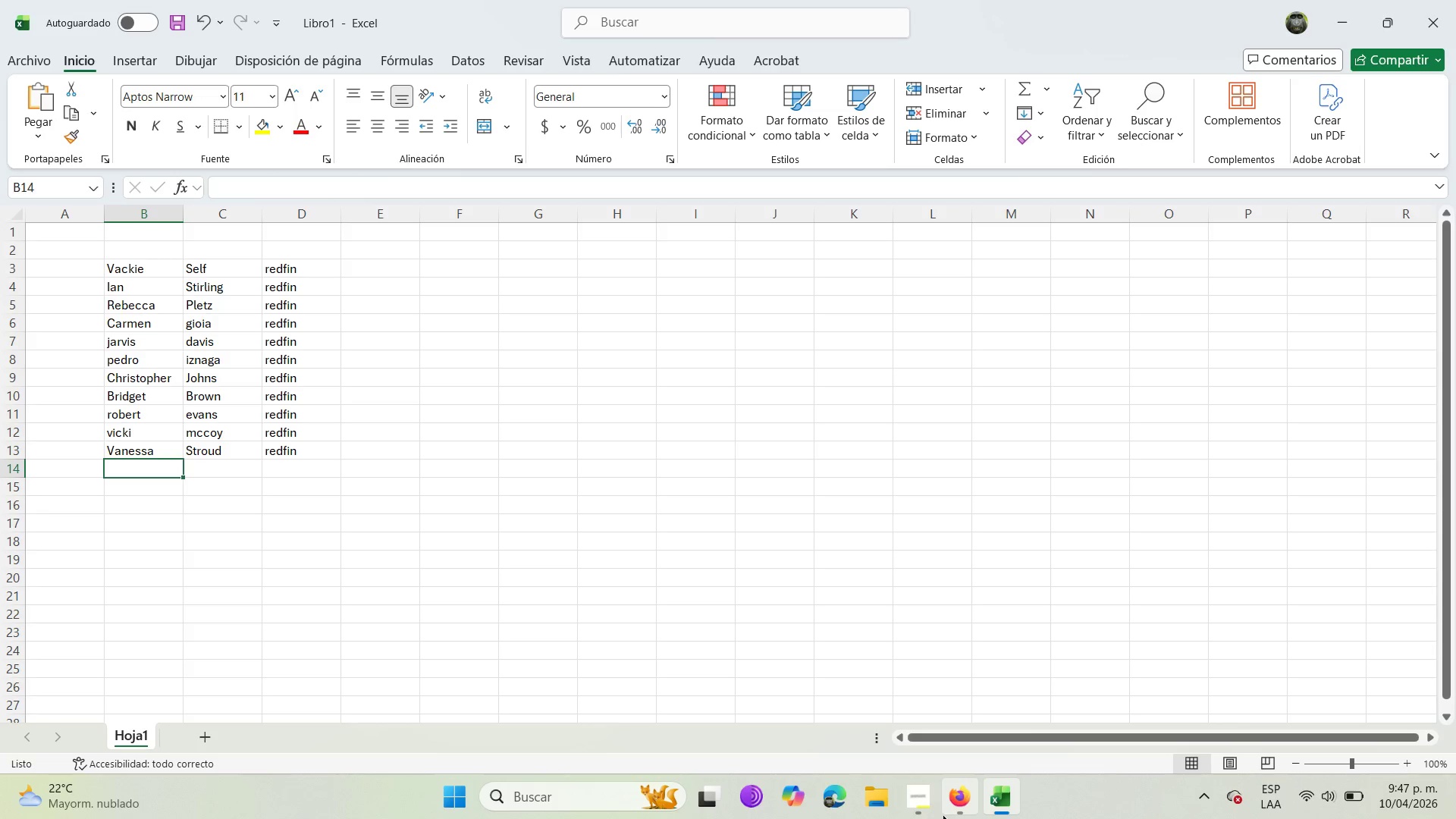 
left_click([947, 818])
 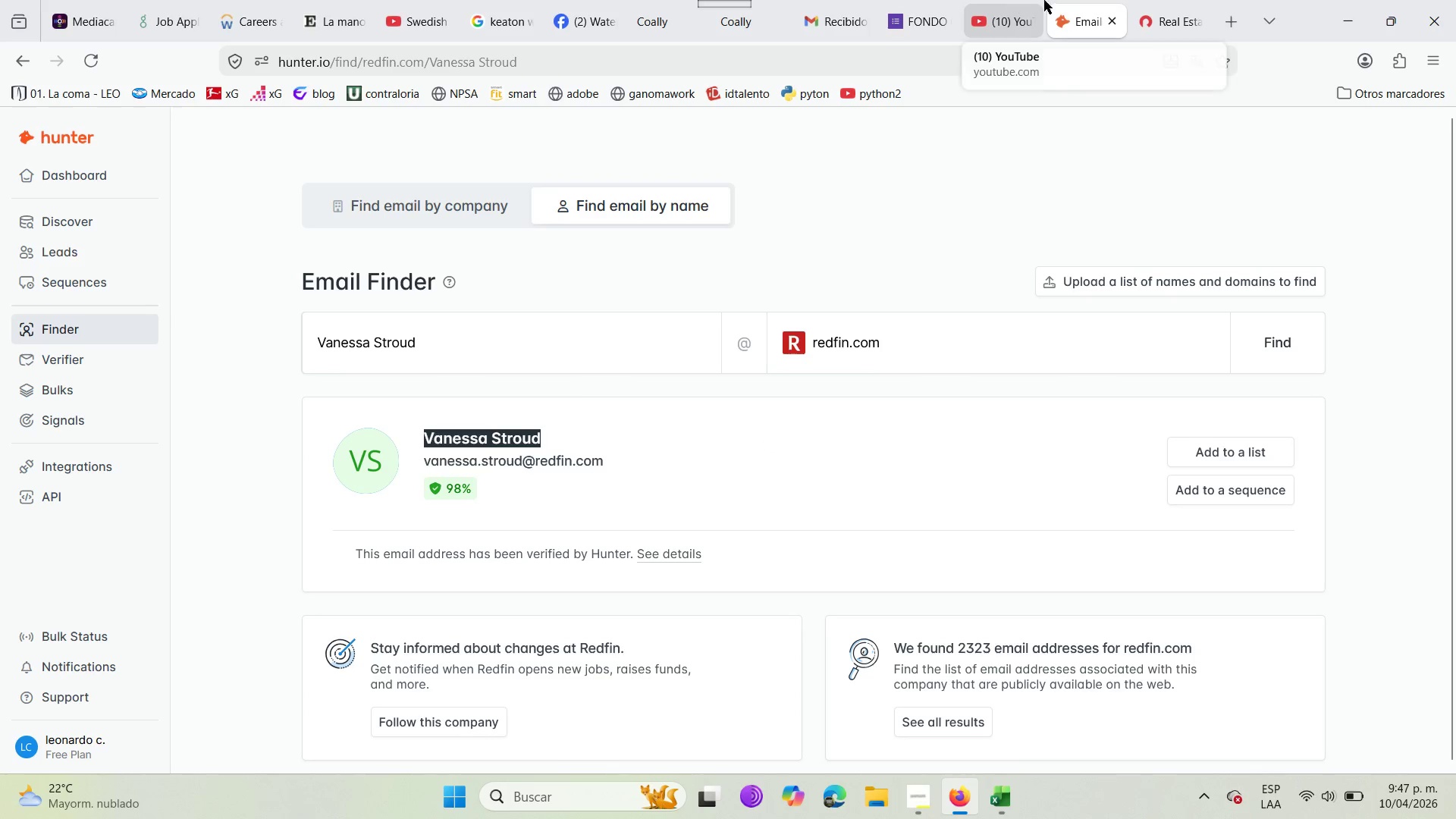 
left_click([1149, 0])
 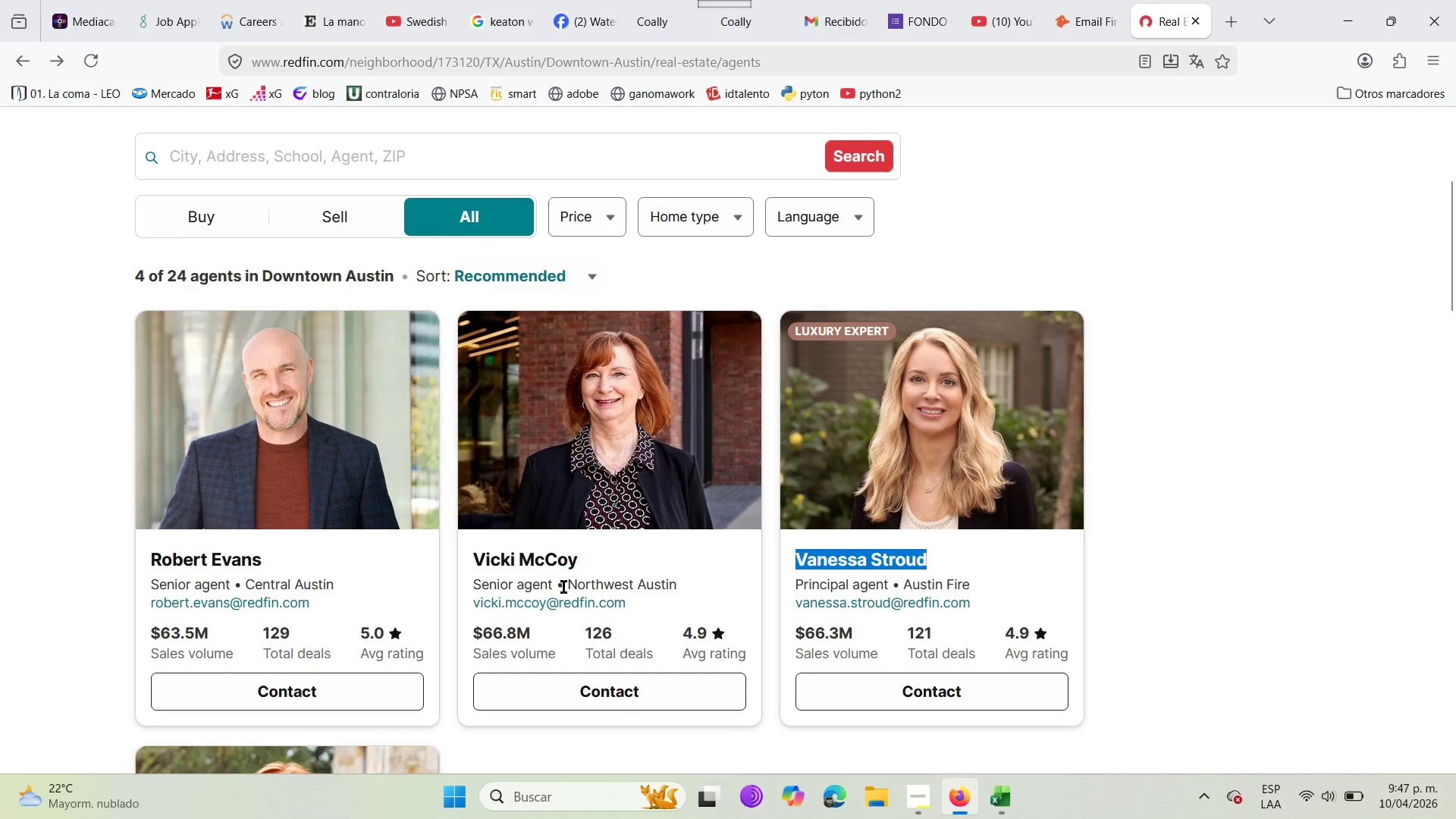 
scroll: coordinate [563, 587], scroll_direction: down, amount: 1.0
 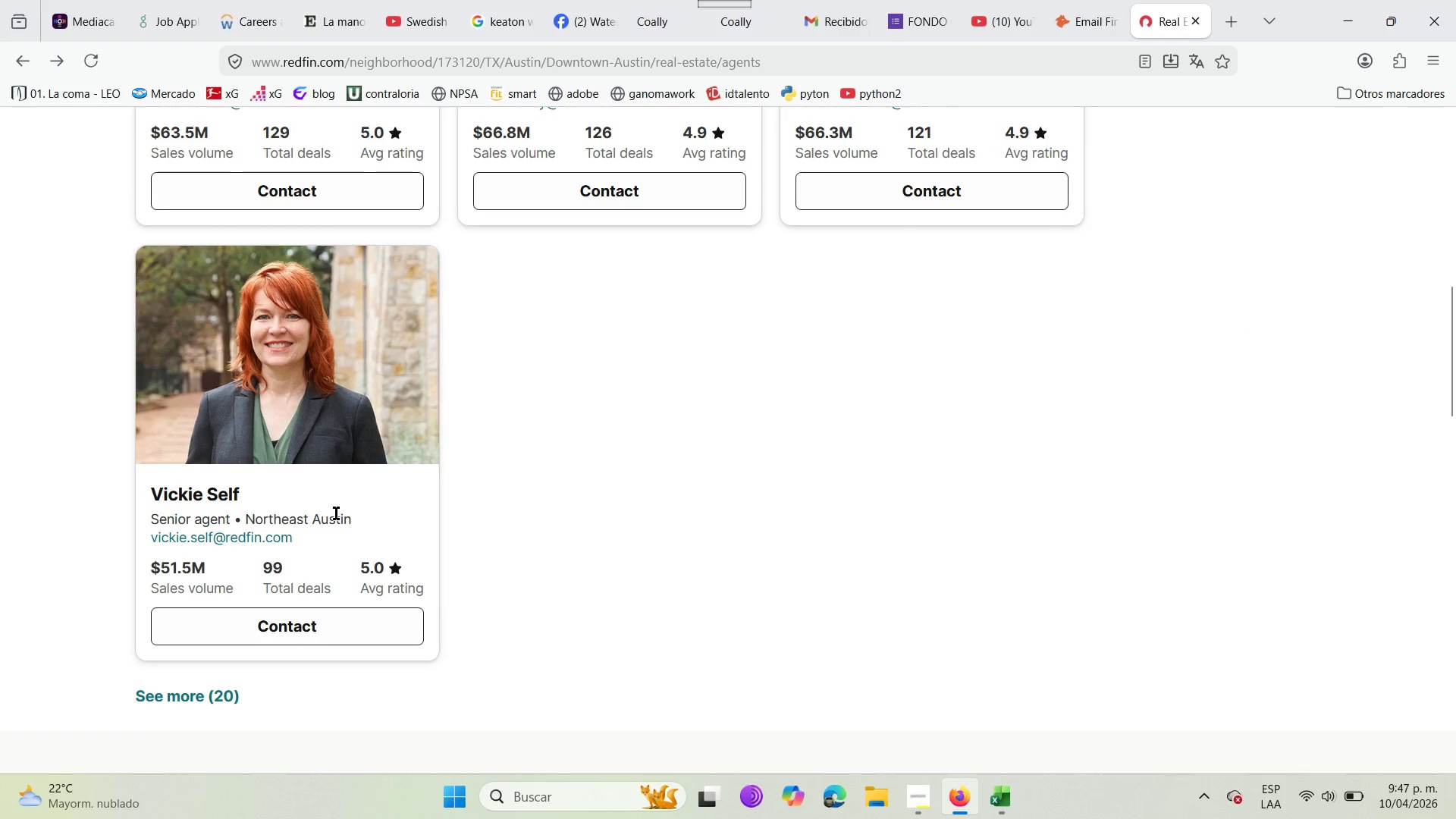 
scroll: coordinate [287, 428], scroll_direction: up, amount: 8.0
 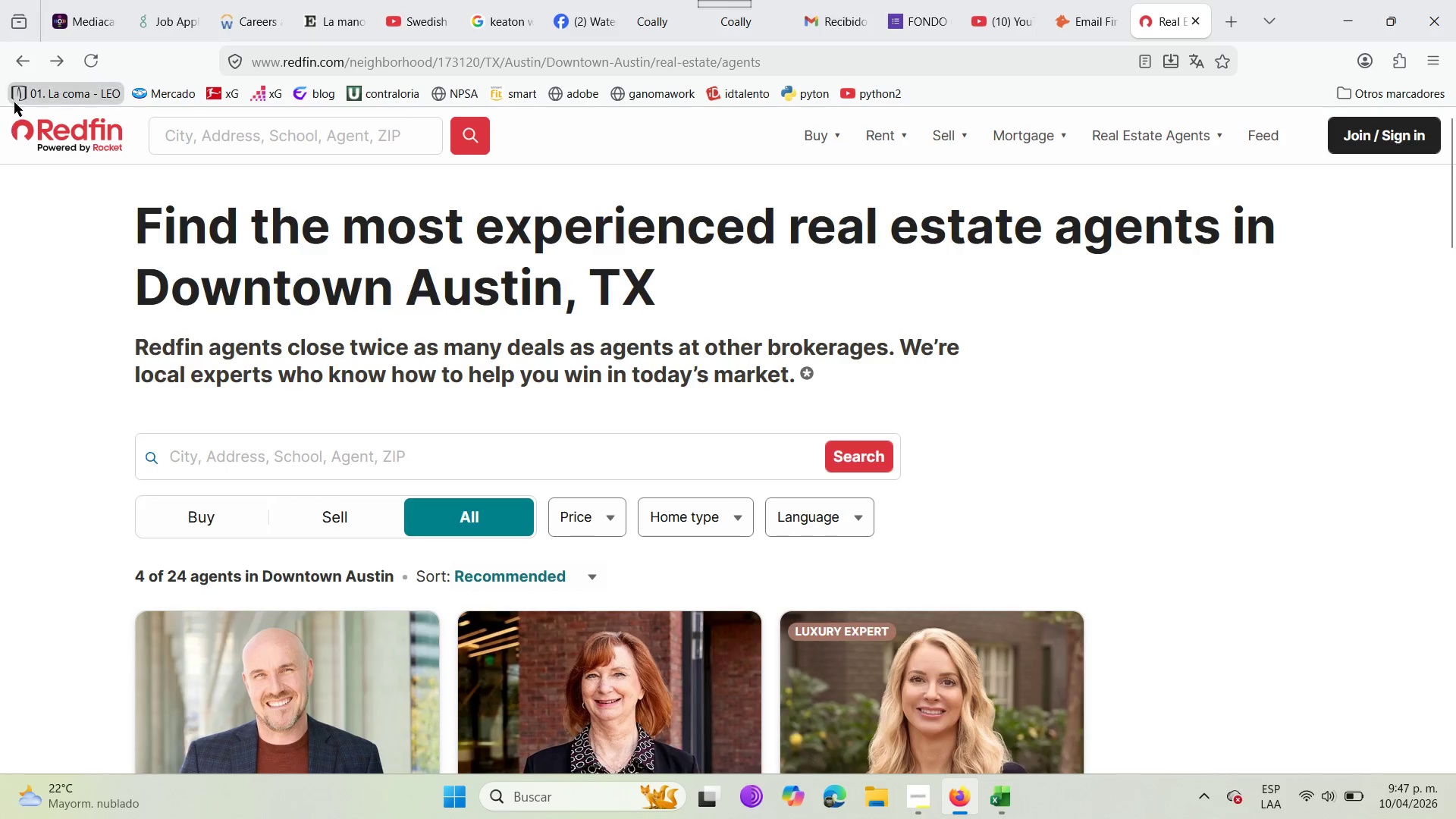 
left_click([21, 66])
 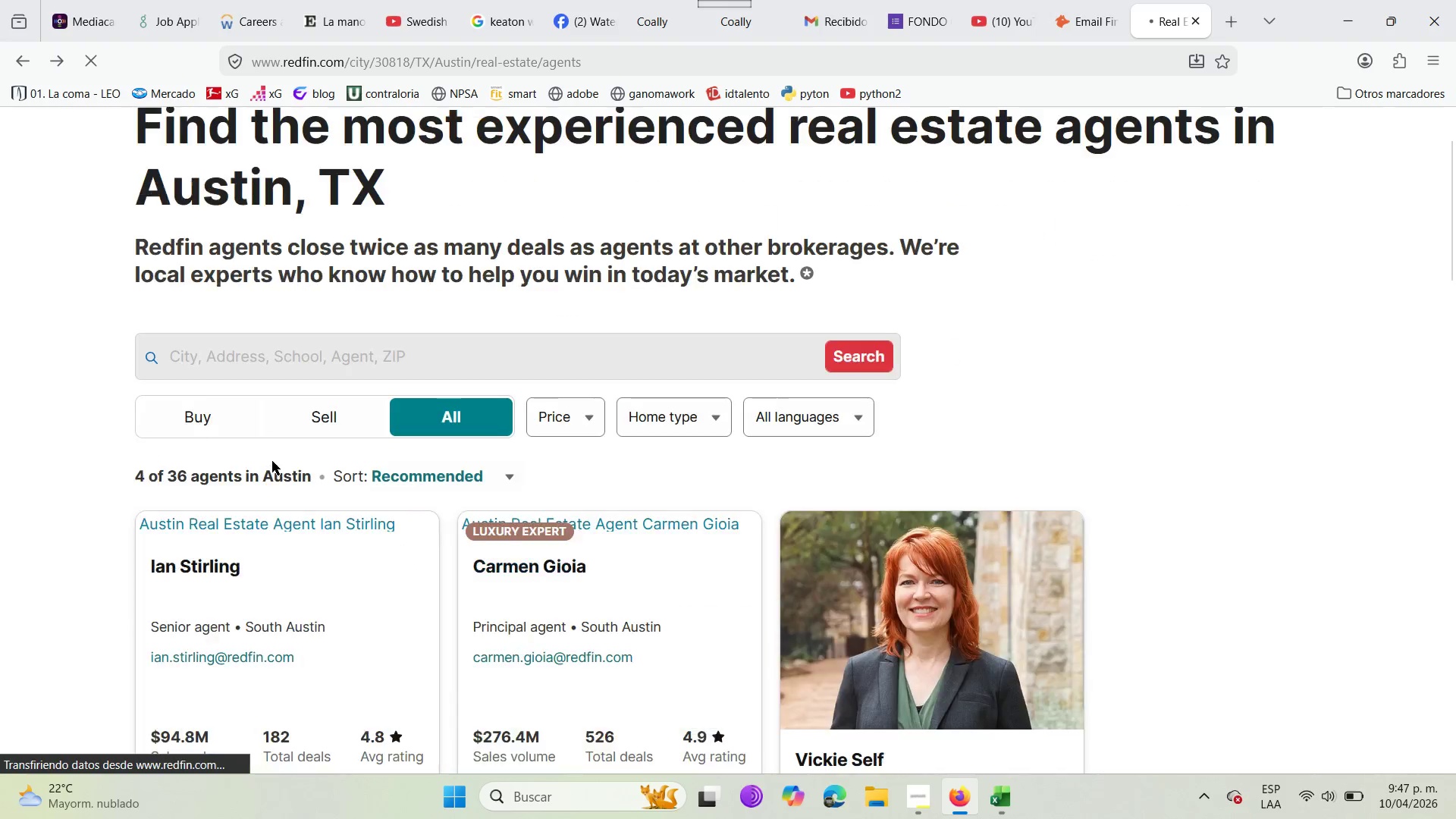 
left_click([294, 356])
 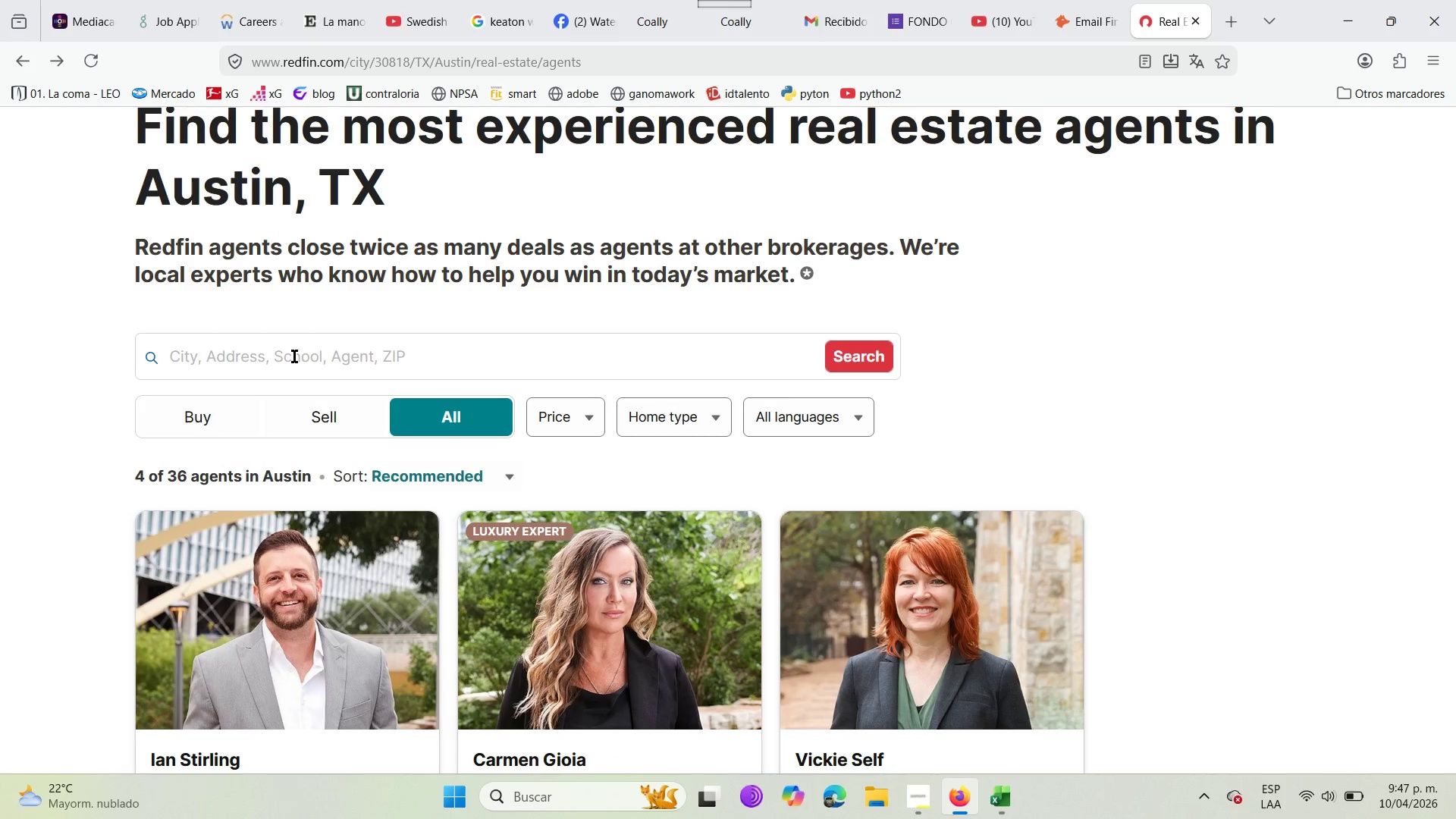 
wait(9.27)
 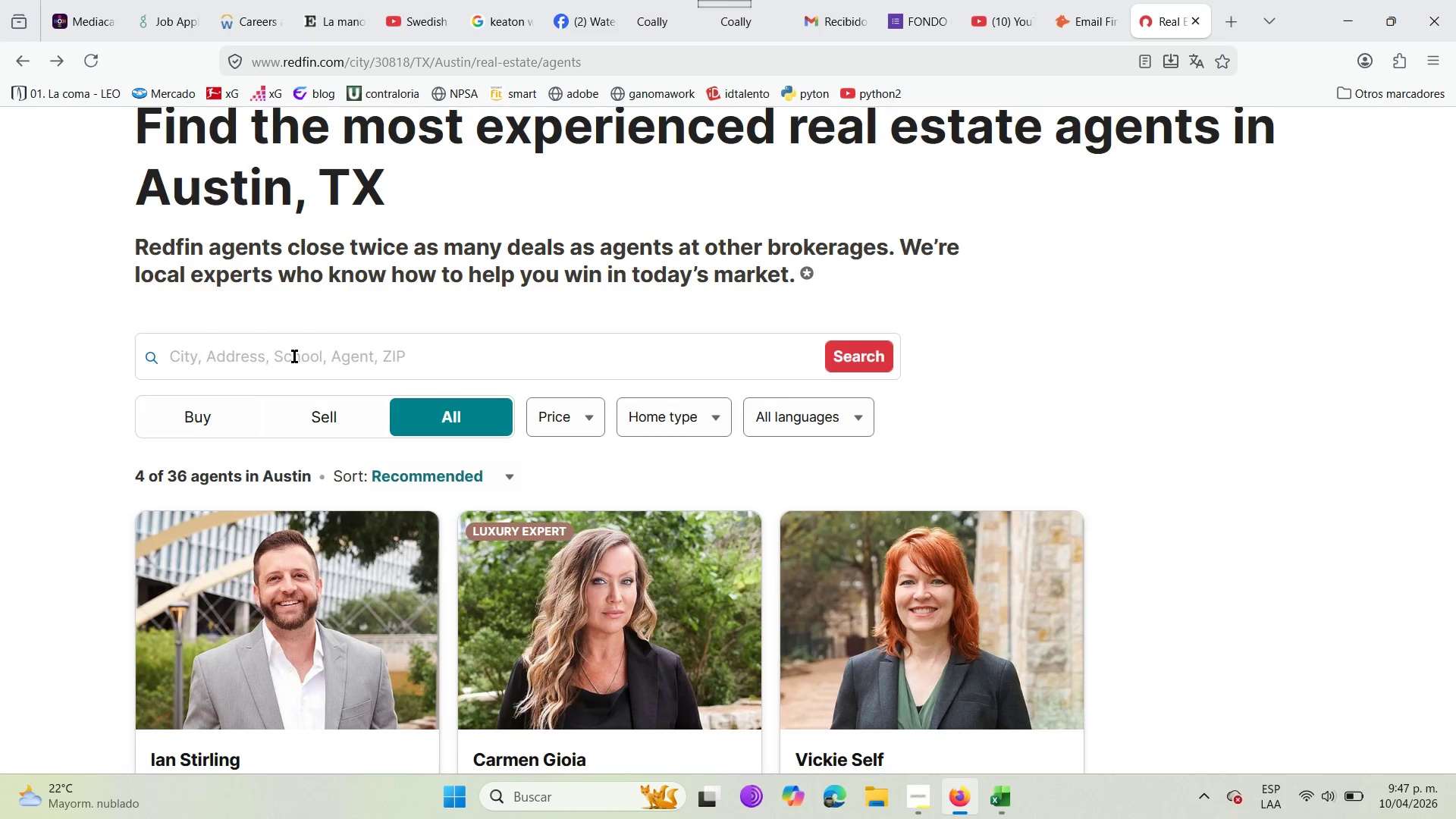 
type(austin)
 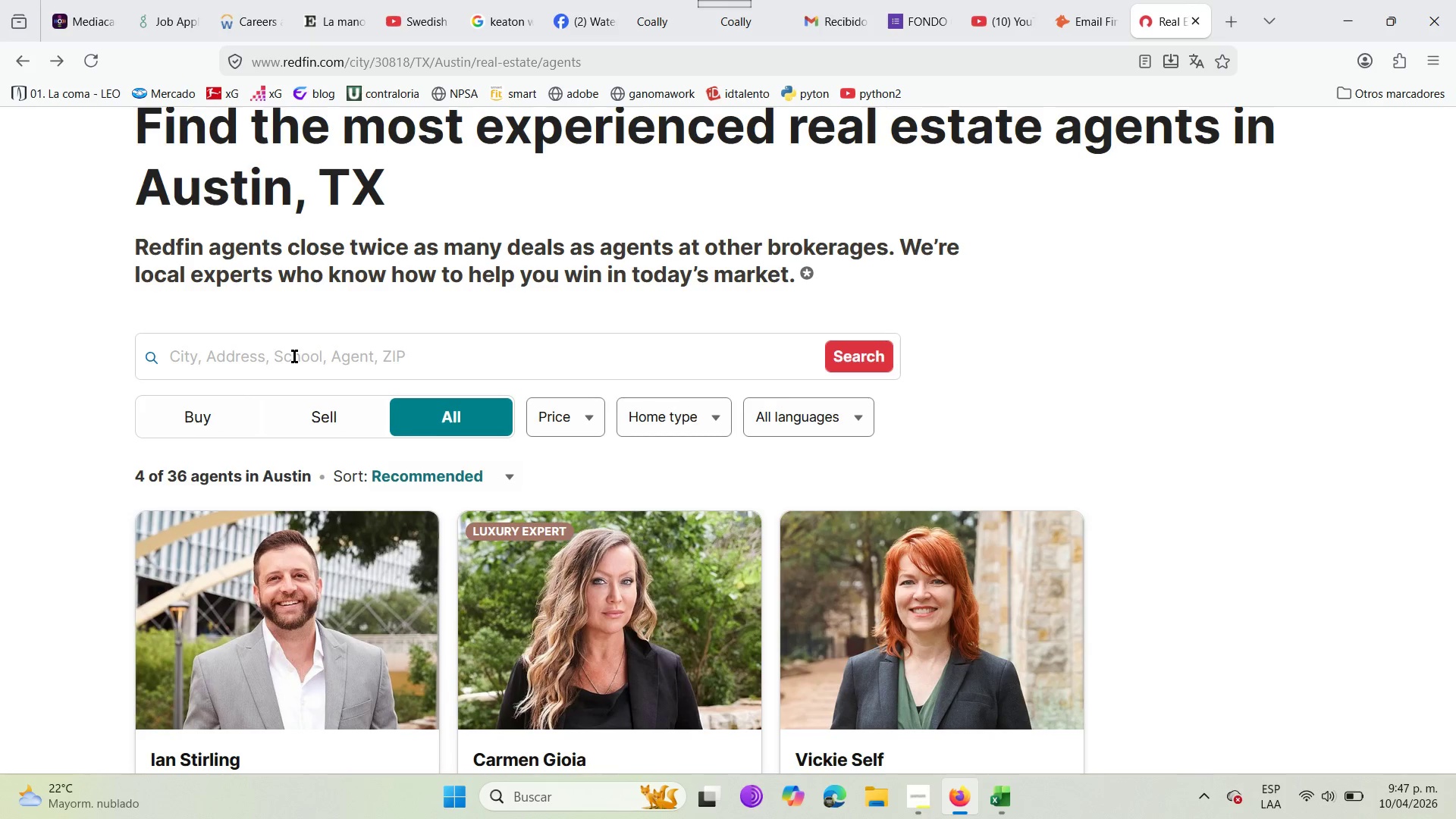 
left_click([294, 356])
 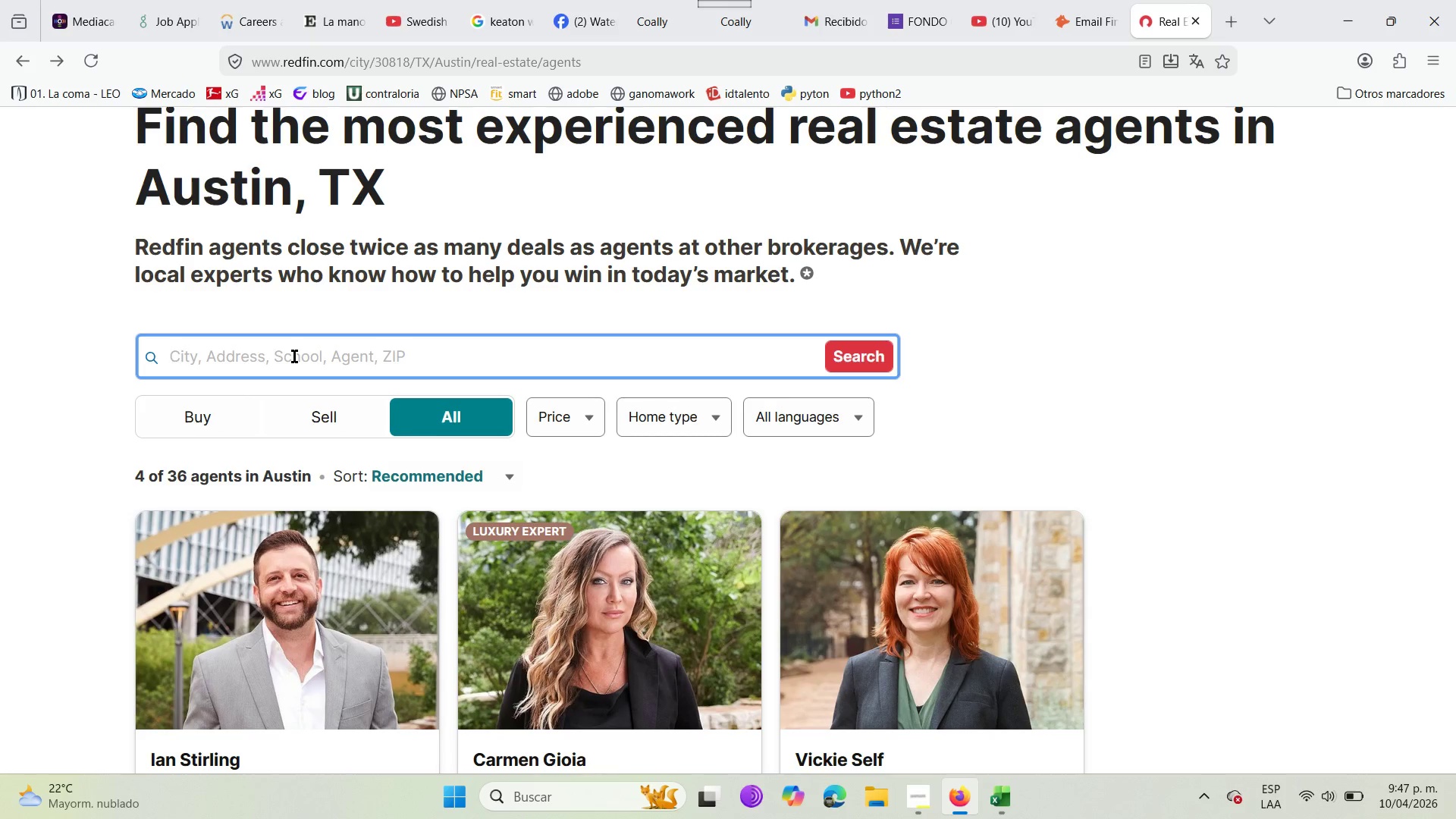 
type(aun)
key(Backspace)
type(stin)
 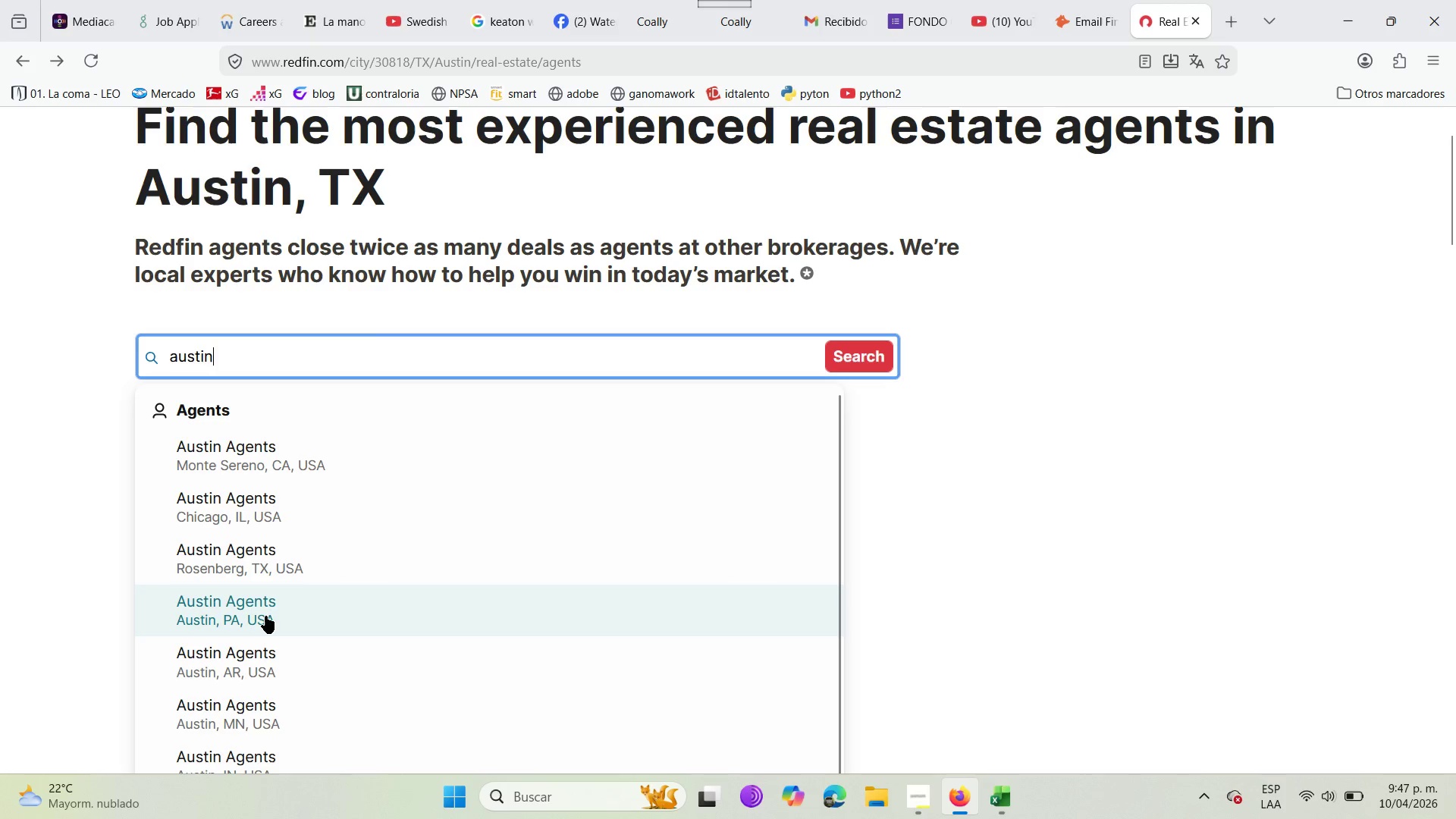 
scroll: coordinate [256, 679], scroll_direction: down, amount: 3.0
 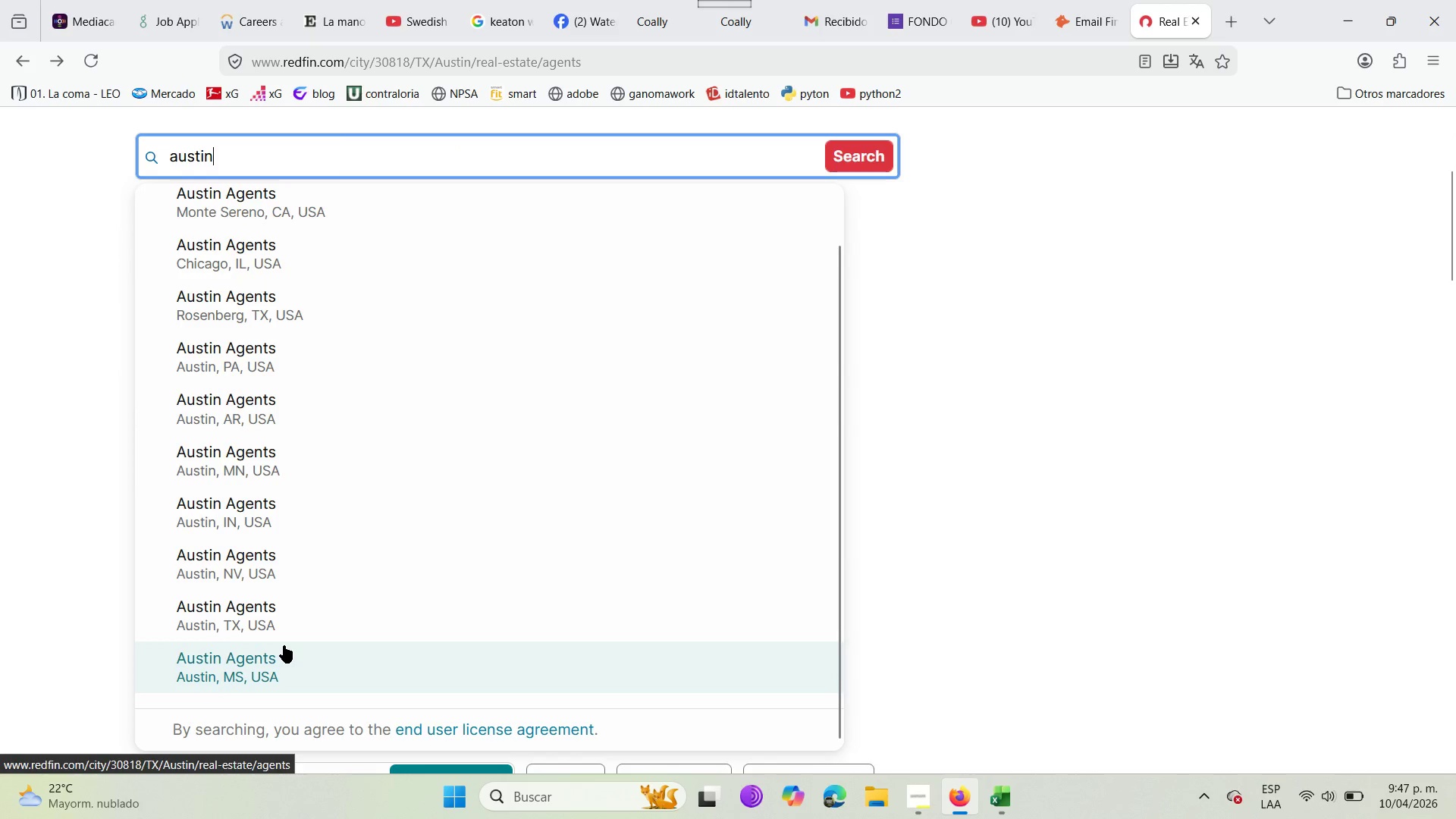 
scroll: coordinate [319, 469], scroll_direction: up, amount: 2.0
 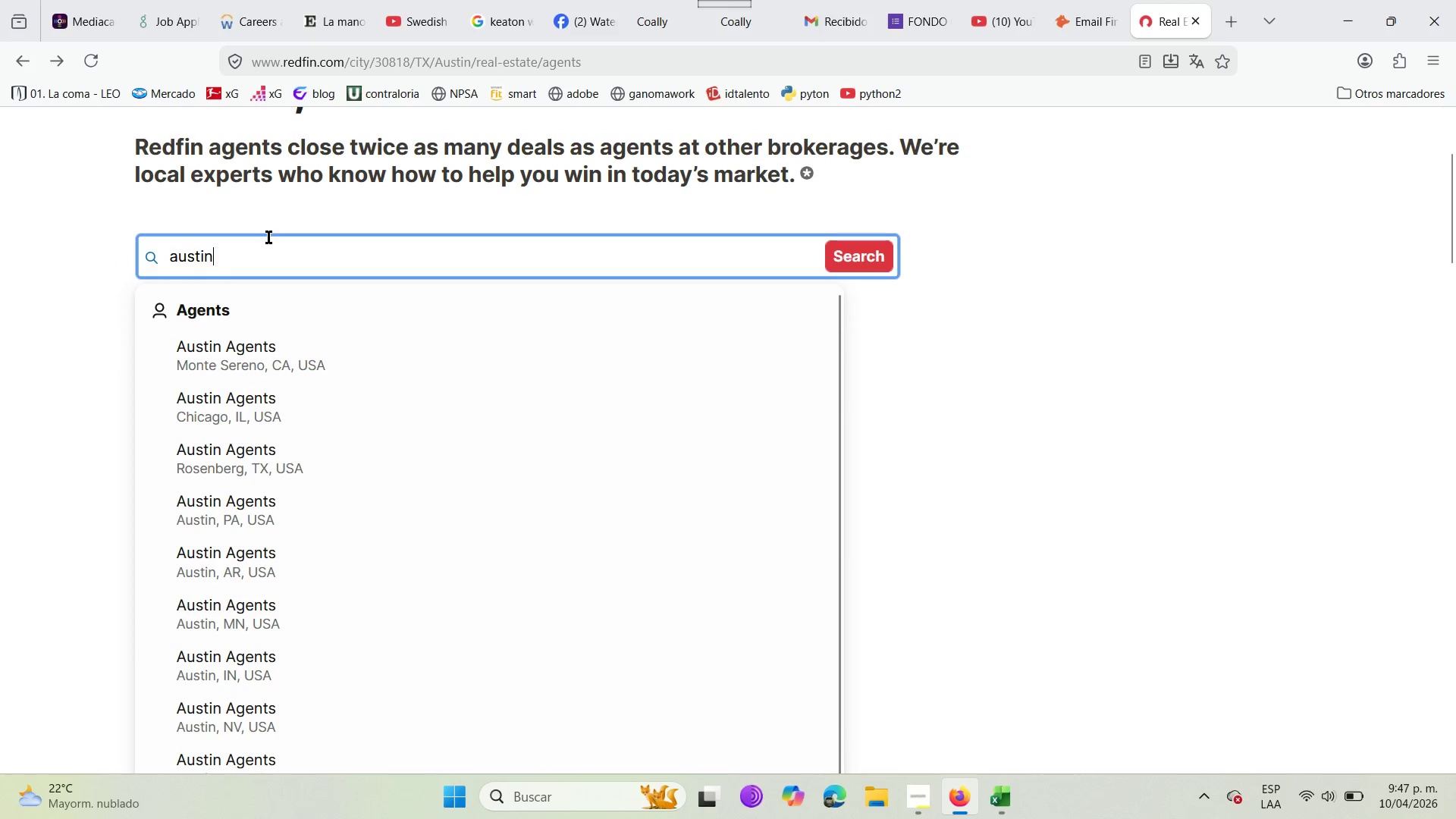 
type( tx)
 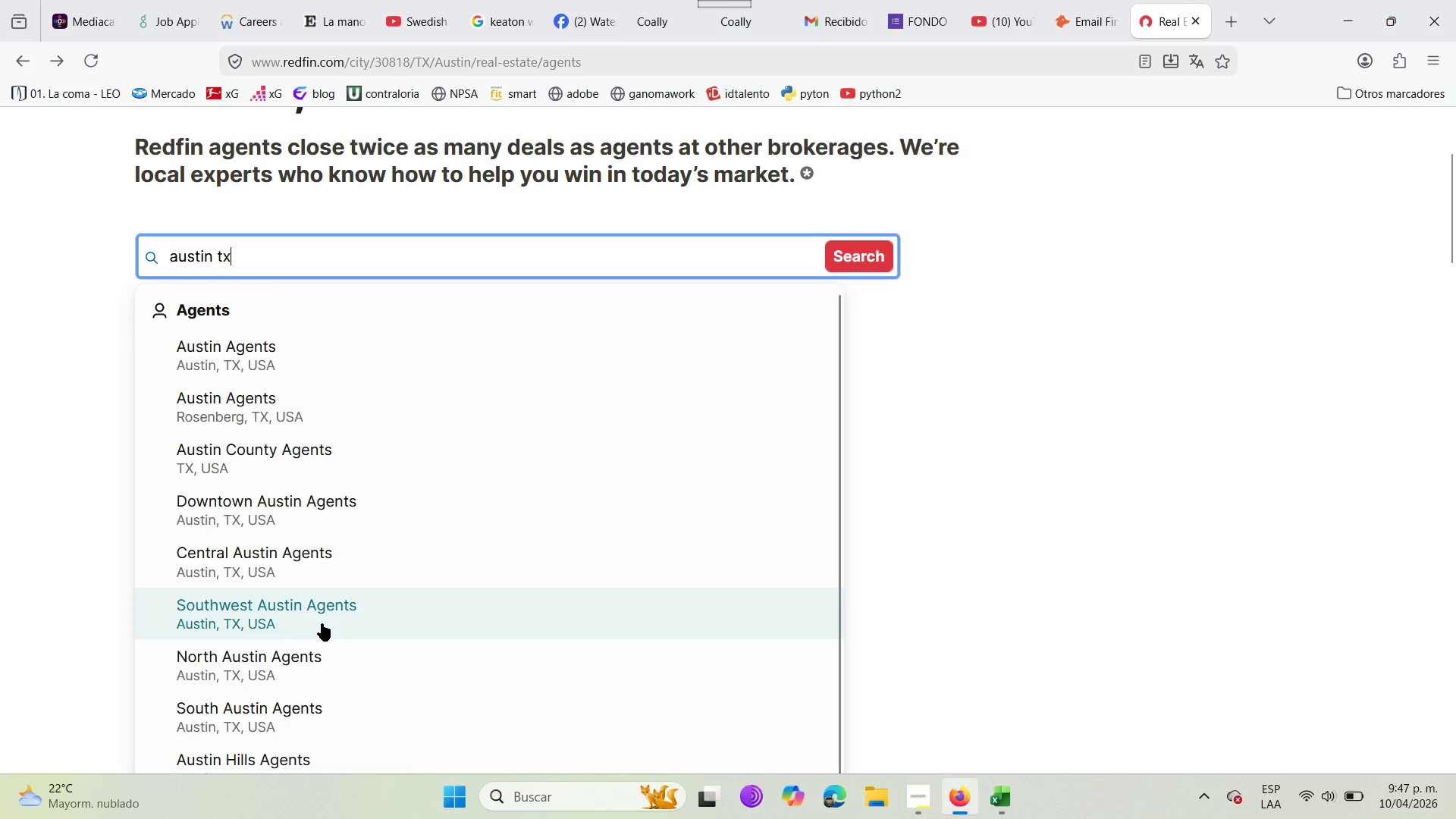 
wait(5.95)
 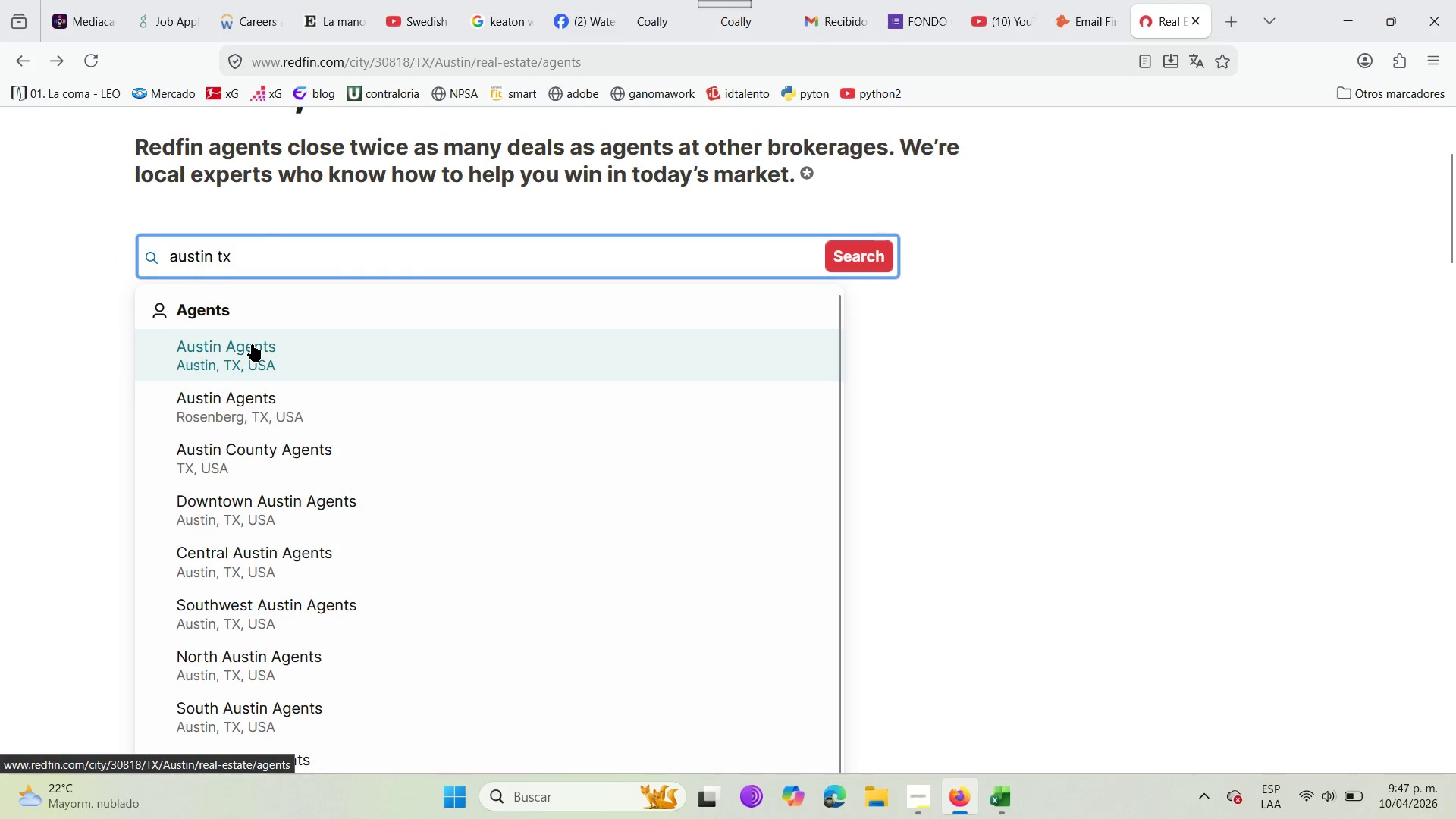 
scroll: coordinate [325, 620], scroll_direction: down, amount: 2.0
 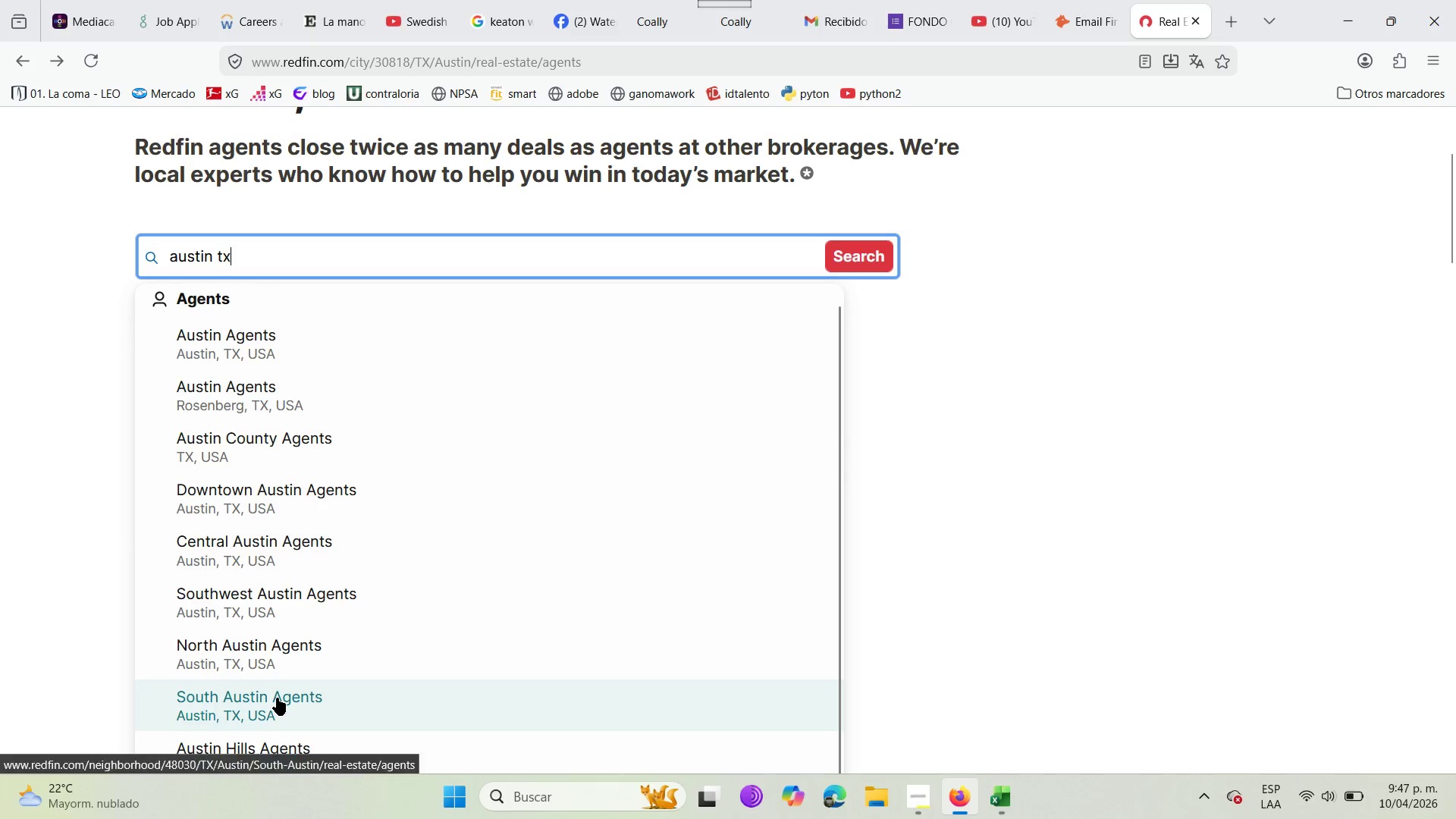 
left_click([277, 698])
 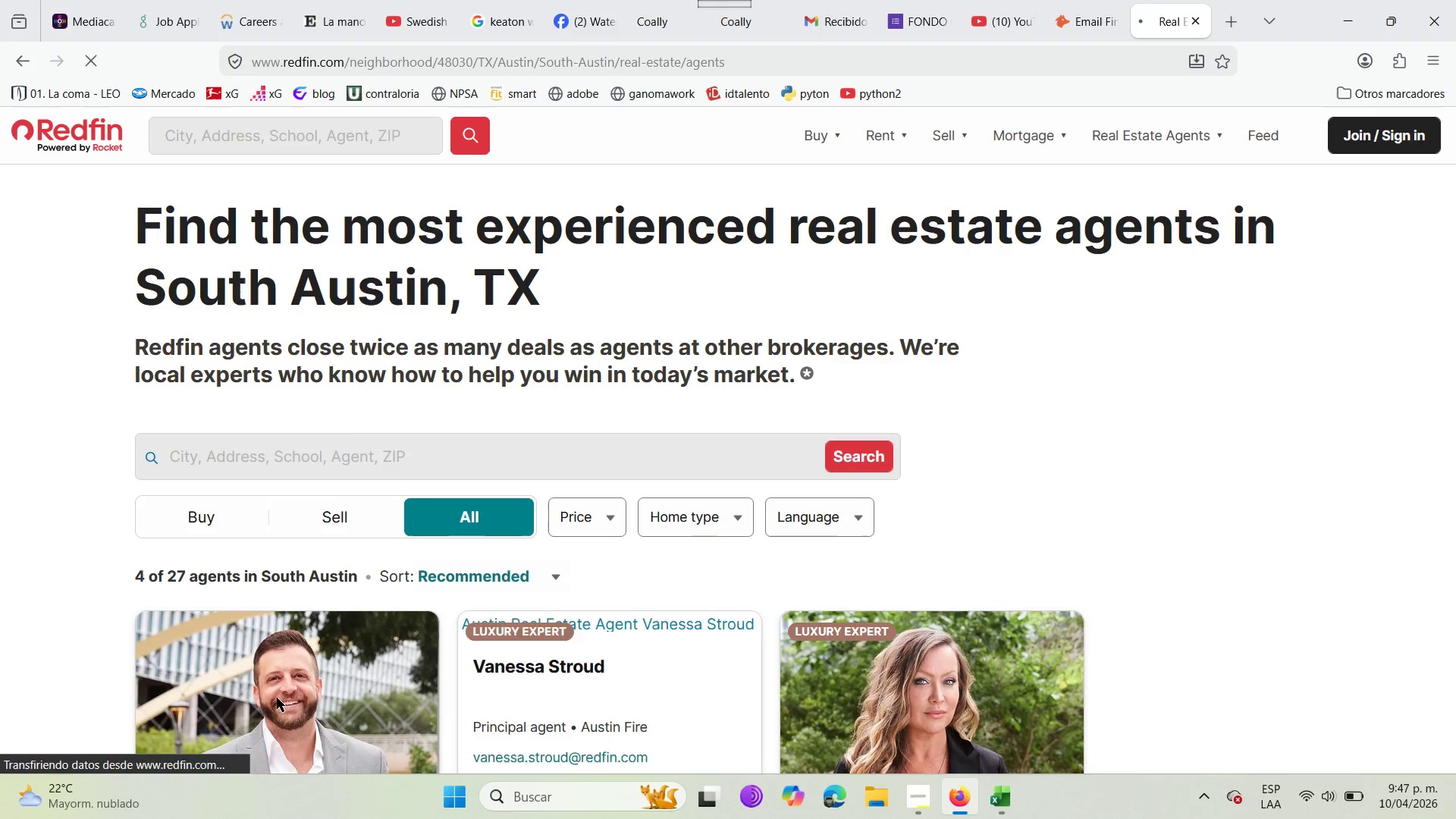 
scroll: coordinate [393, 612], scroll_direction: down, amount: 9.0
 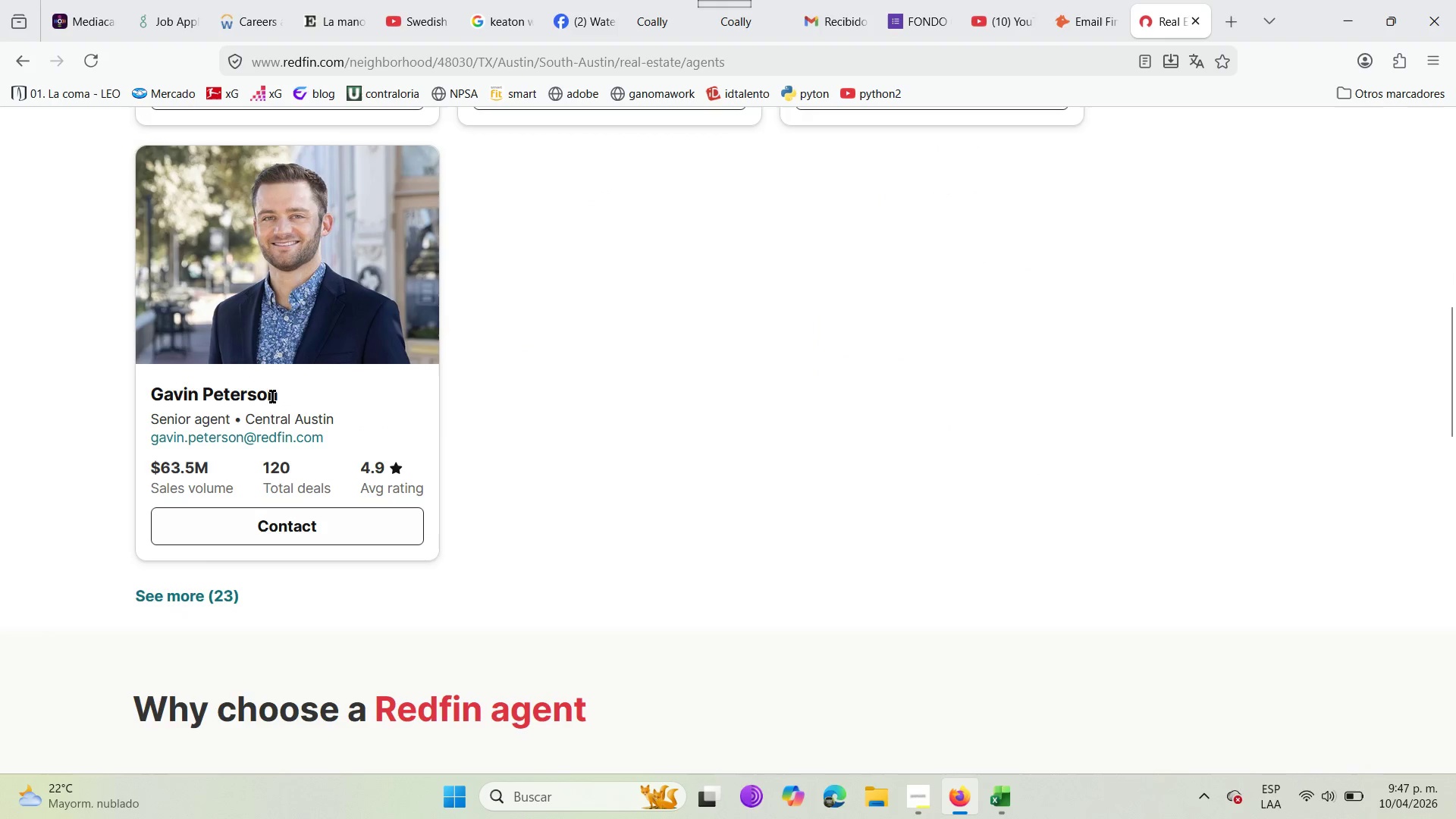 
left_click_drag(start_coordinate=[277, 397], to_coordinate=[157, 393])
 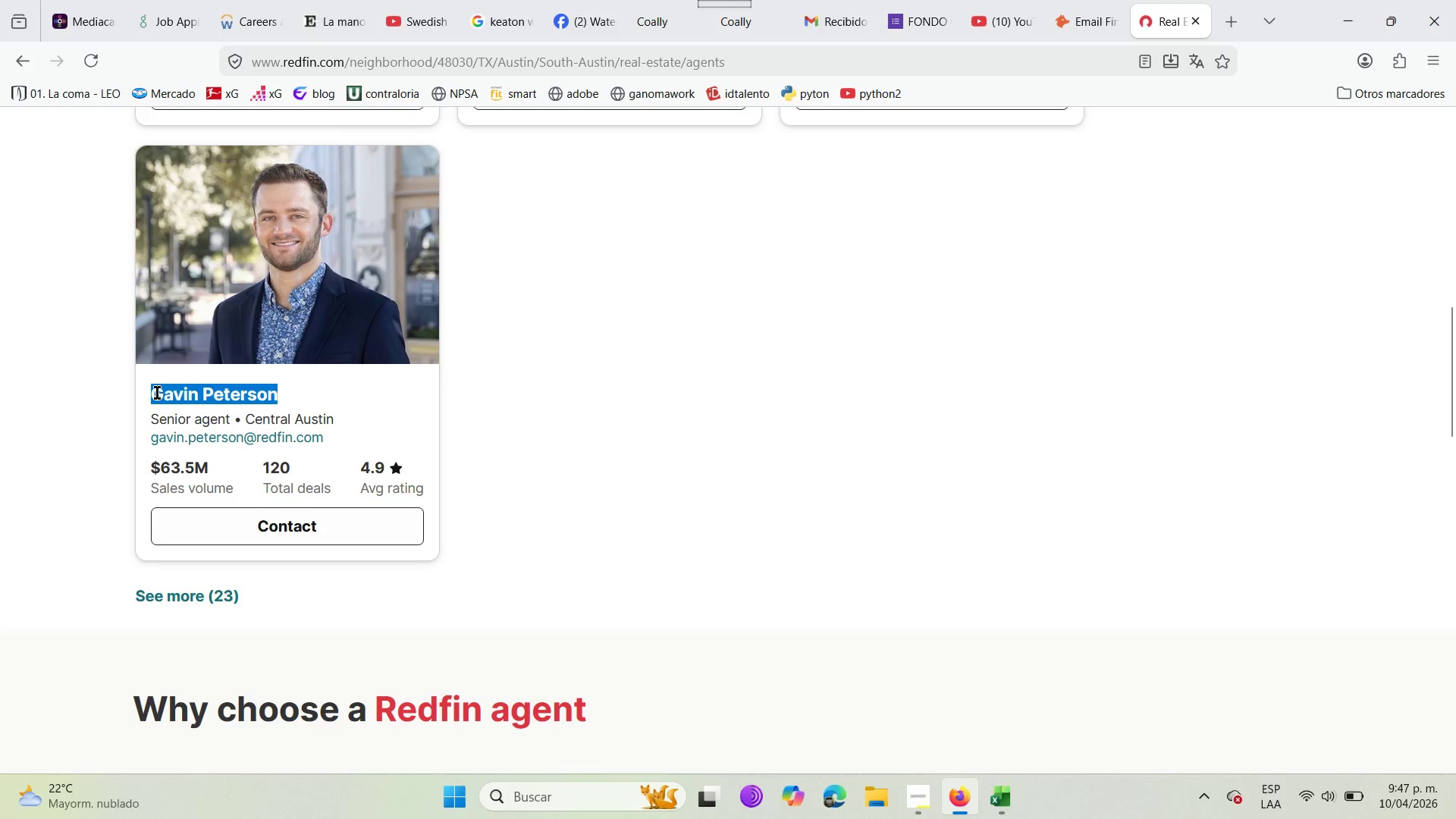 
key(Control+C)
 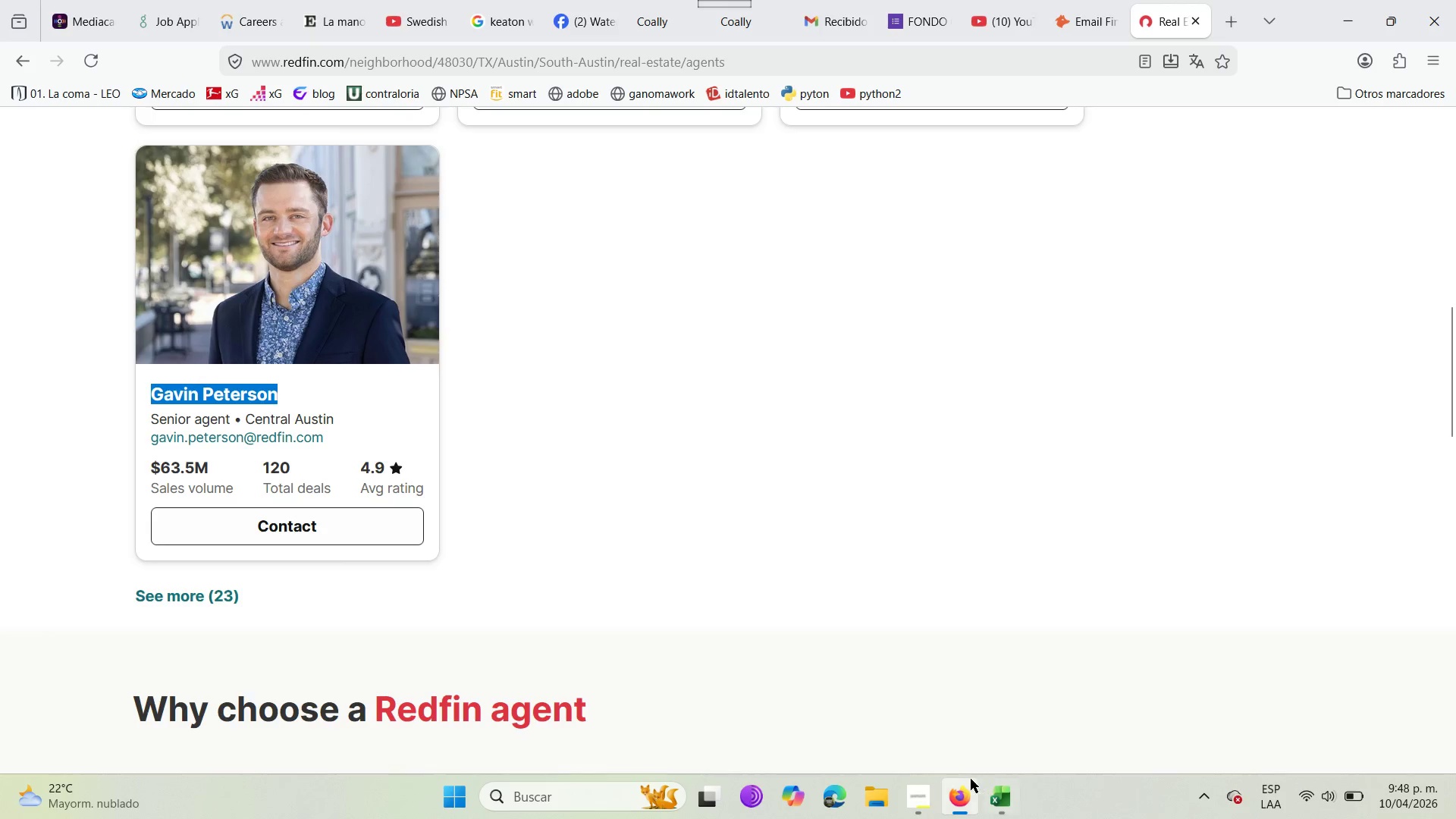 
left_click([1003, 789])
 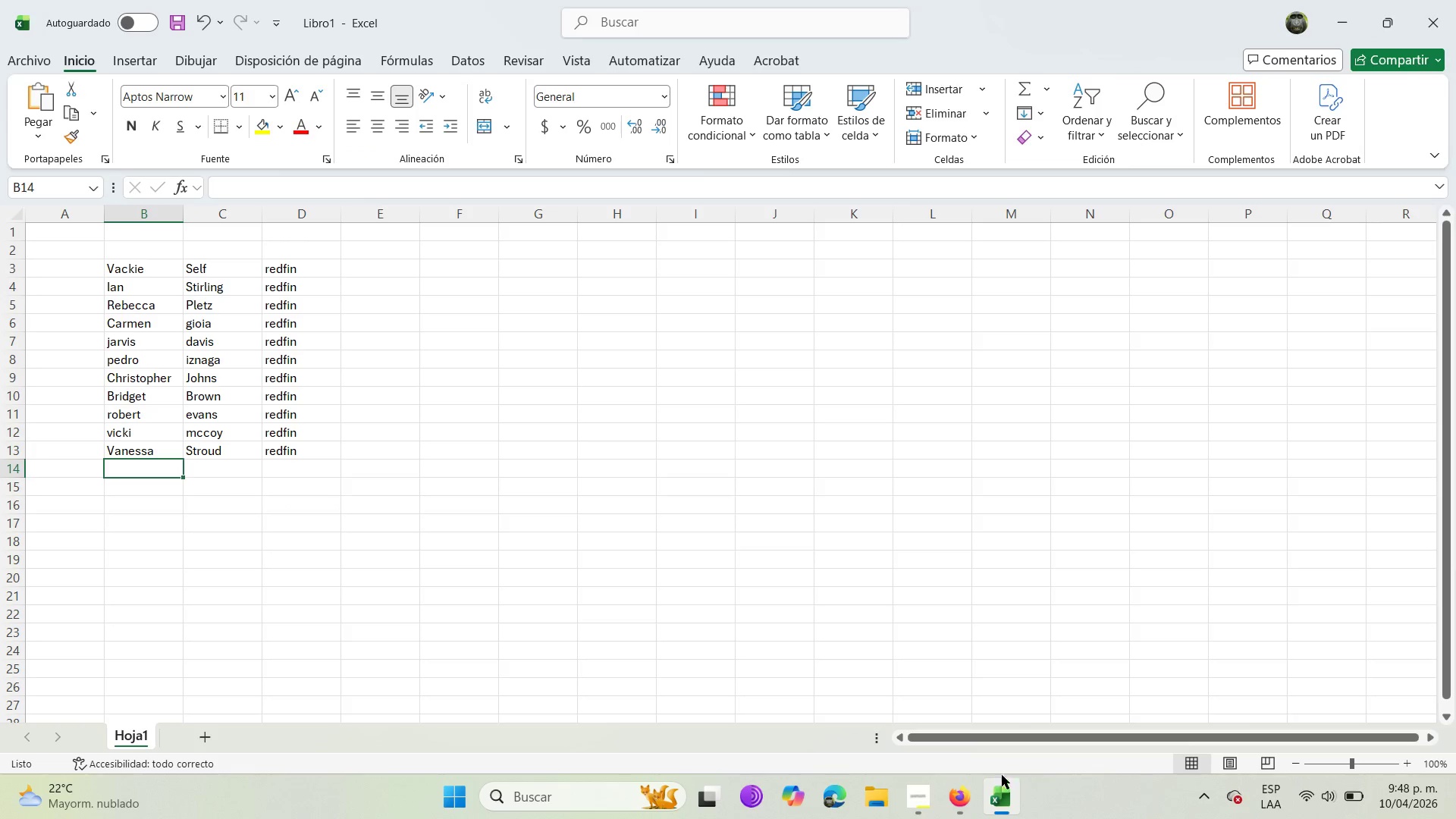 
left_click([965, 798])
 